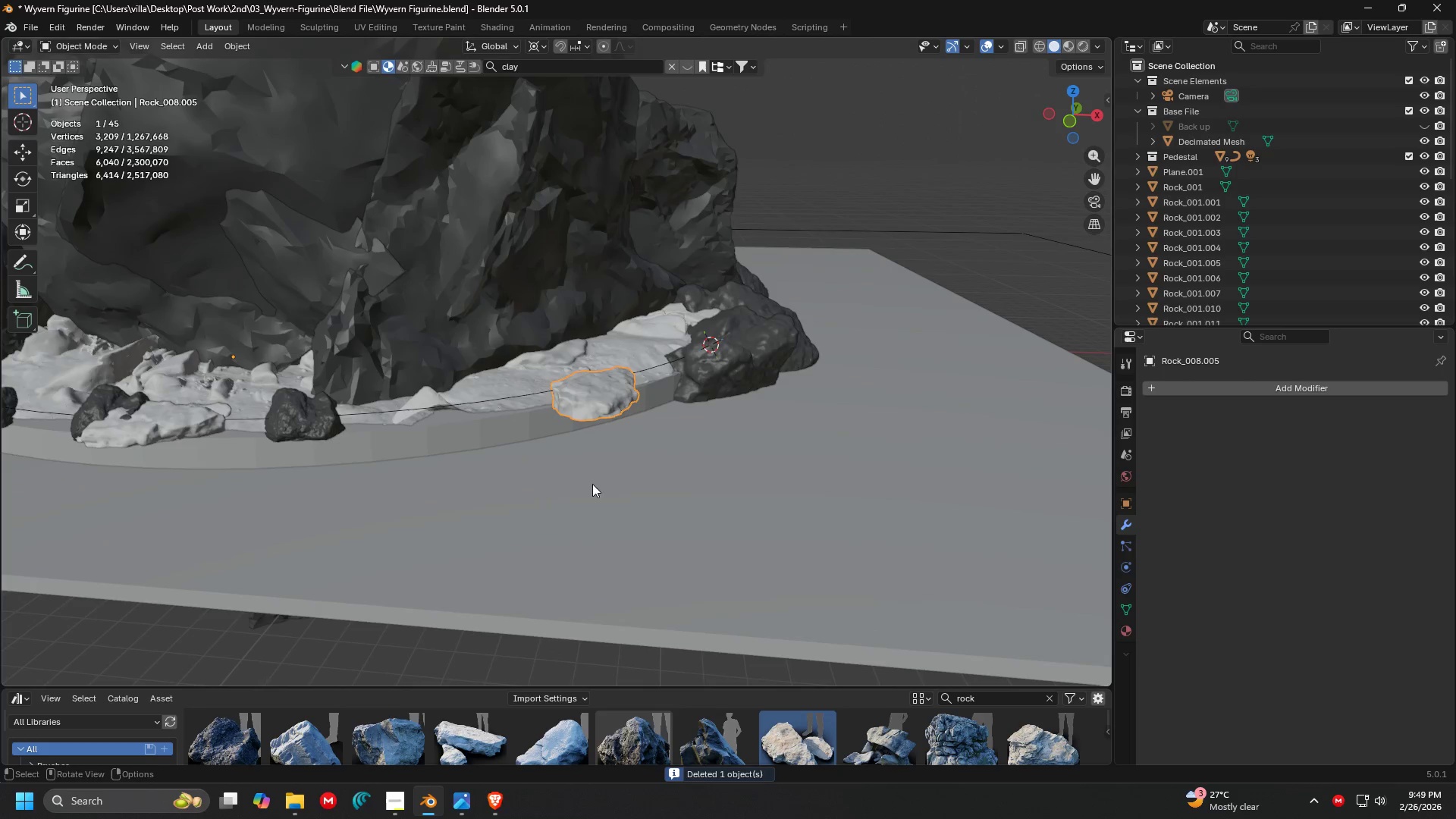 
type(sgZ)
 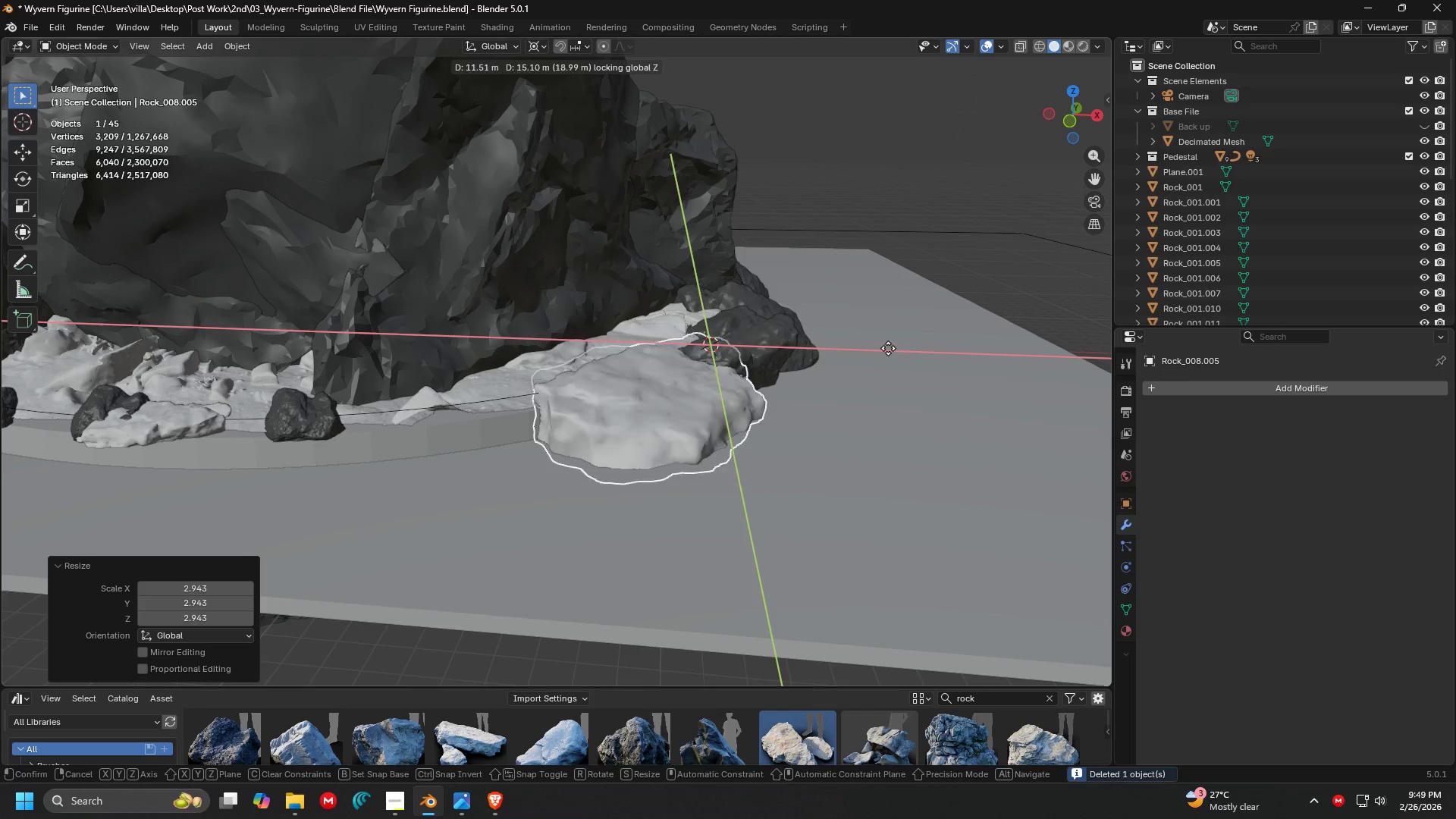 
left_click_drag(start_coordinate=[886, 75], to_coordinate=[892, 91])
 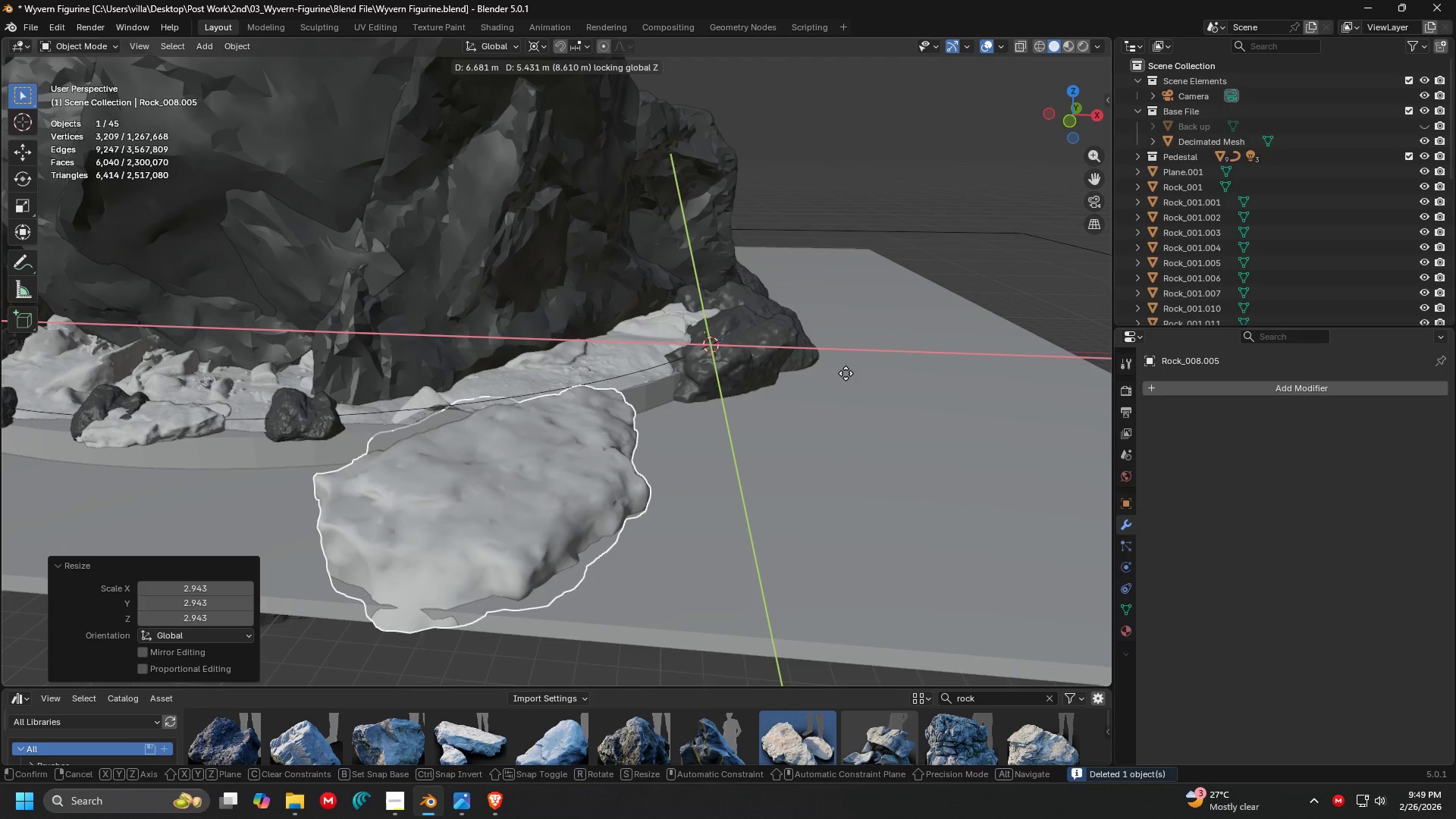 
left_click([883, 338])
 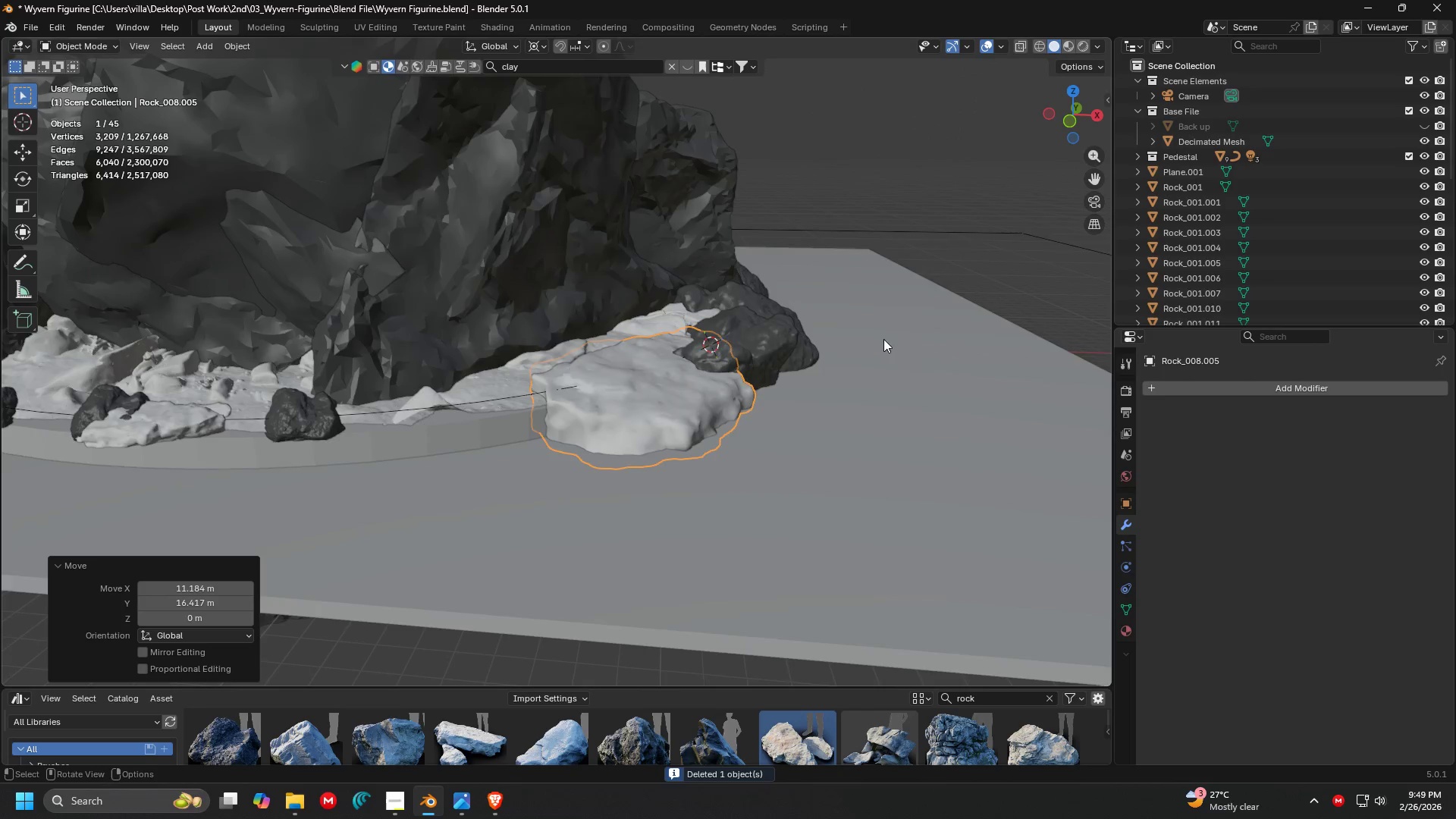 
key(Shift+ShiftLeft)
 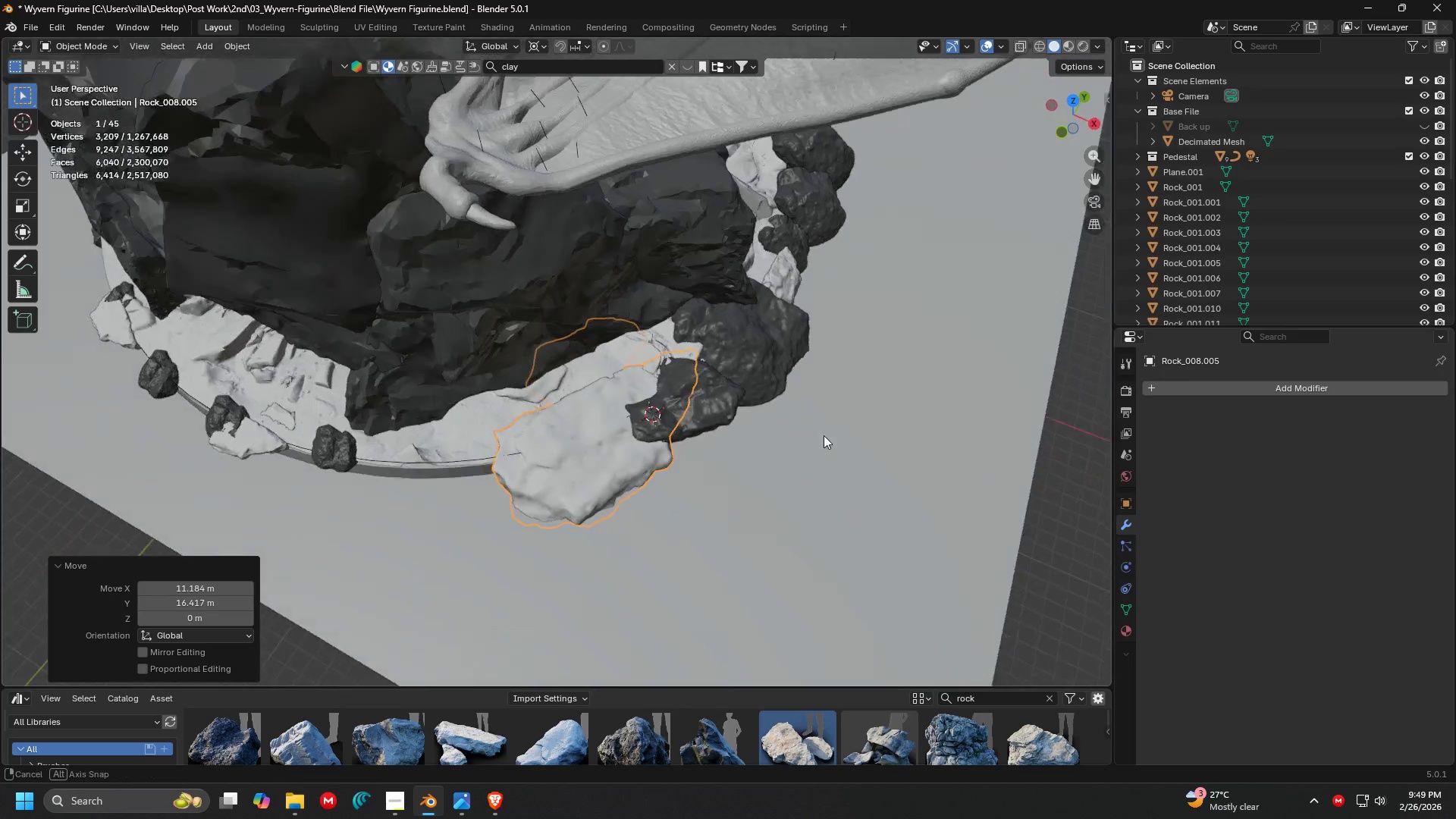 
scroll: coordinate [859, 388], scroll_direction: down, amount: 2.0
 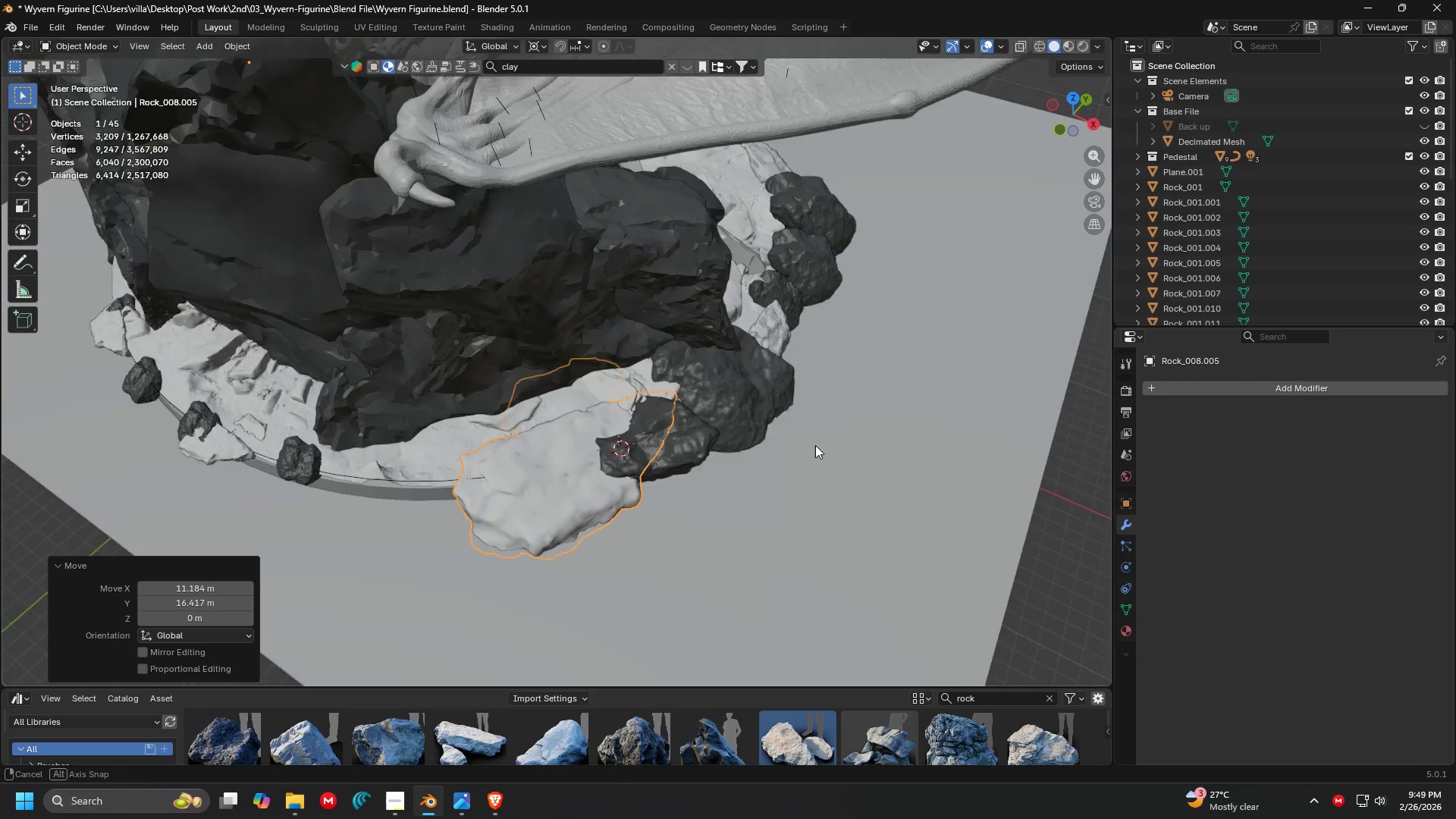 
scroll: coordinate [833, 436], scroll_direction: up, amount: 2.0
 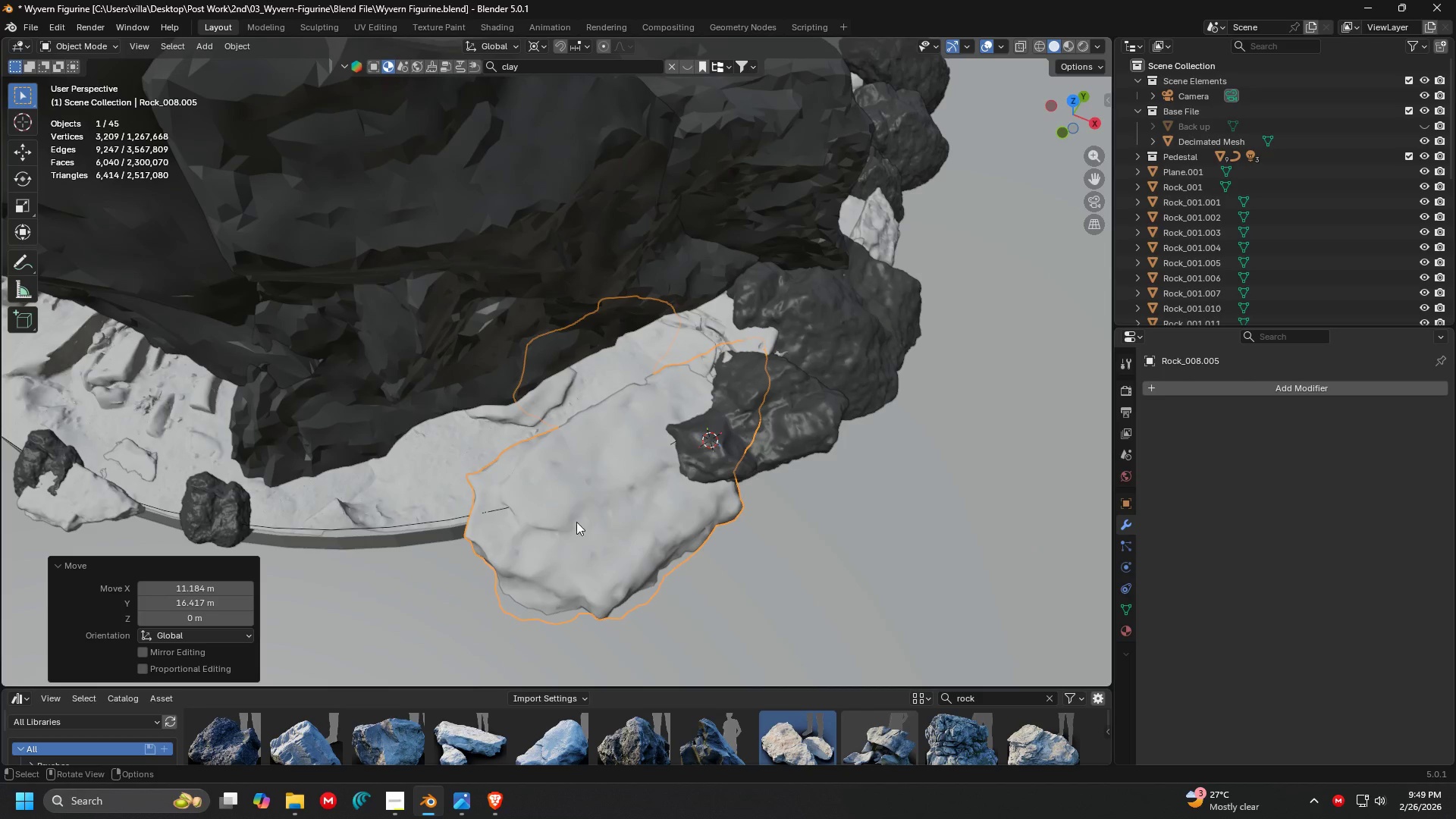 
left_click([832, 544])
 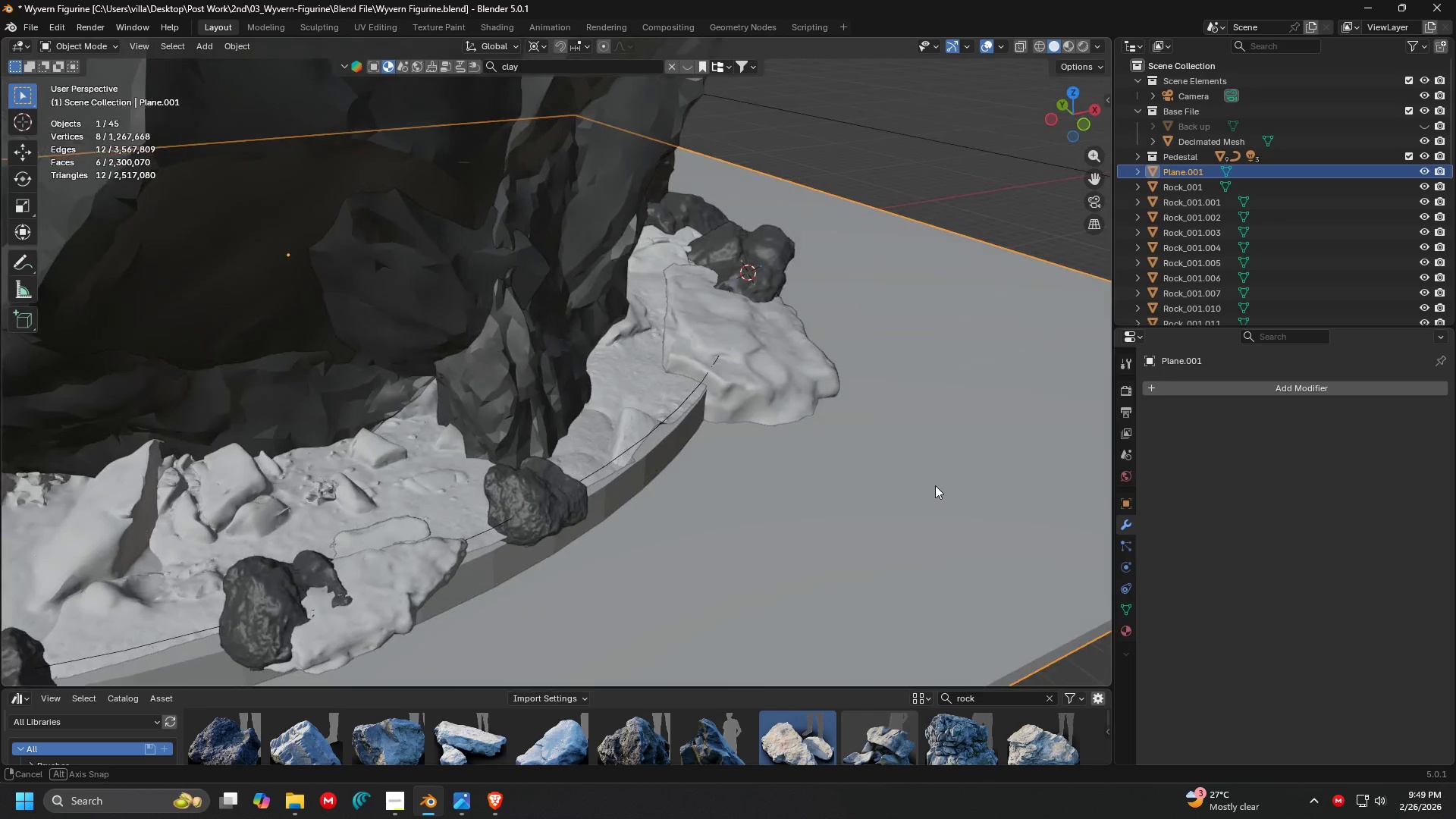 
key(Shift+ShiftLeft)
 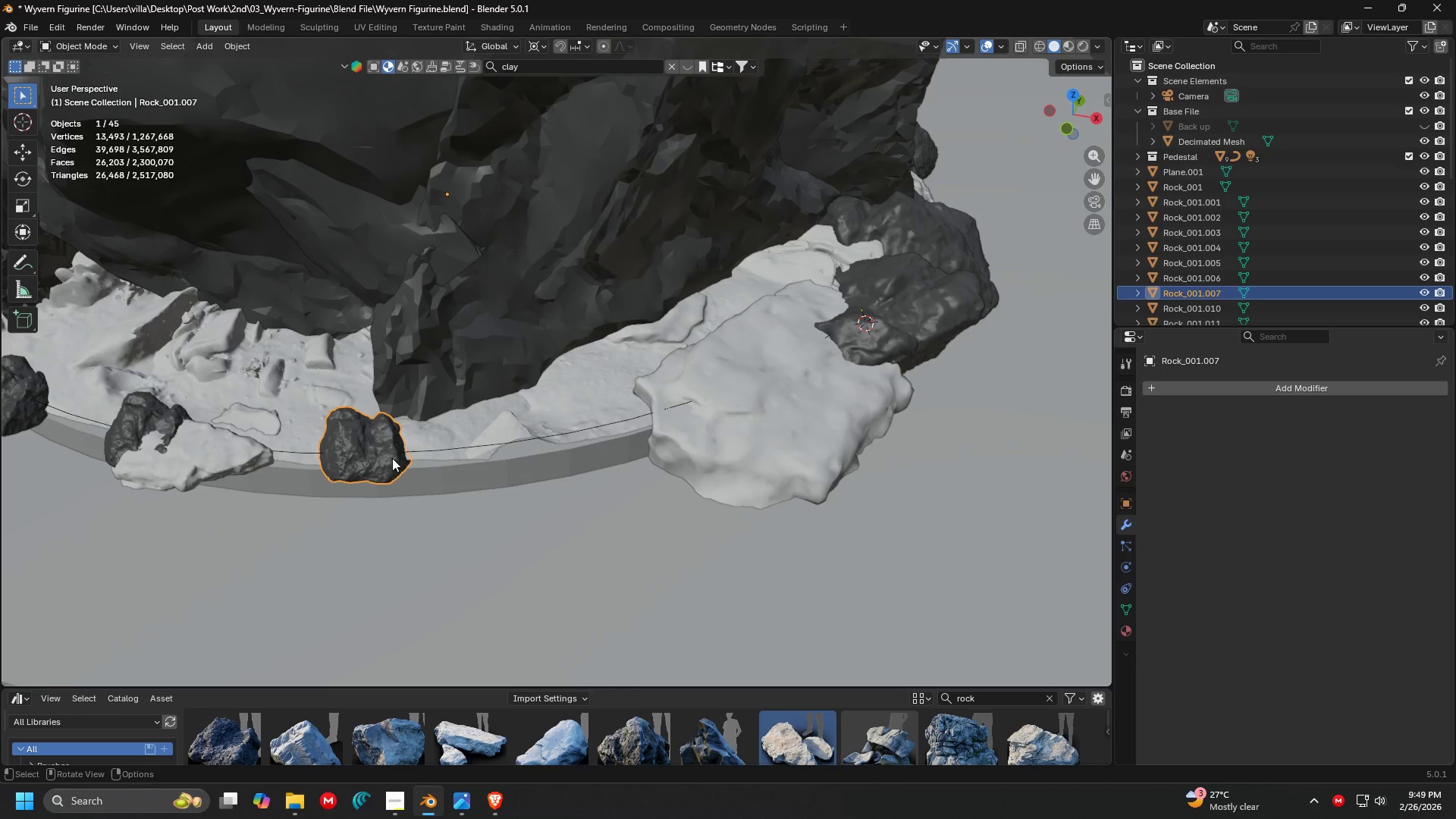 
key(S)
 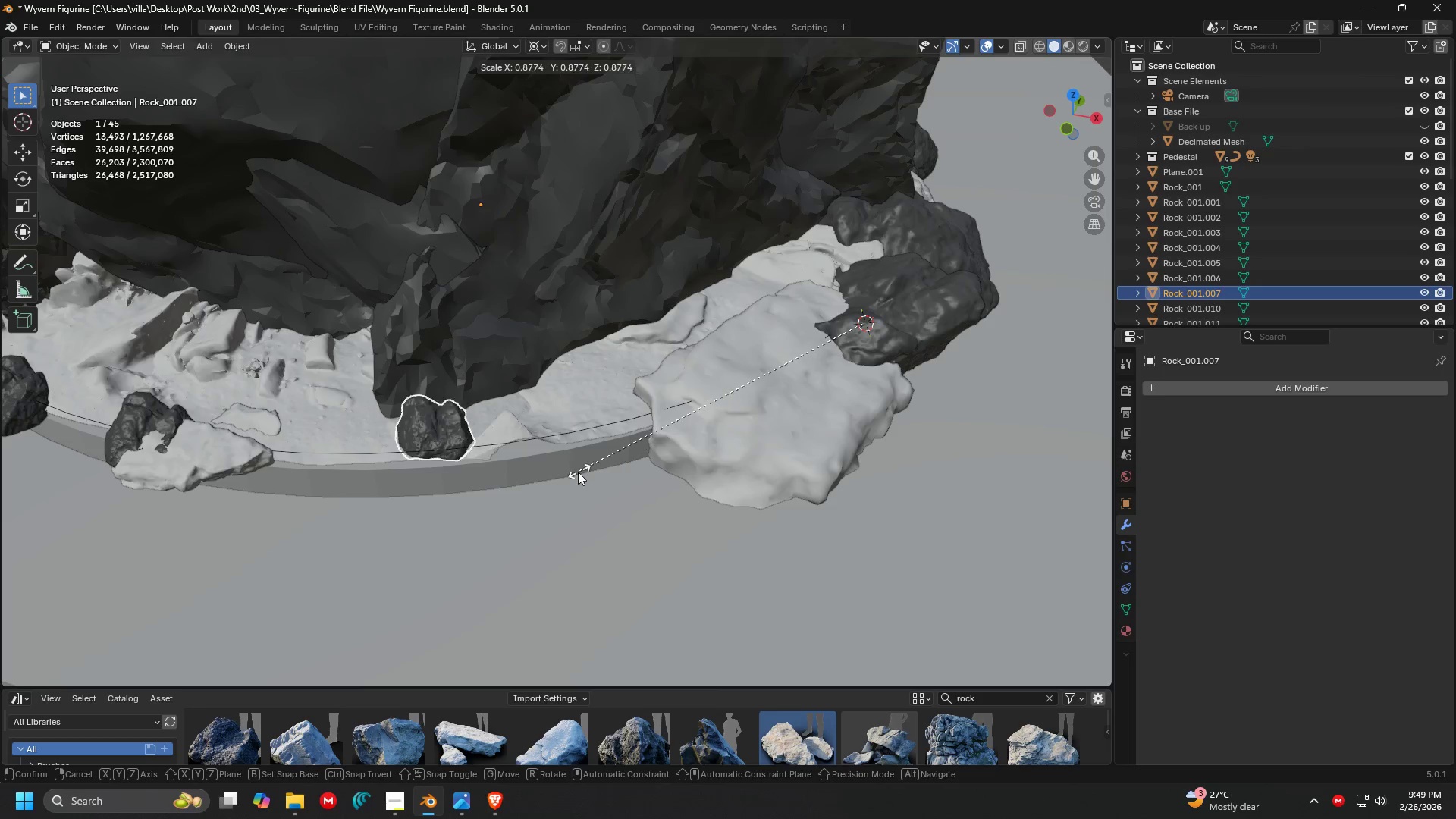 
key(Escape)
 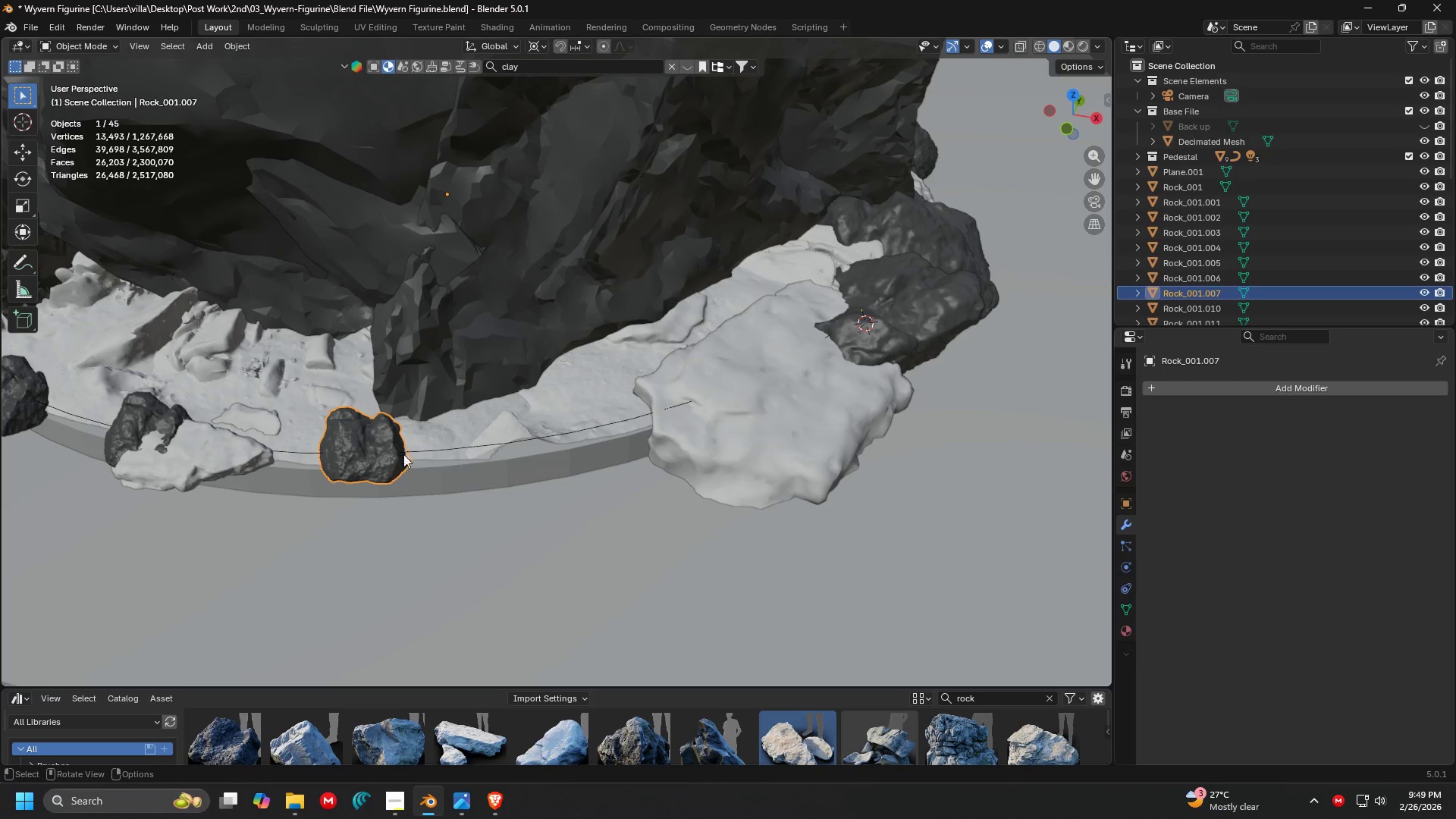 
key(Shift+ShiftLeft)
 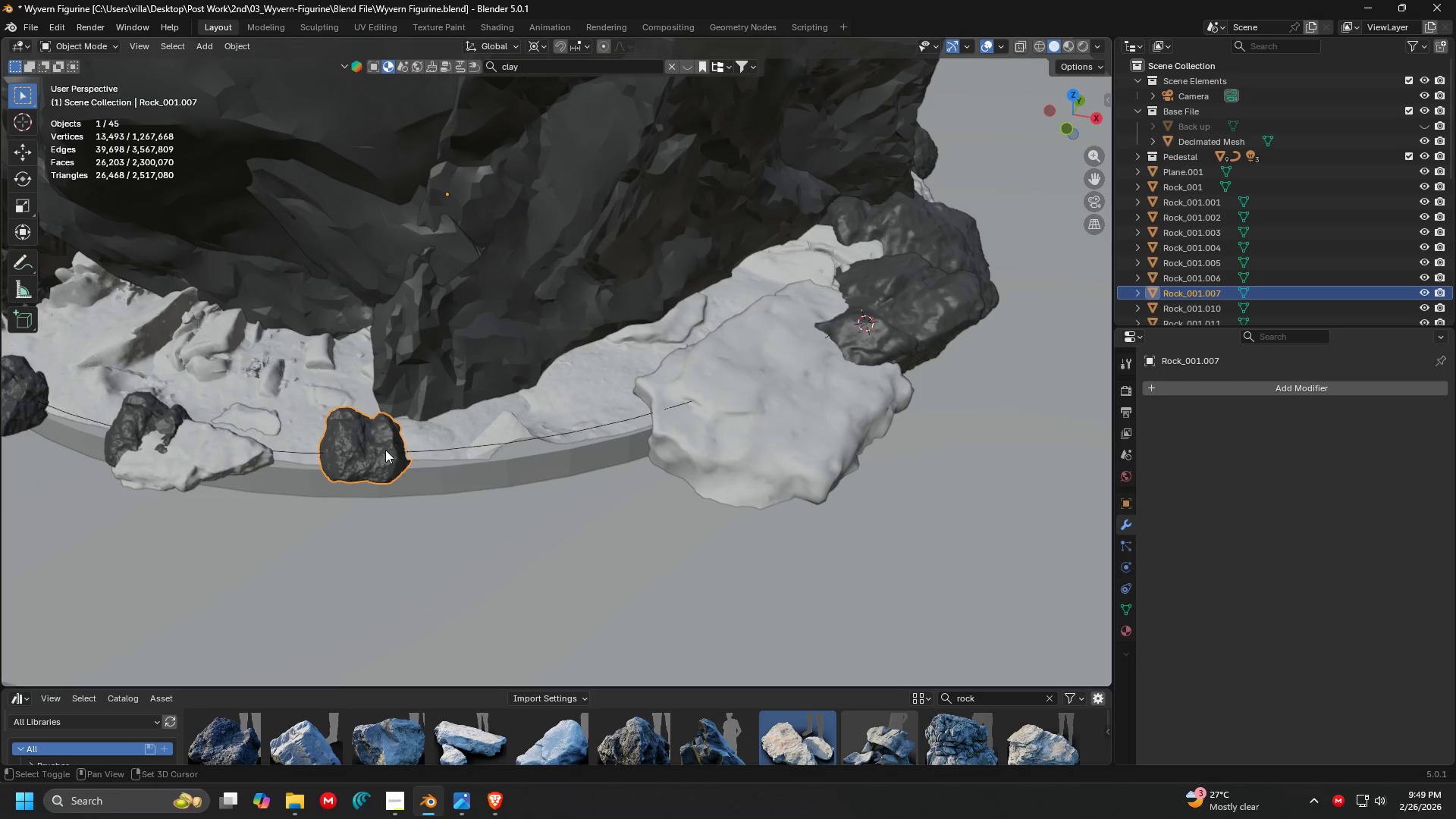 
right_click([385, 450])
 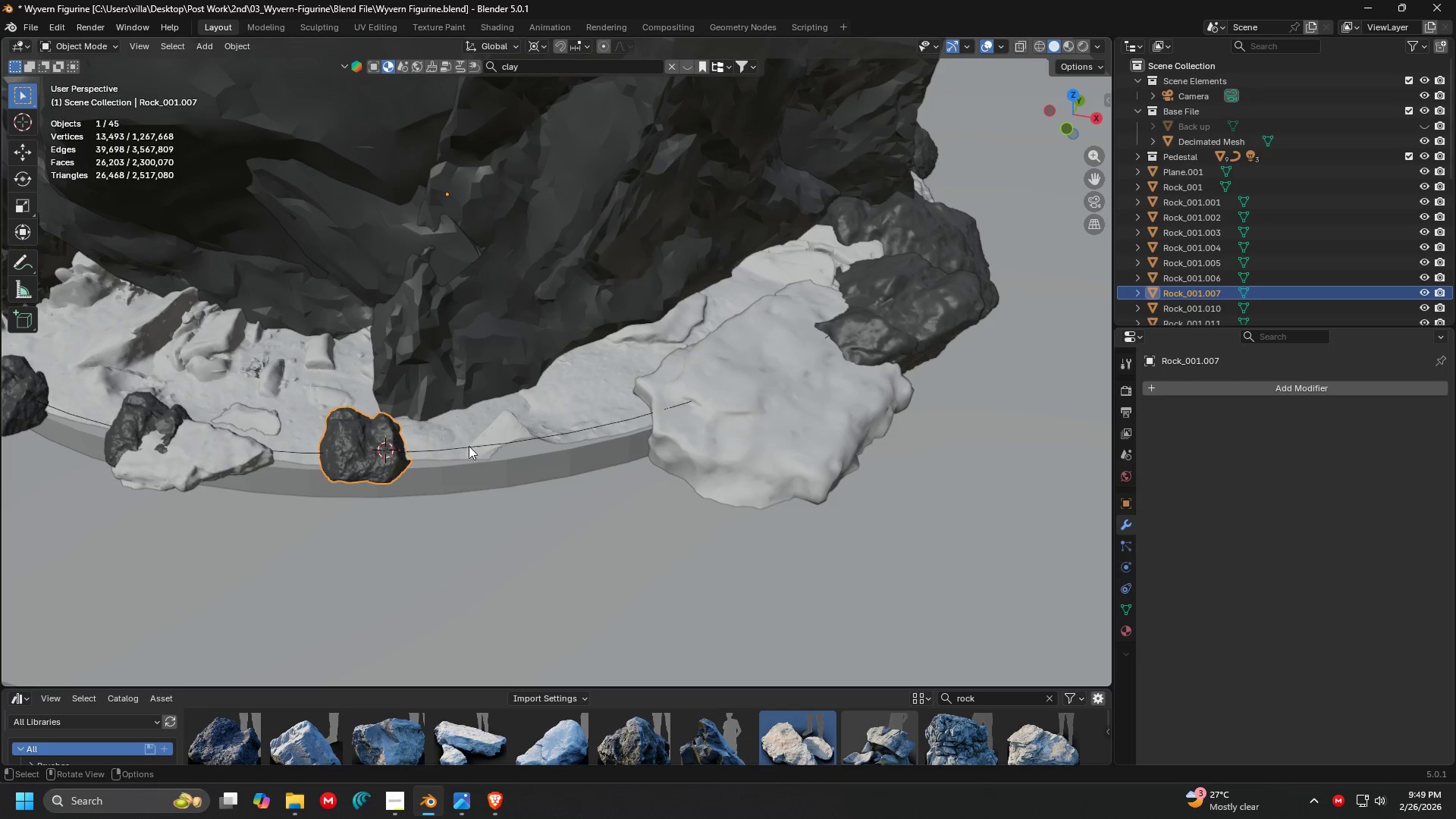 
key(S)
 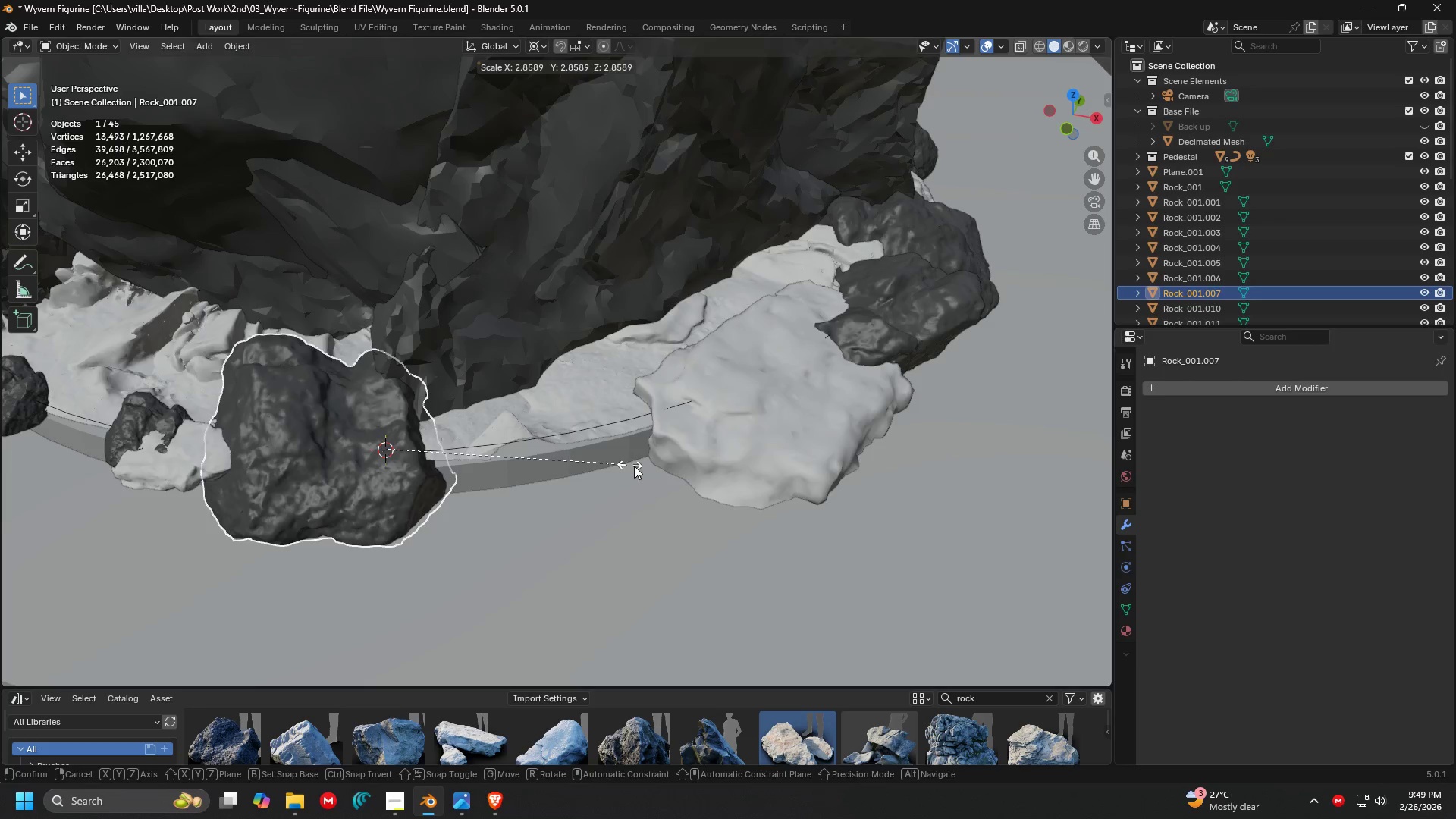 
left_click([653, 467])
 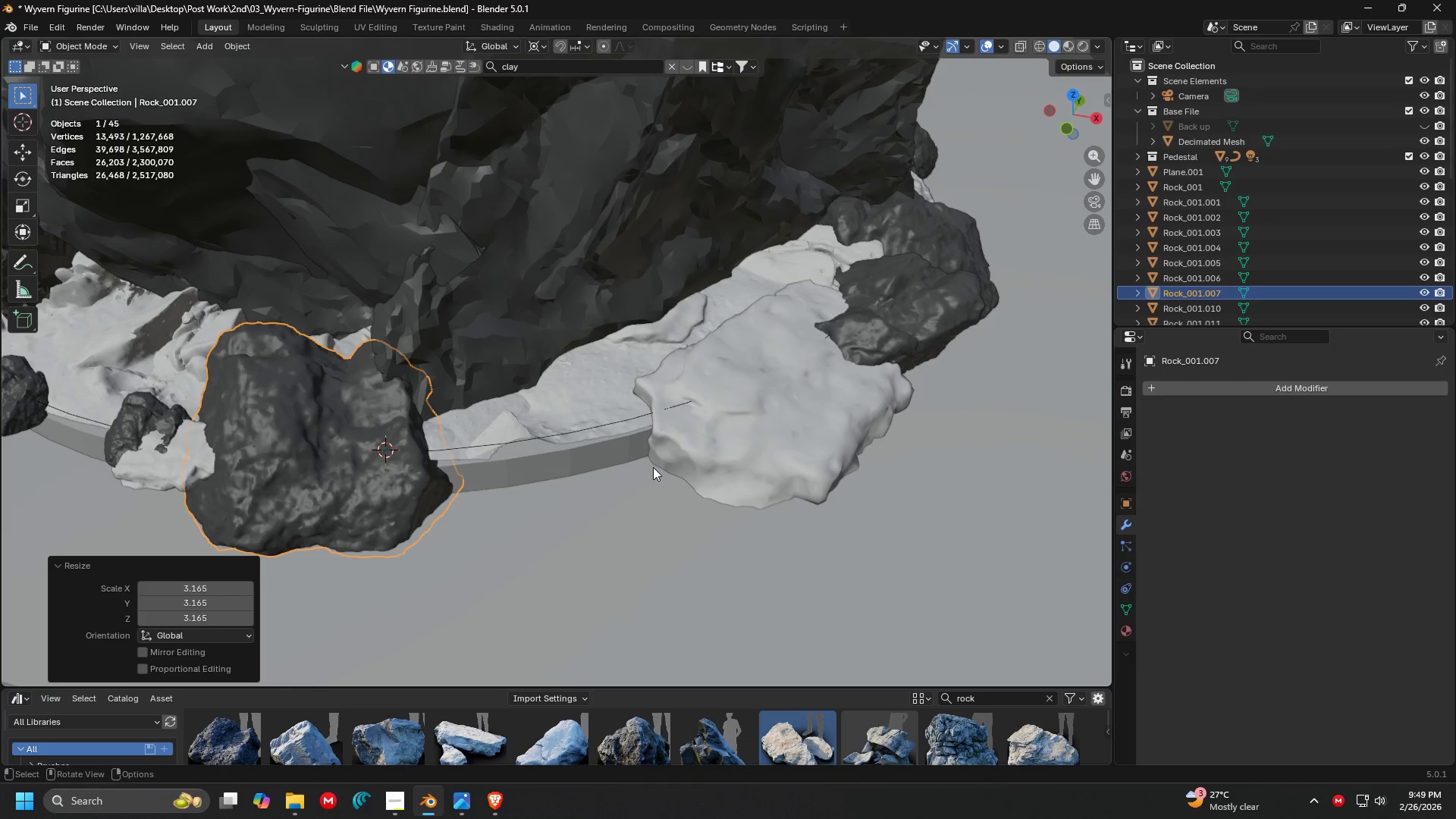 
type(rz)
 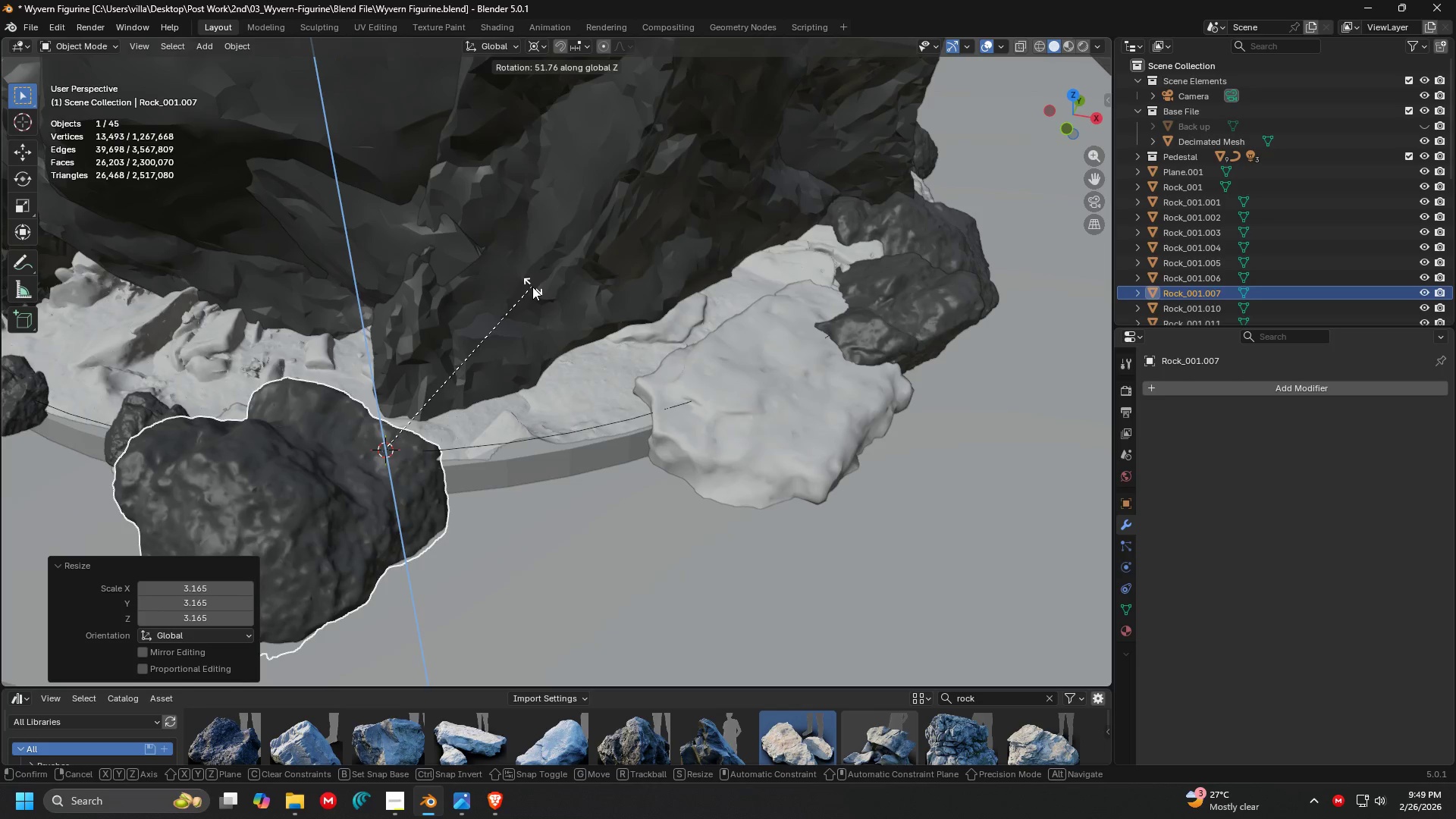 
left_click([532, 287])
 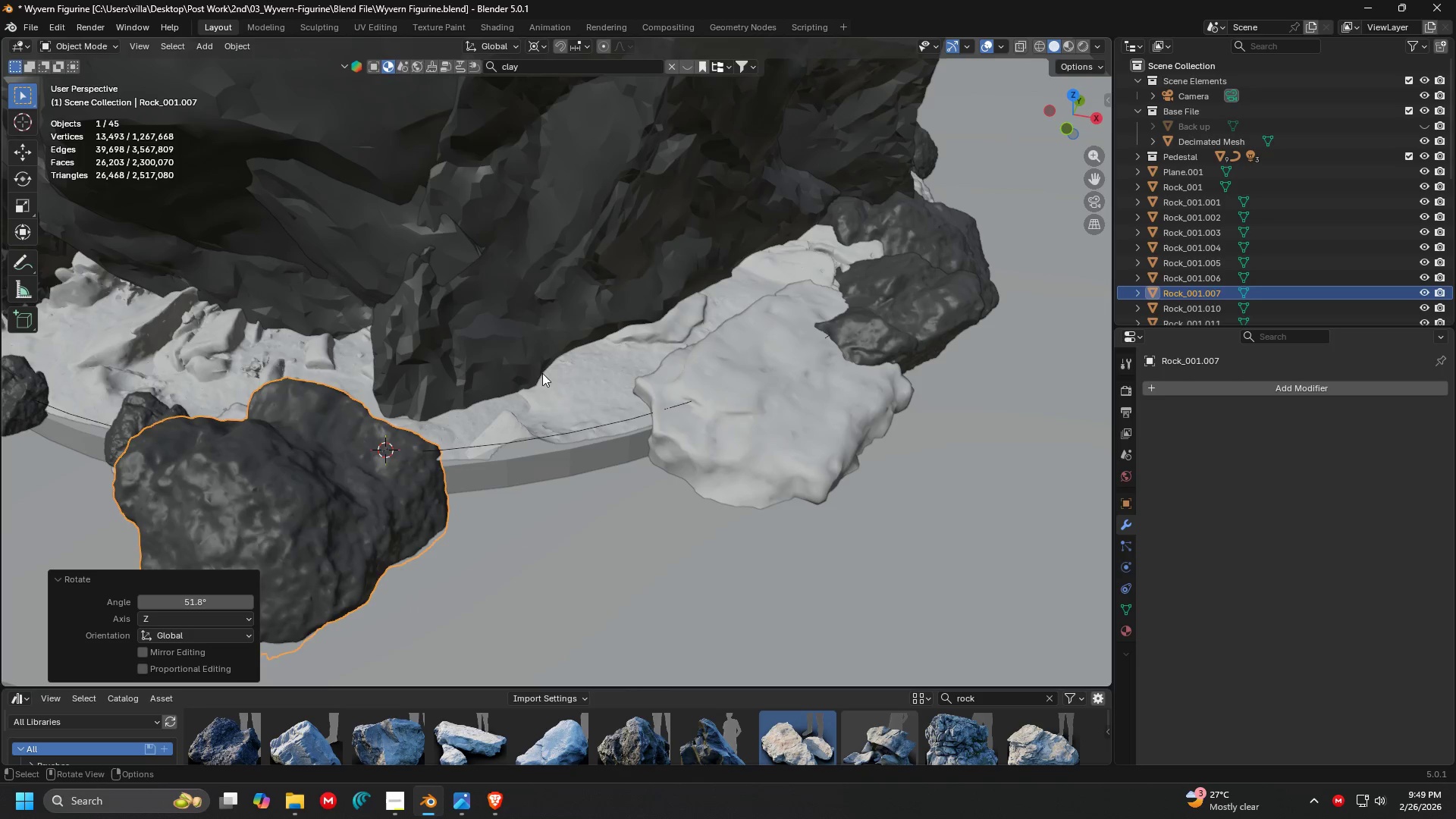 
key(G)
 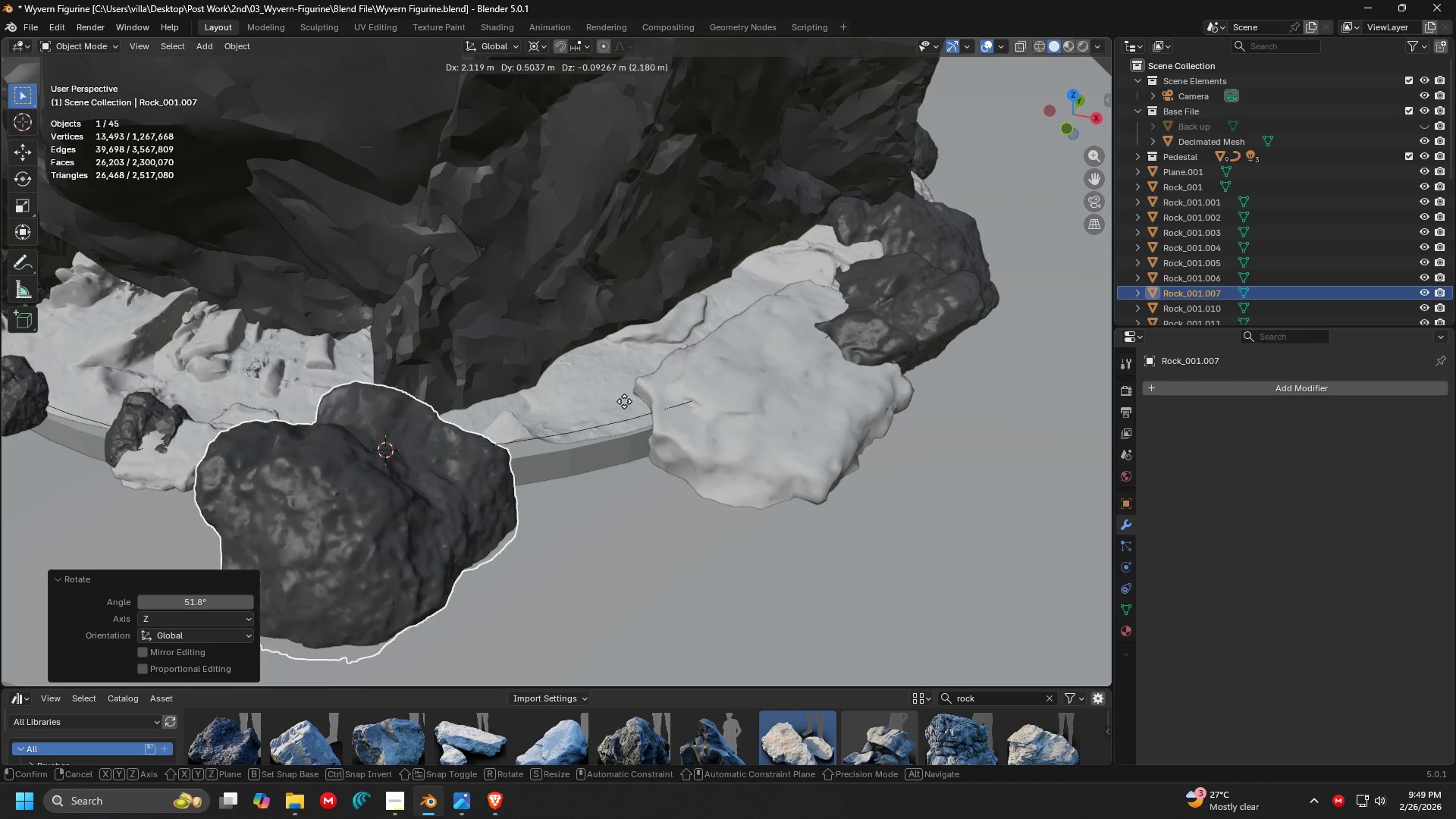 
key(Shift+ShiftLeft)
 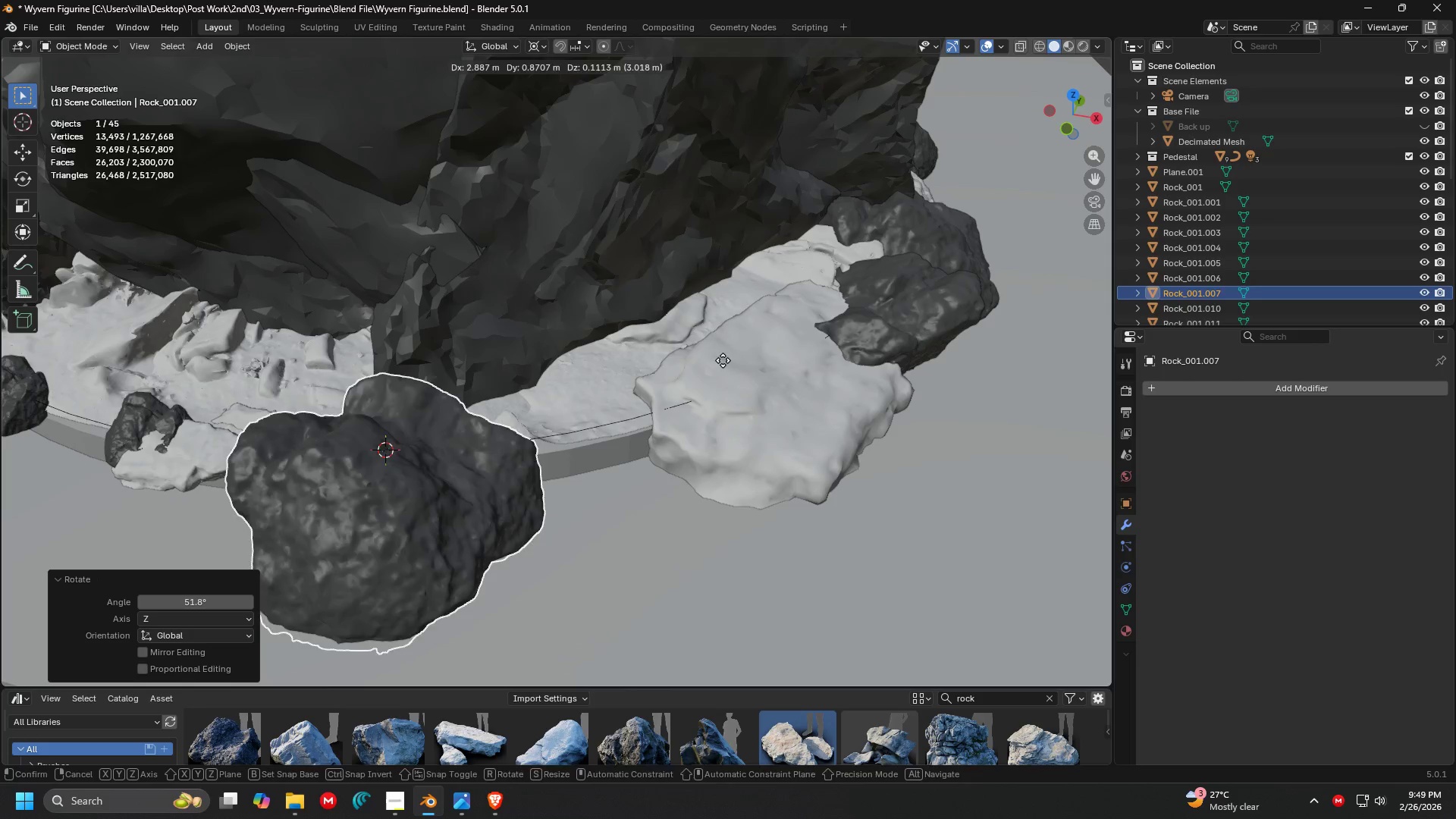 
key(Shift+Z)
 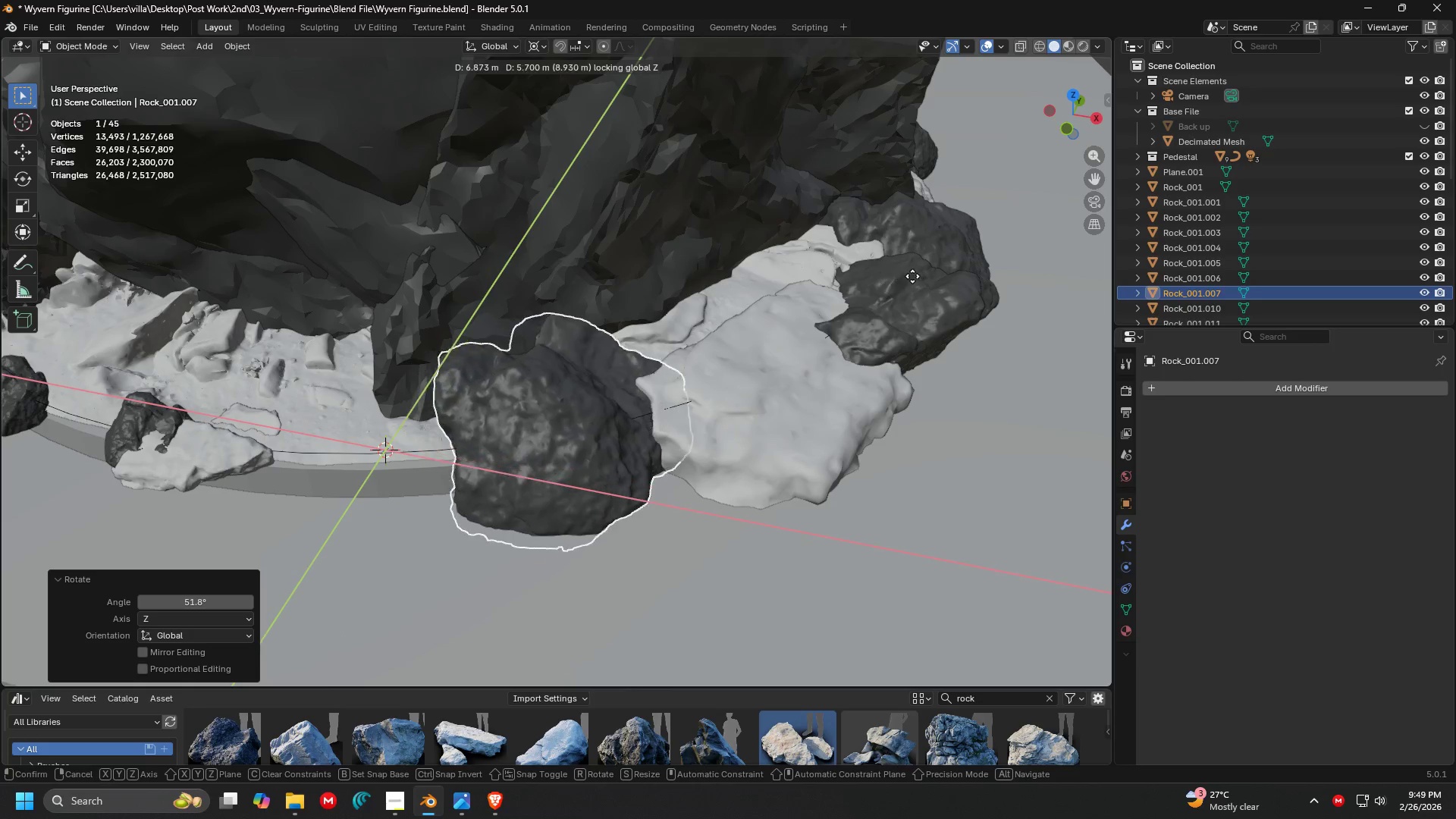 
left_click([940, 271])
 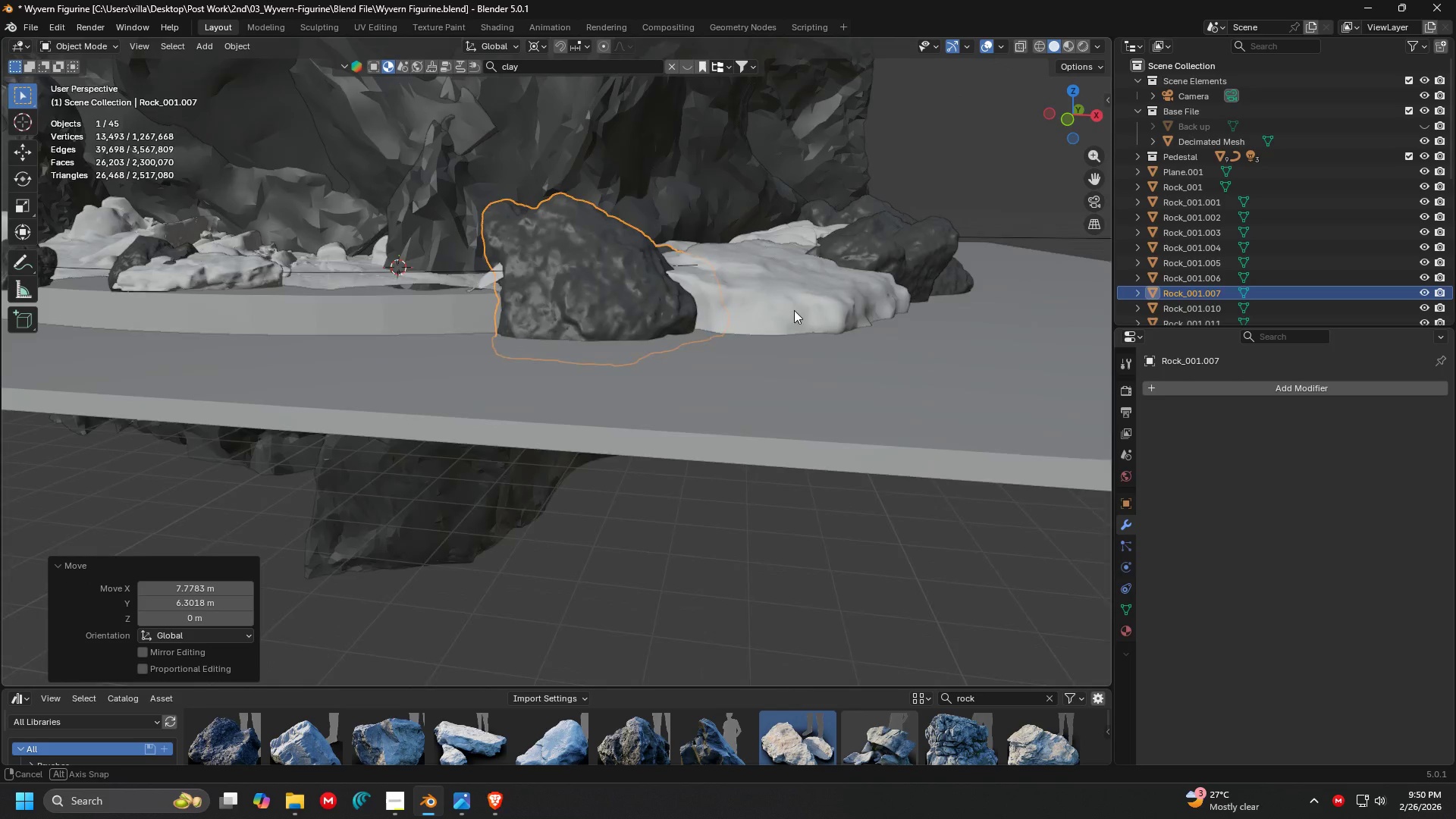 
key(Shift+ShiftLeft)
 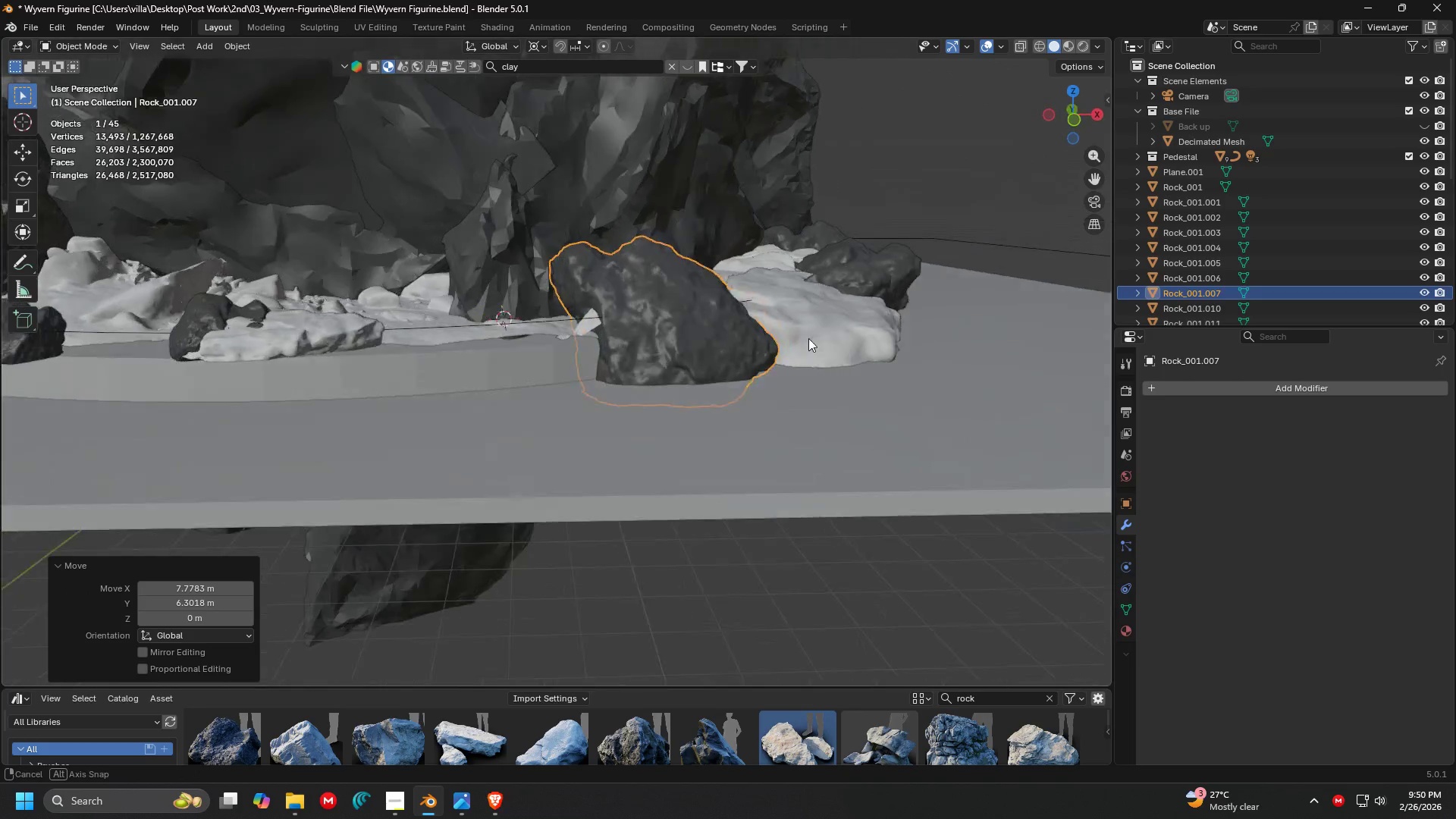 
key(Shift+ShiftLeft)
 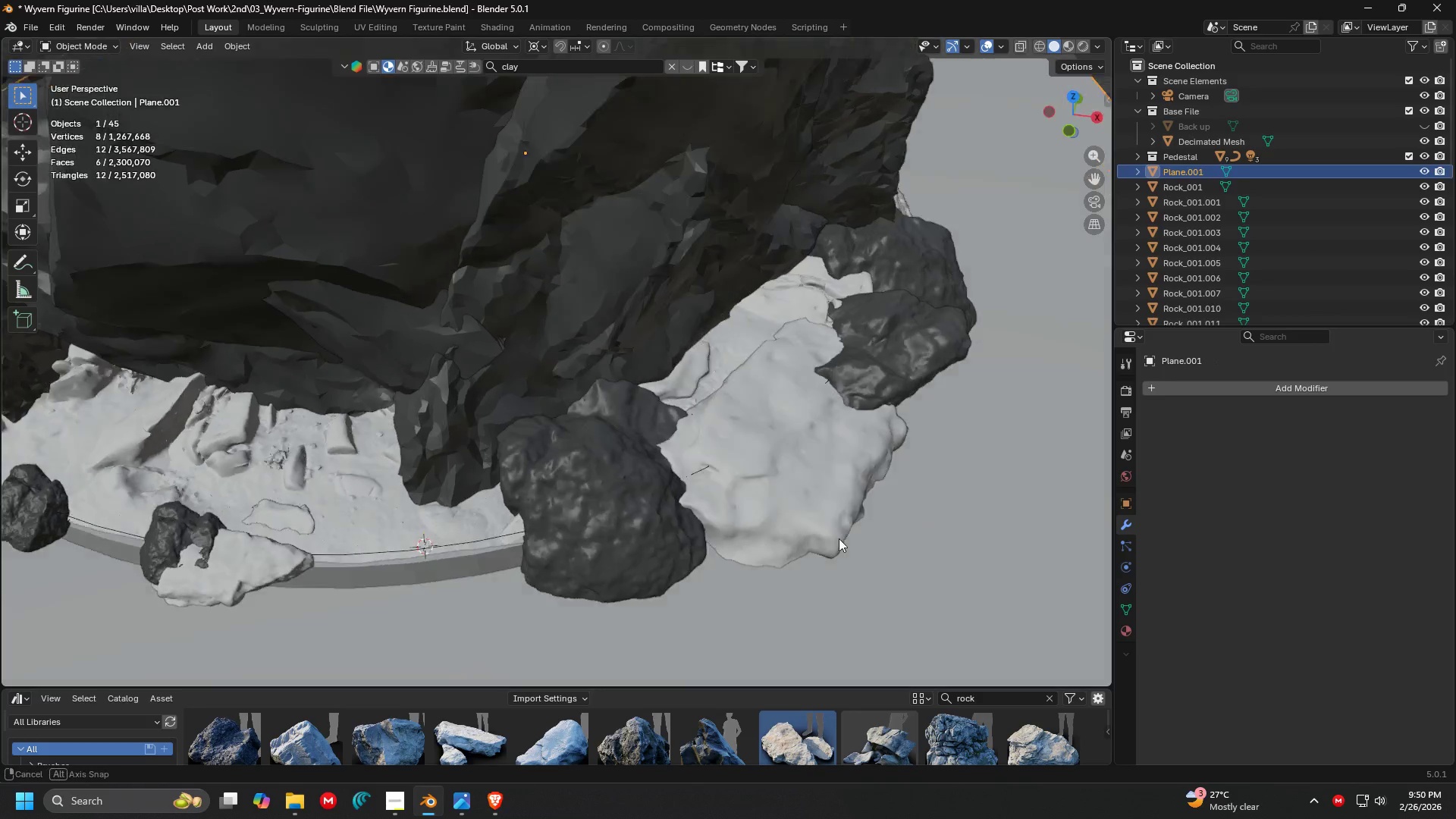 
key(Shift+ShiftLeft)
 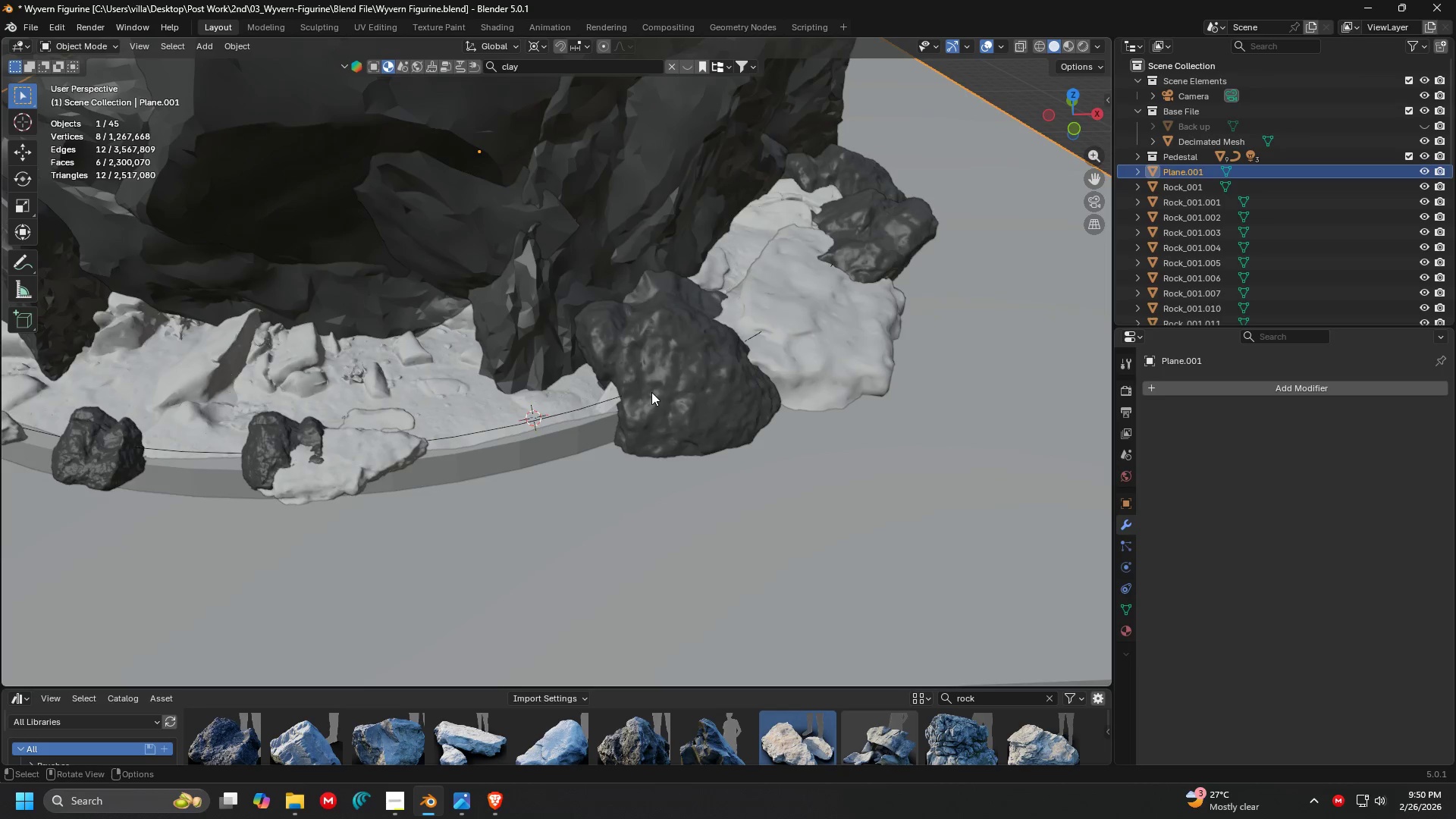 
hold_key(key=ShiftLeft, duration=0.34)
left_click([345, 460])
 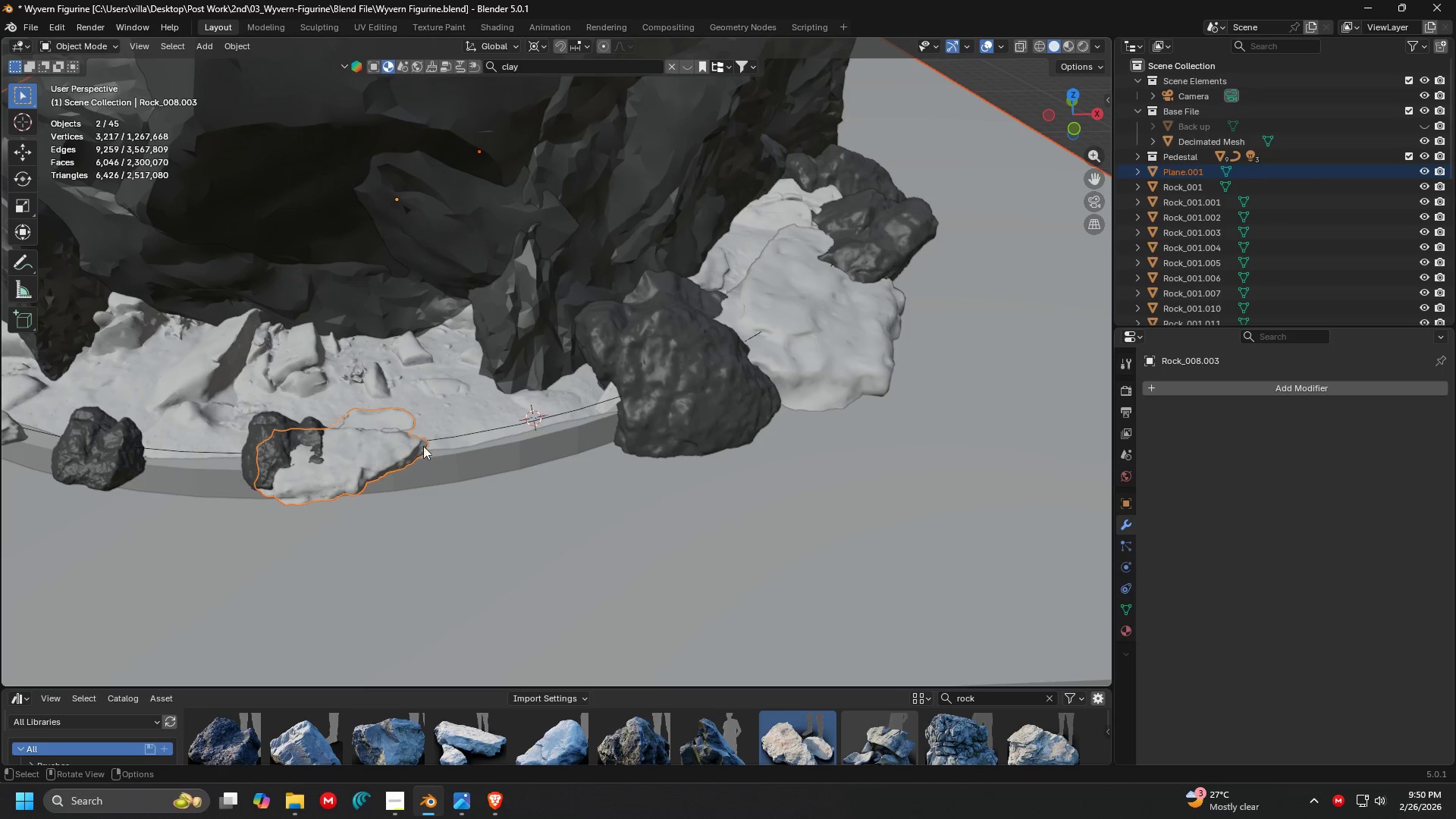 
key(Shift+ShiftLeft)
 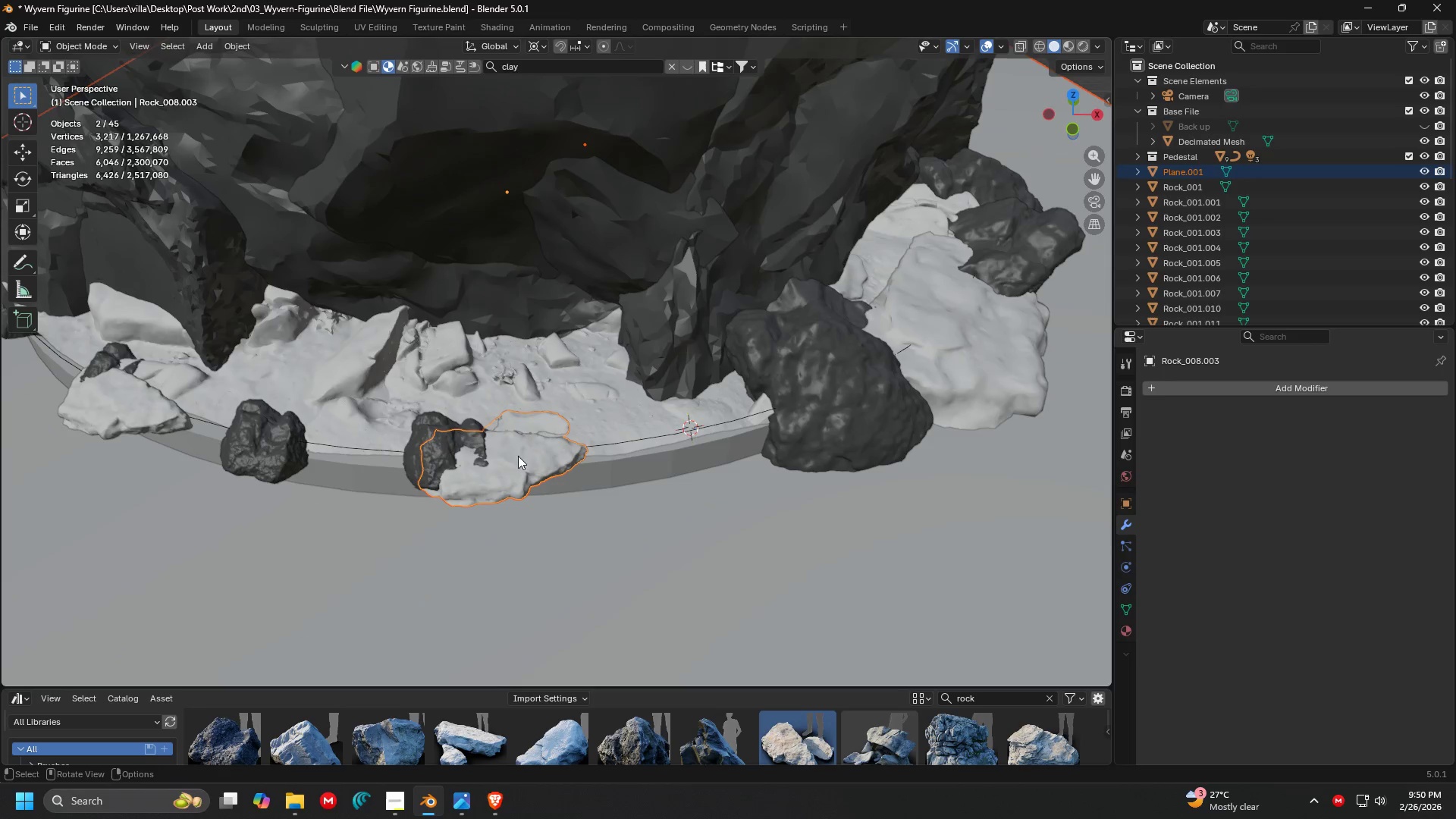 
key(S)
 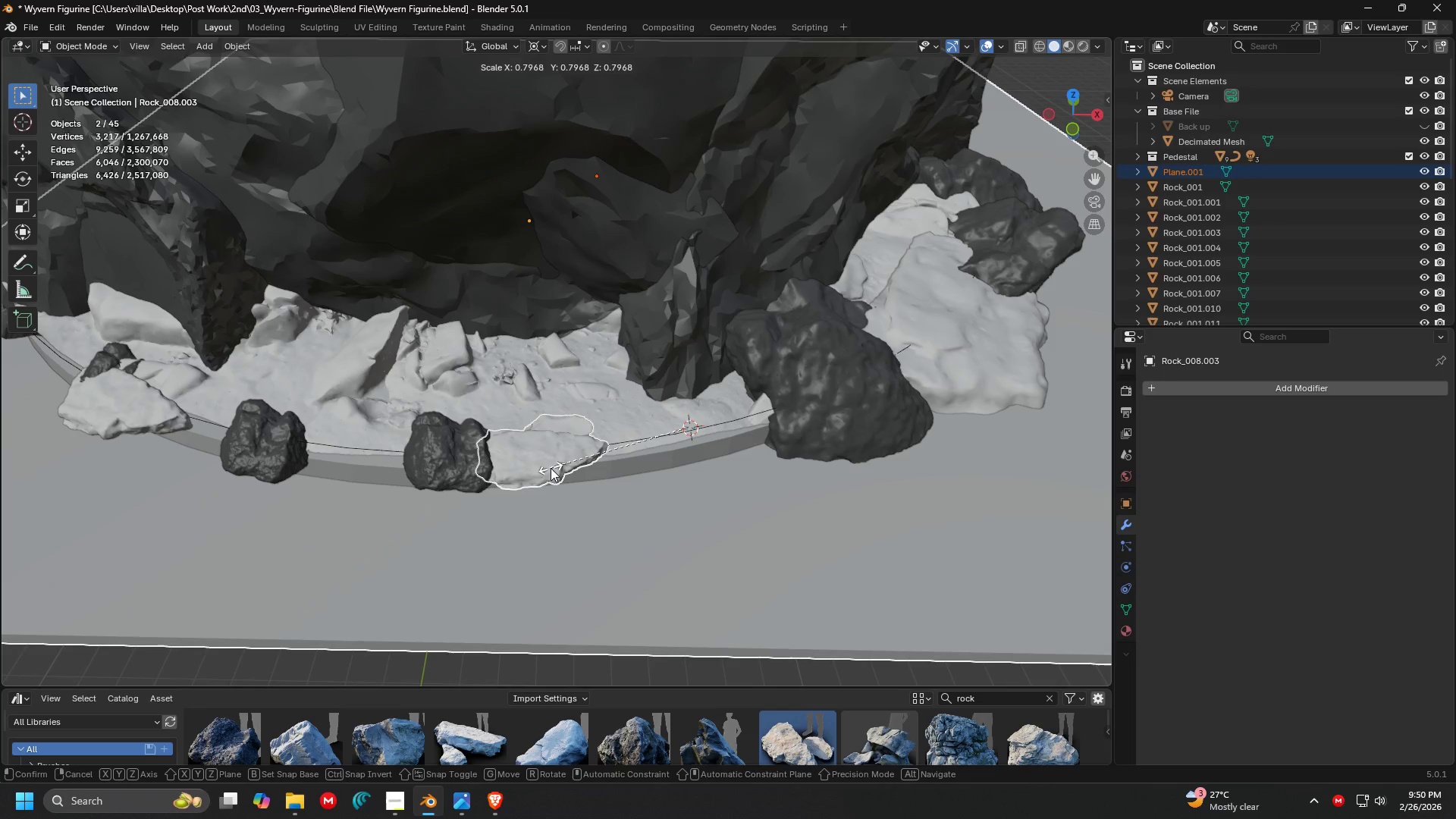 
key(Escape)
 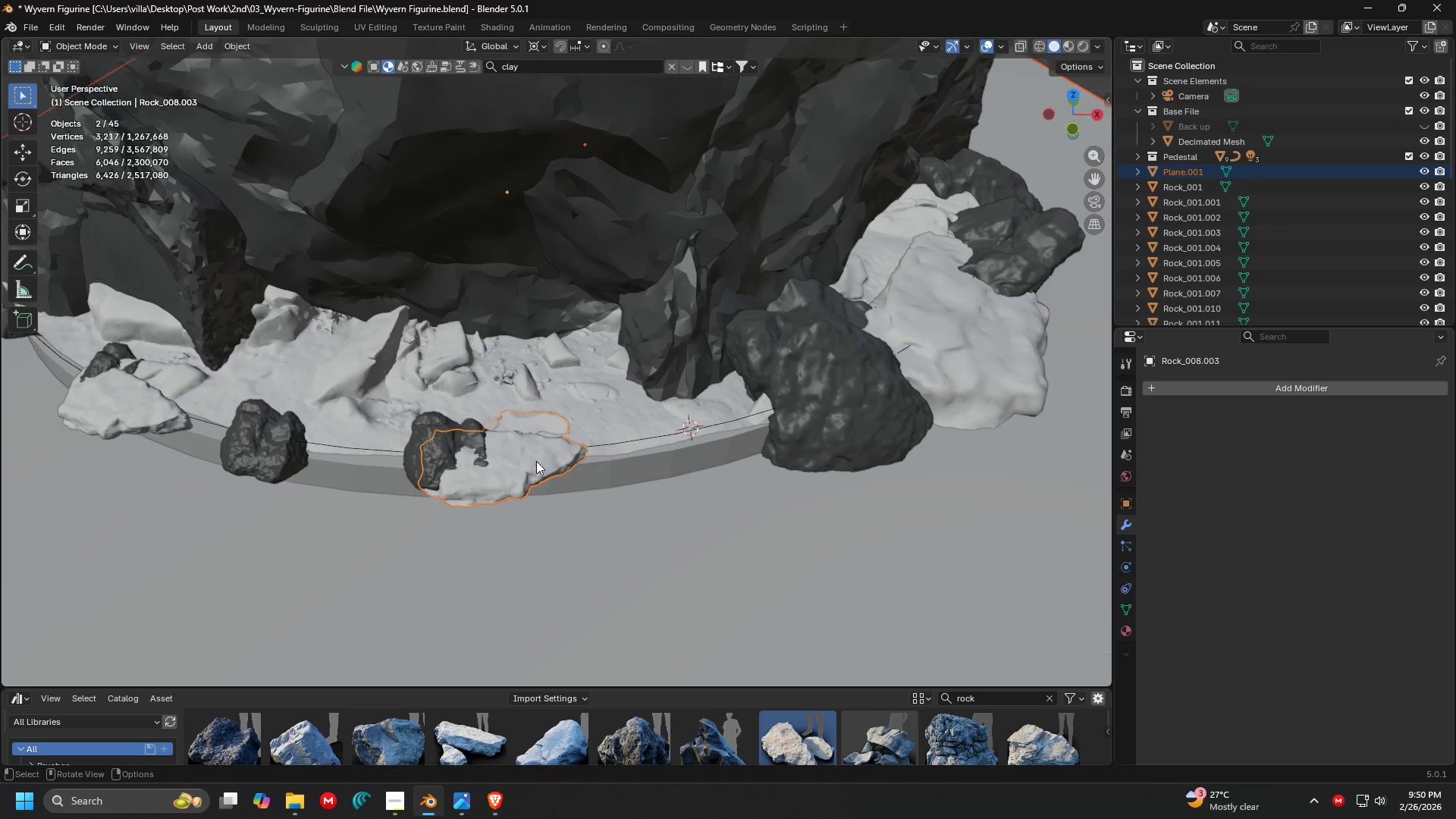 
left_click([527, 457])
 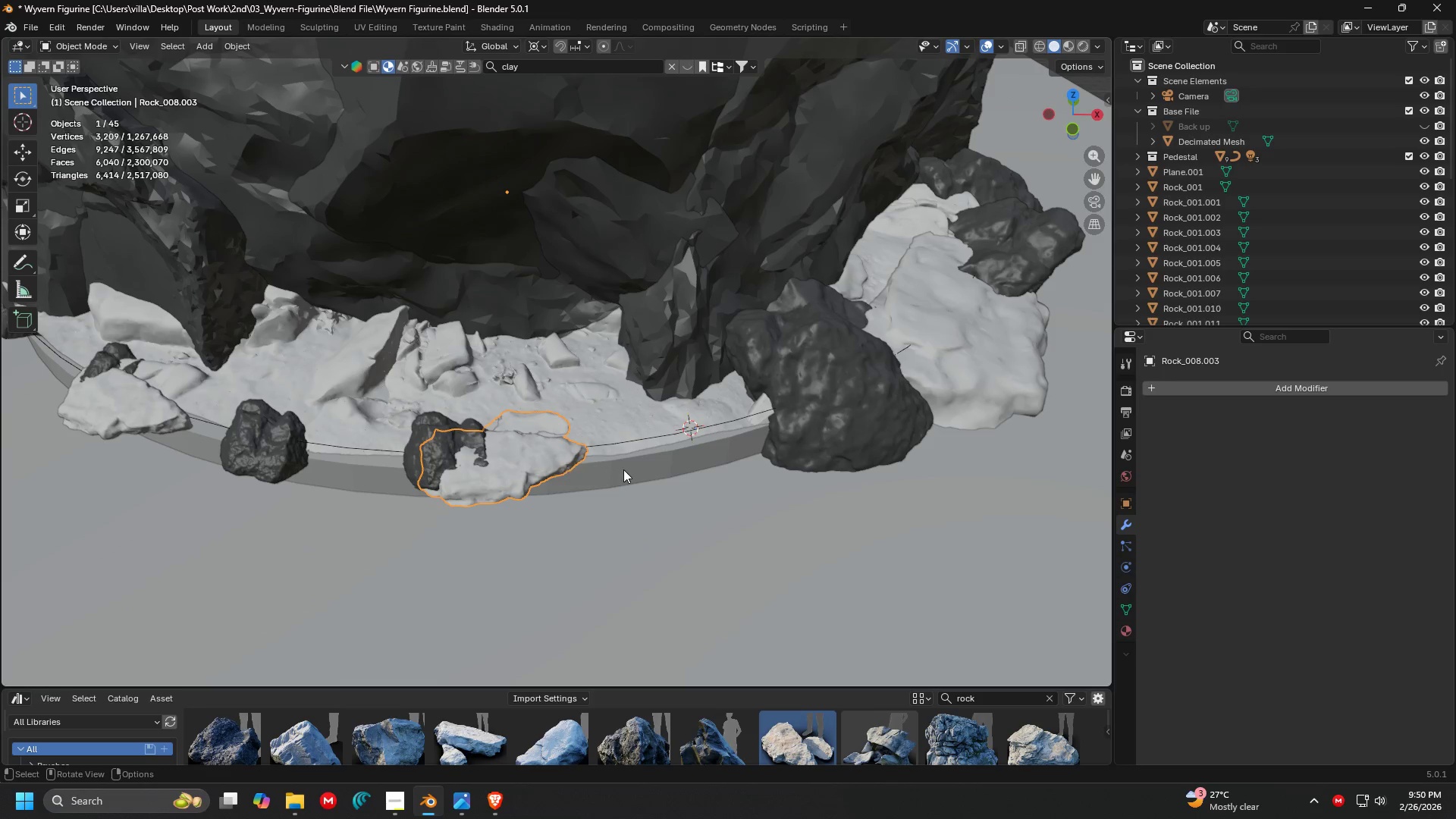 
key(S)
 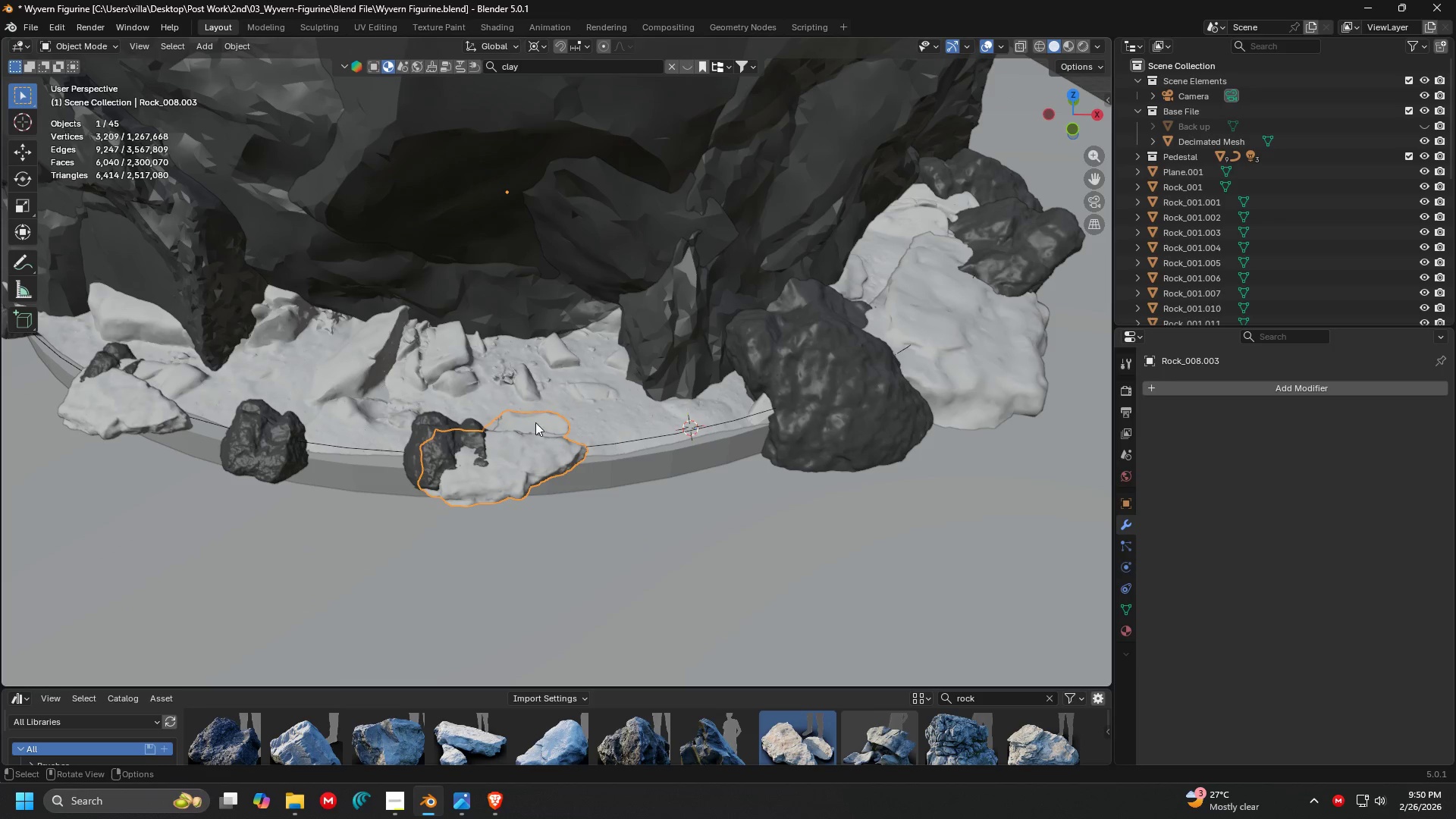 
scroll: coordinate [704, 388], scroll_direction: up, amount: 1.0
 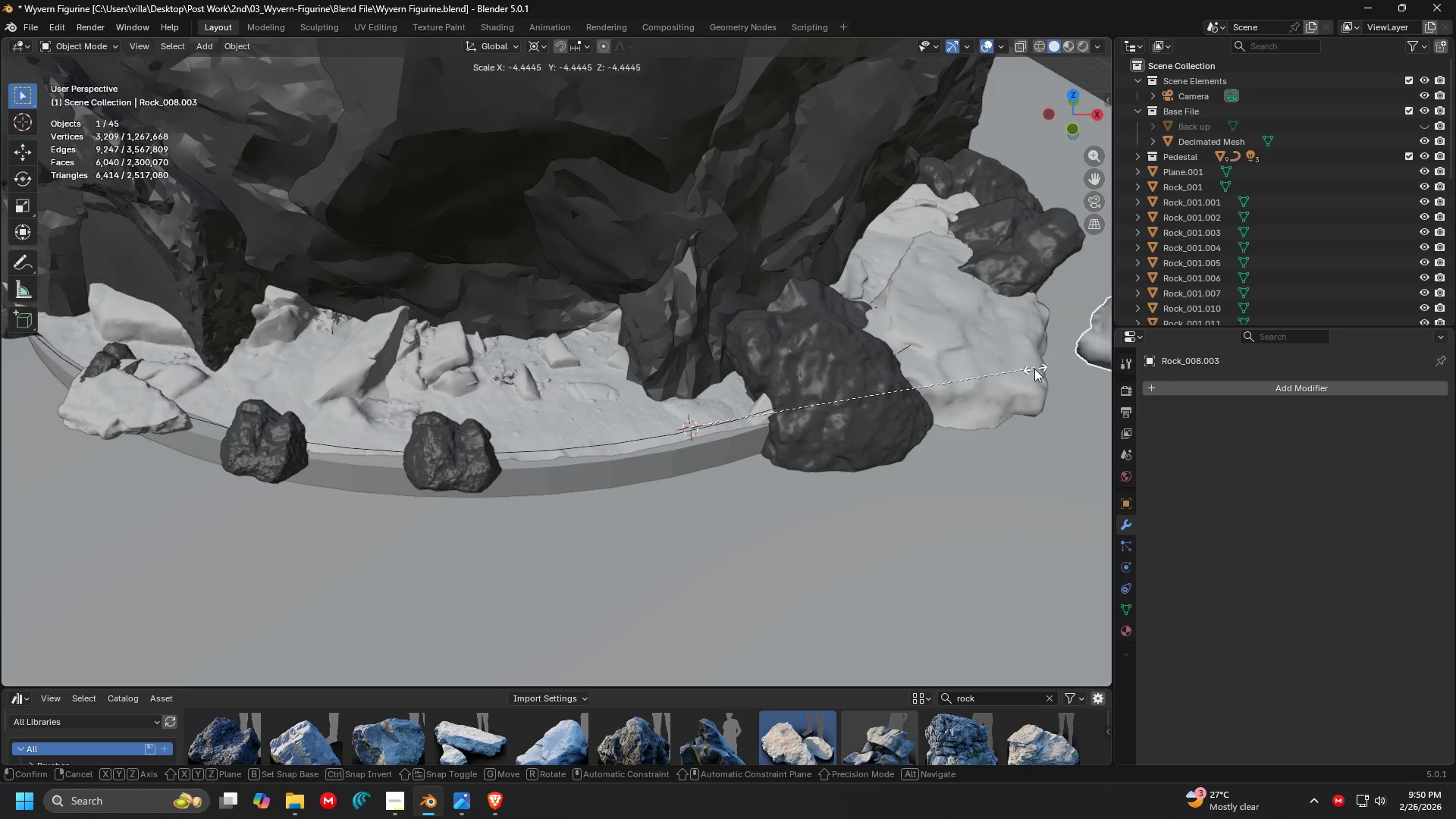 
key(Escape)
 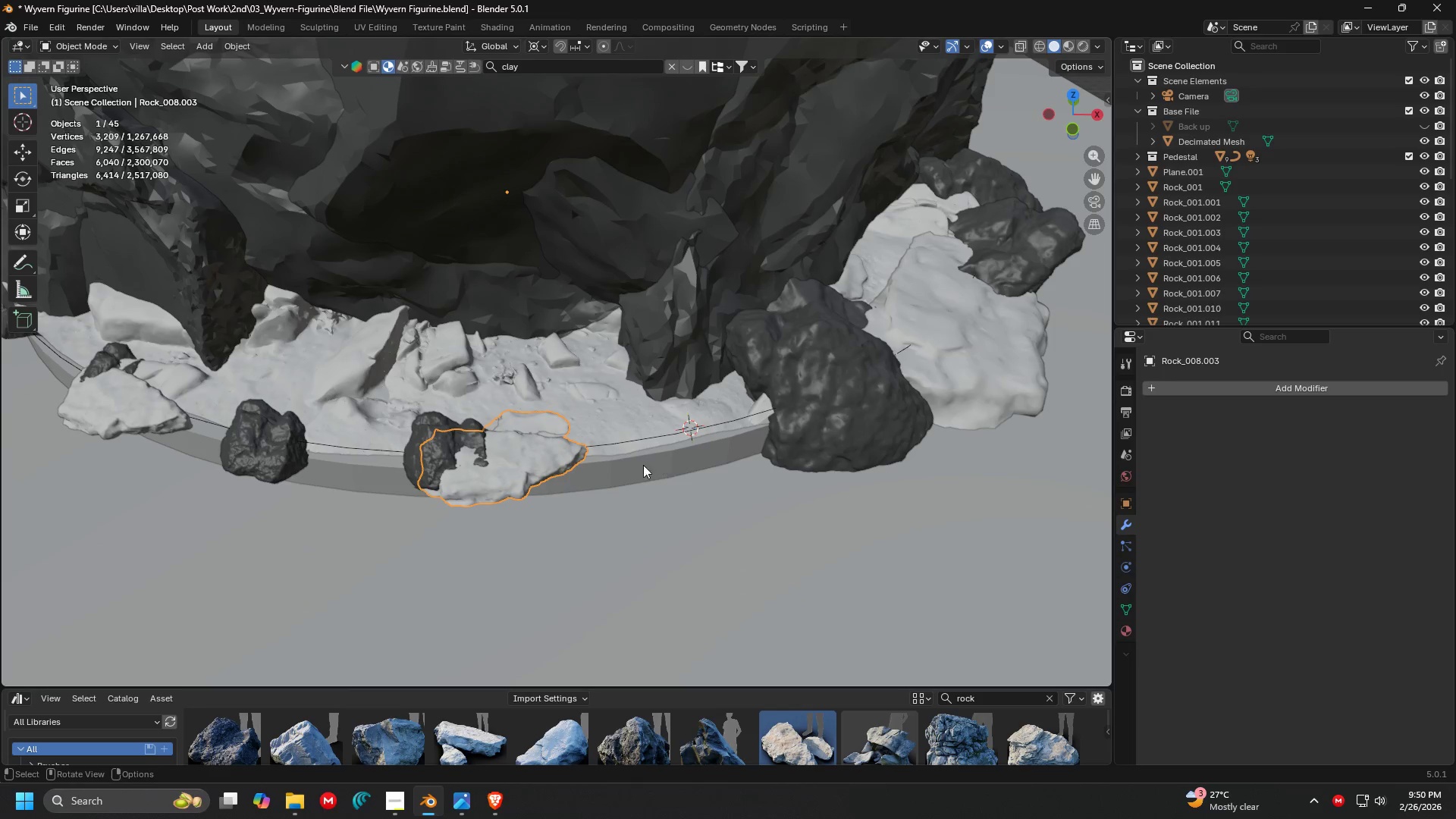 
hold_key(key=ShiftLeft, duration=0.34)
 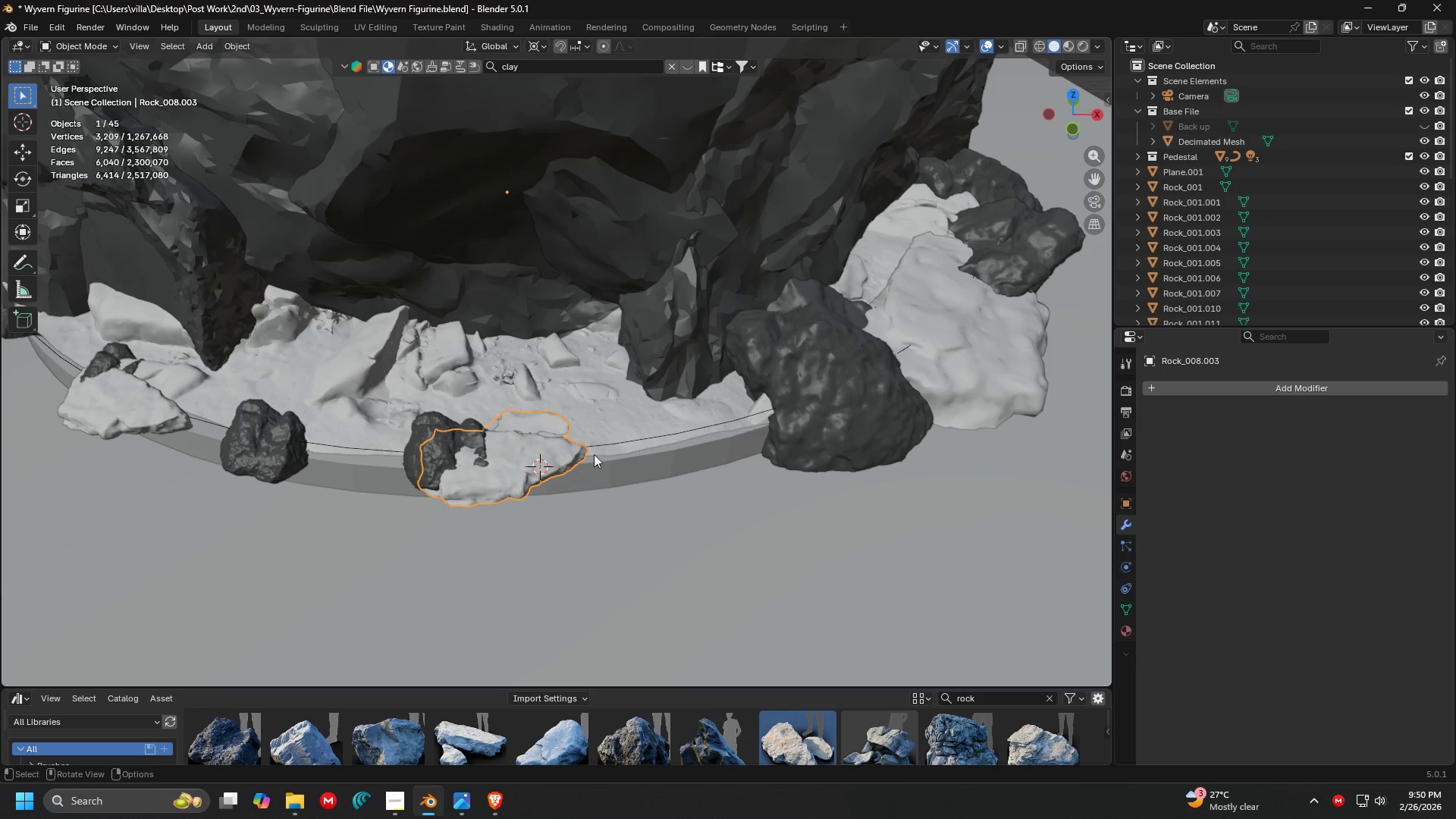 
key(S)
 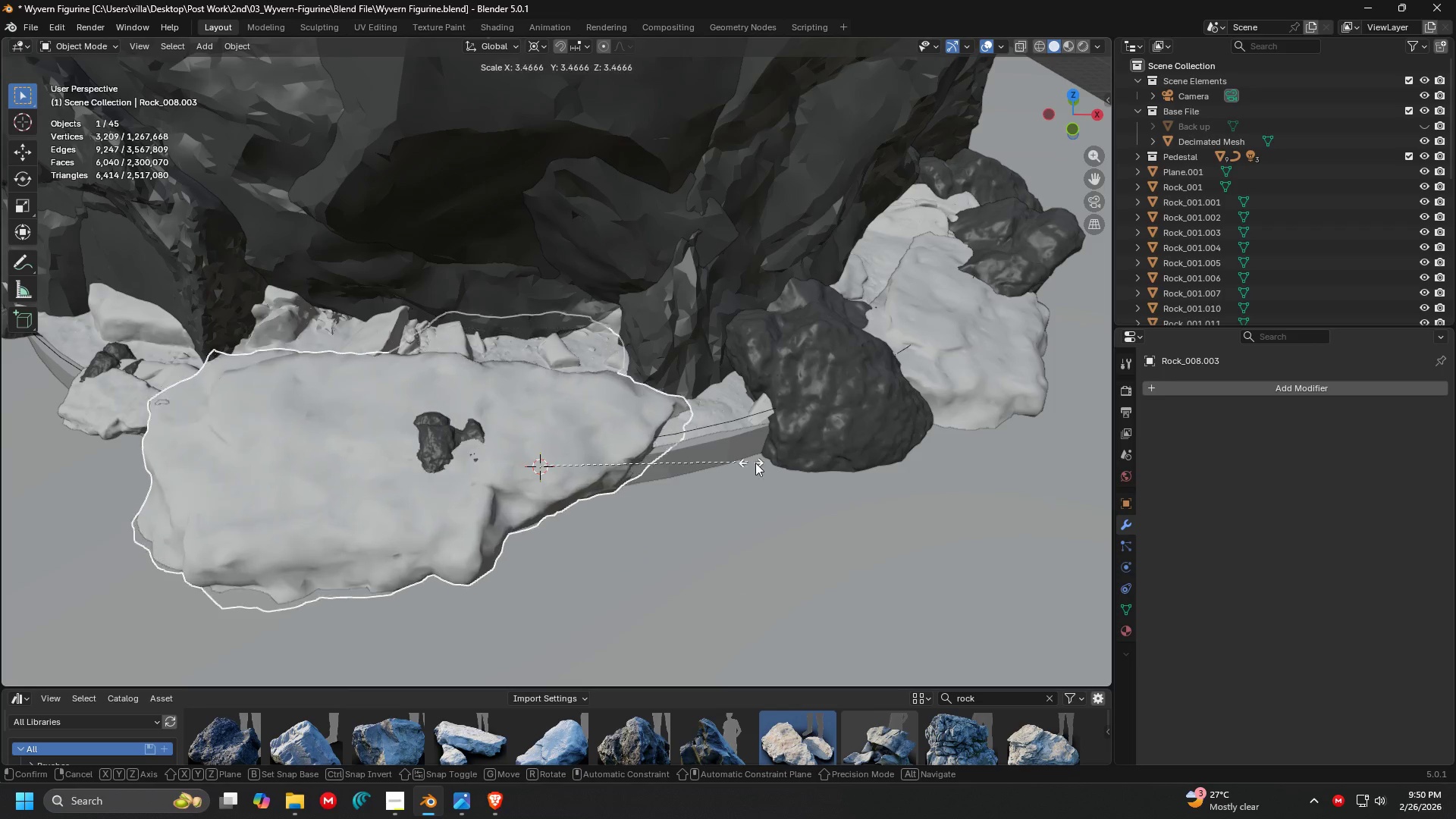 
left_click([801, 463])
 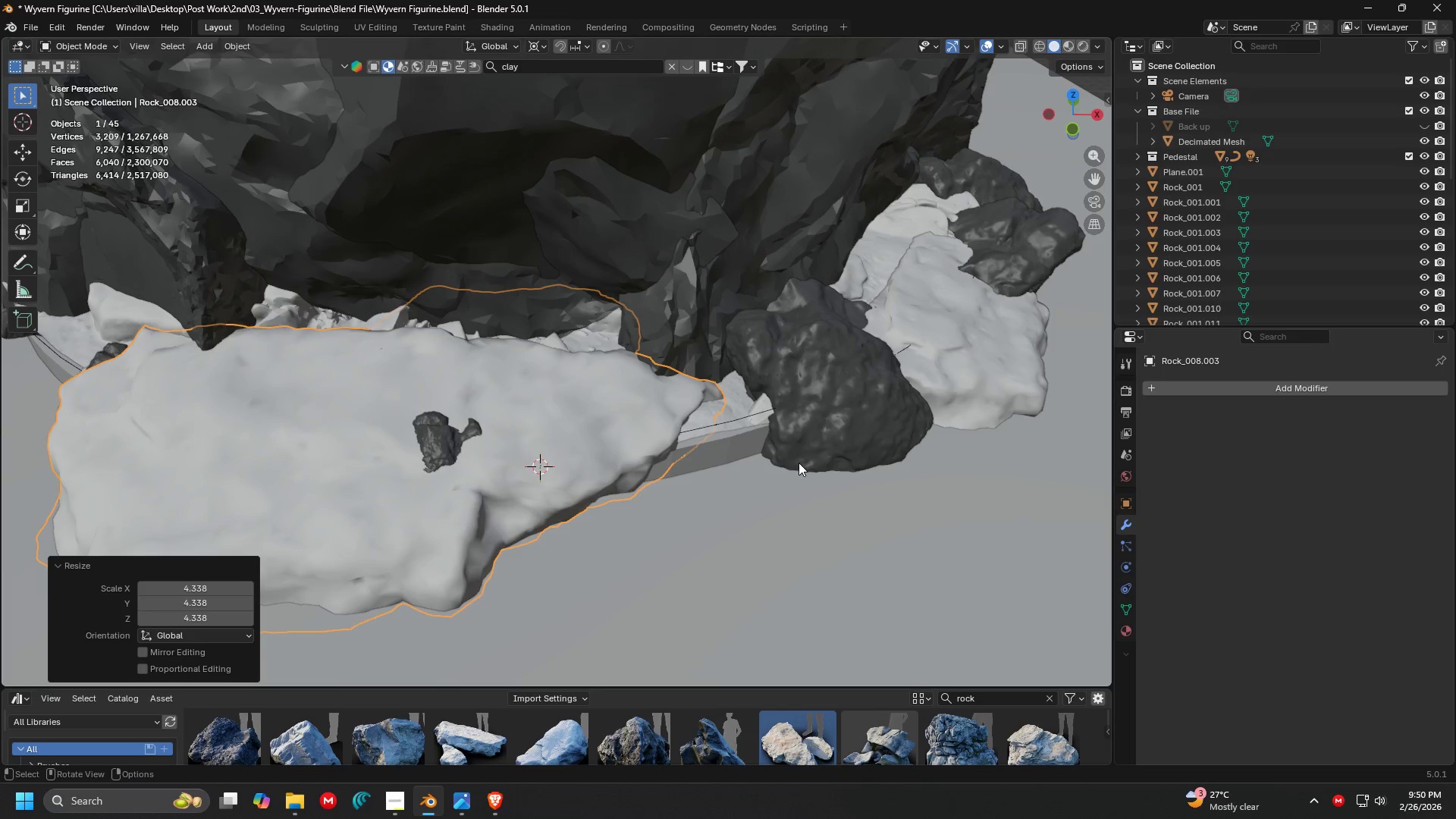 
scroll: coordinate [754, 453], scroll_direction: down, amount: 3.0
 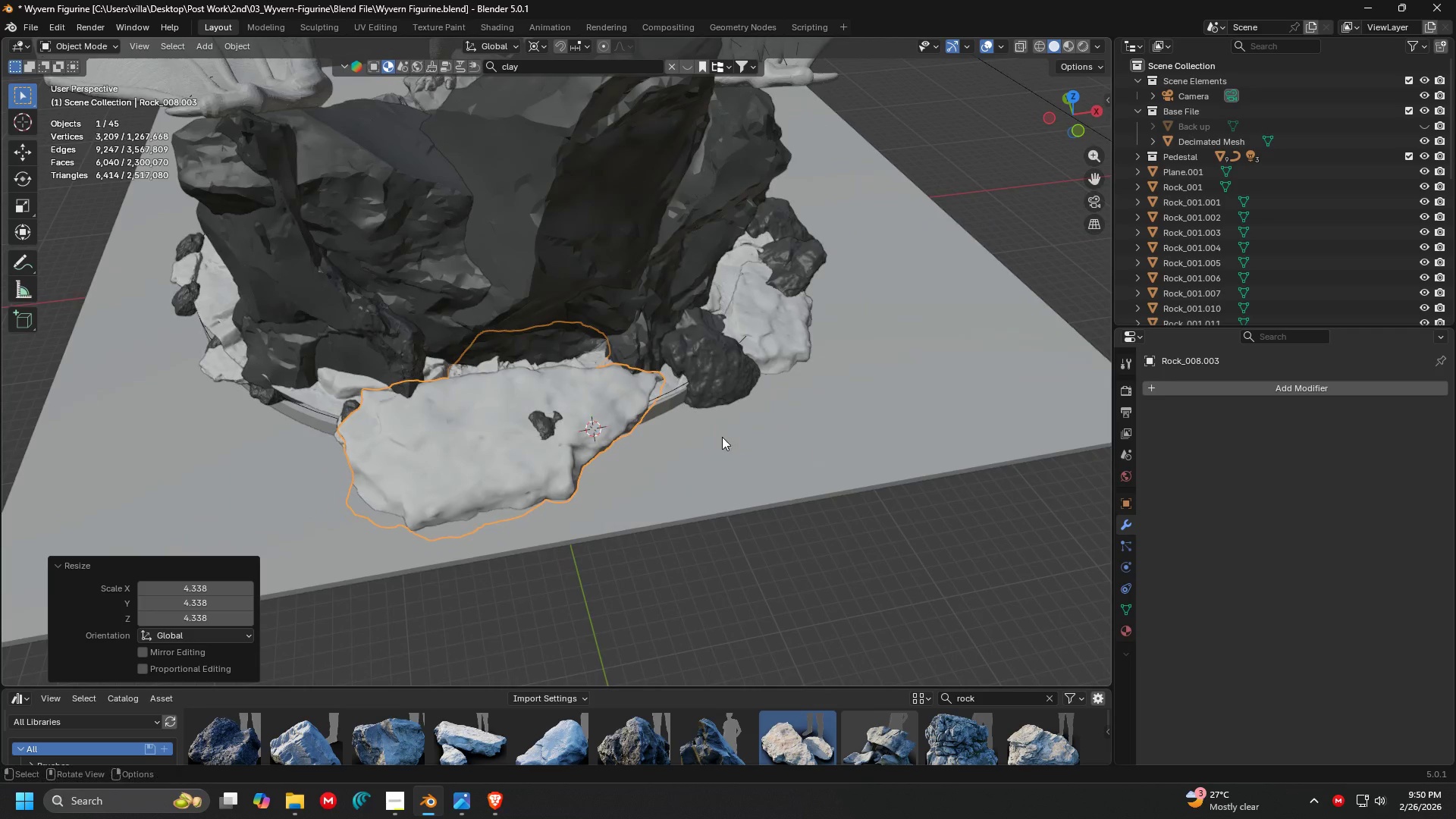 
key(G)
 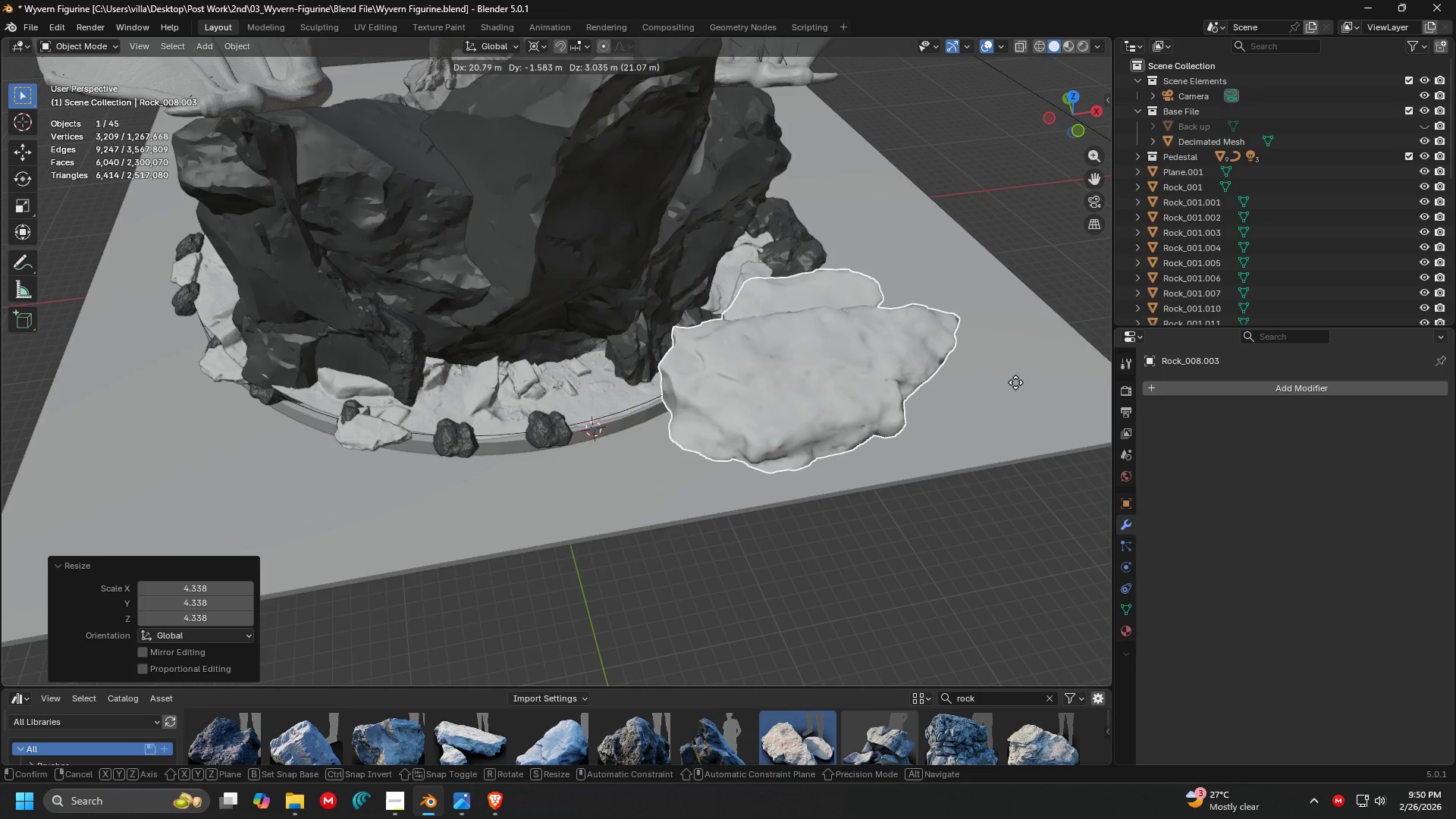 
key(Shift+ShiftLeft)
 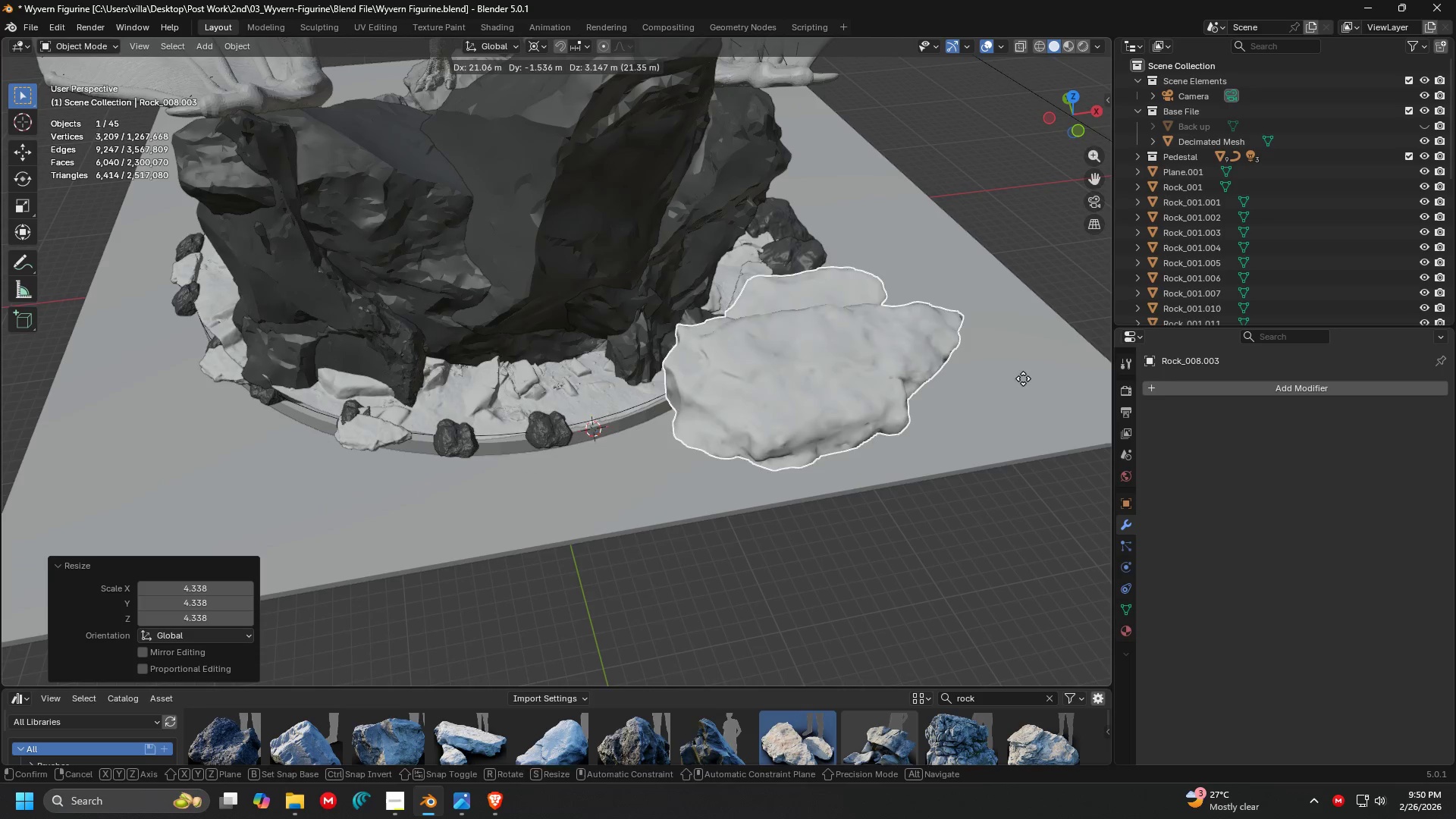 
key(Shift+Z)
 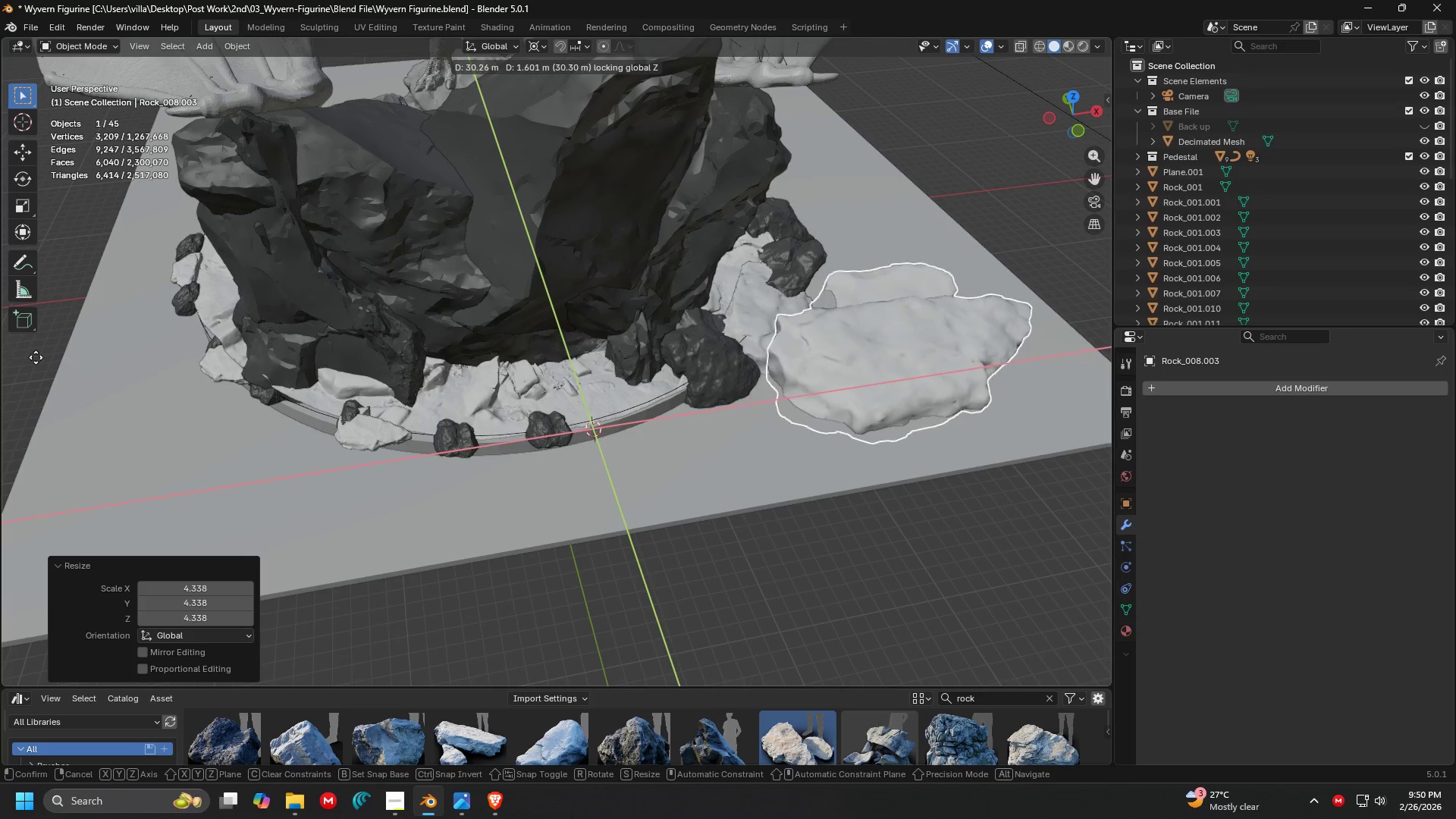 
left_click([46, 354])
 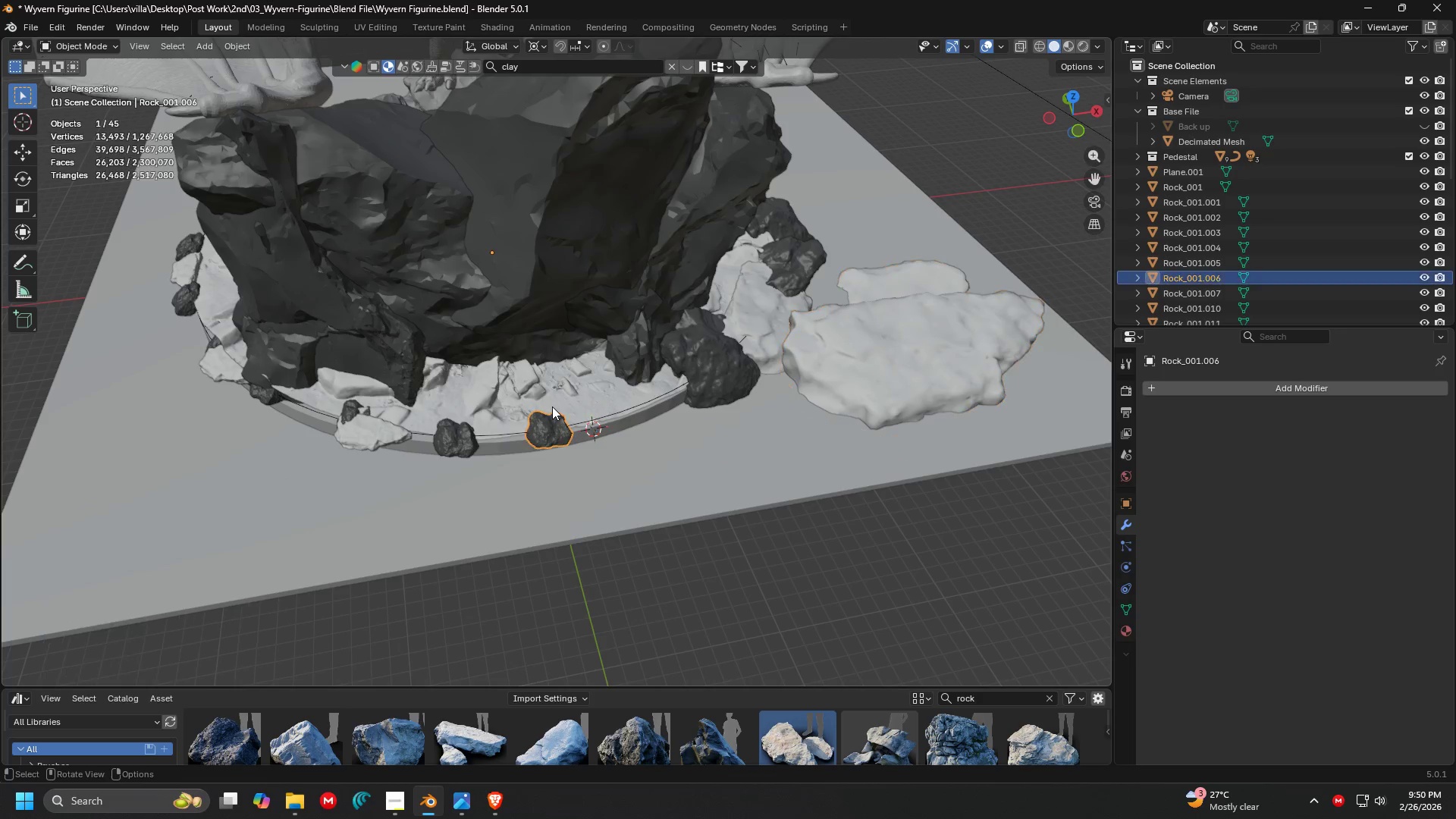 
key(Delete)
 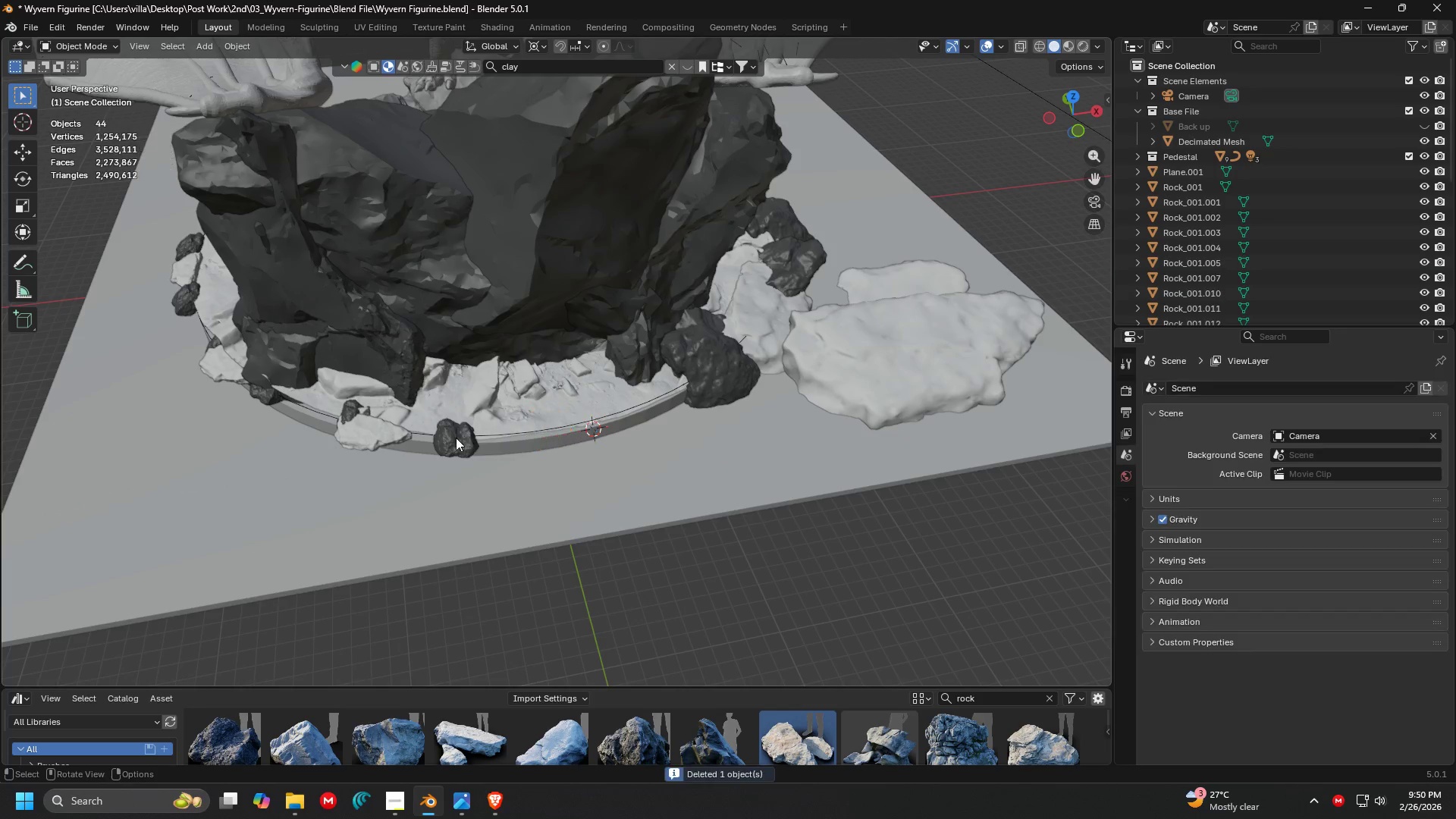 
left_click([454, 438])
 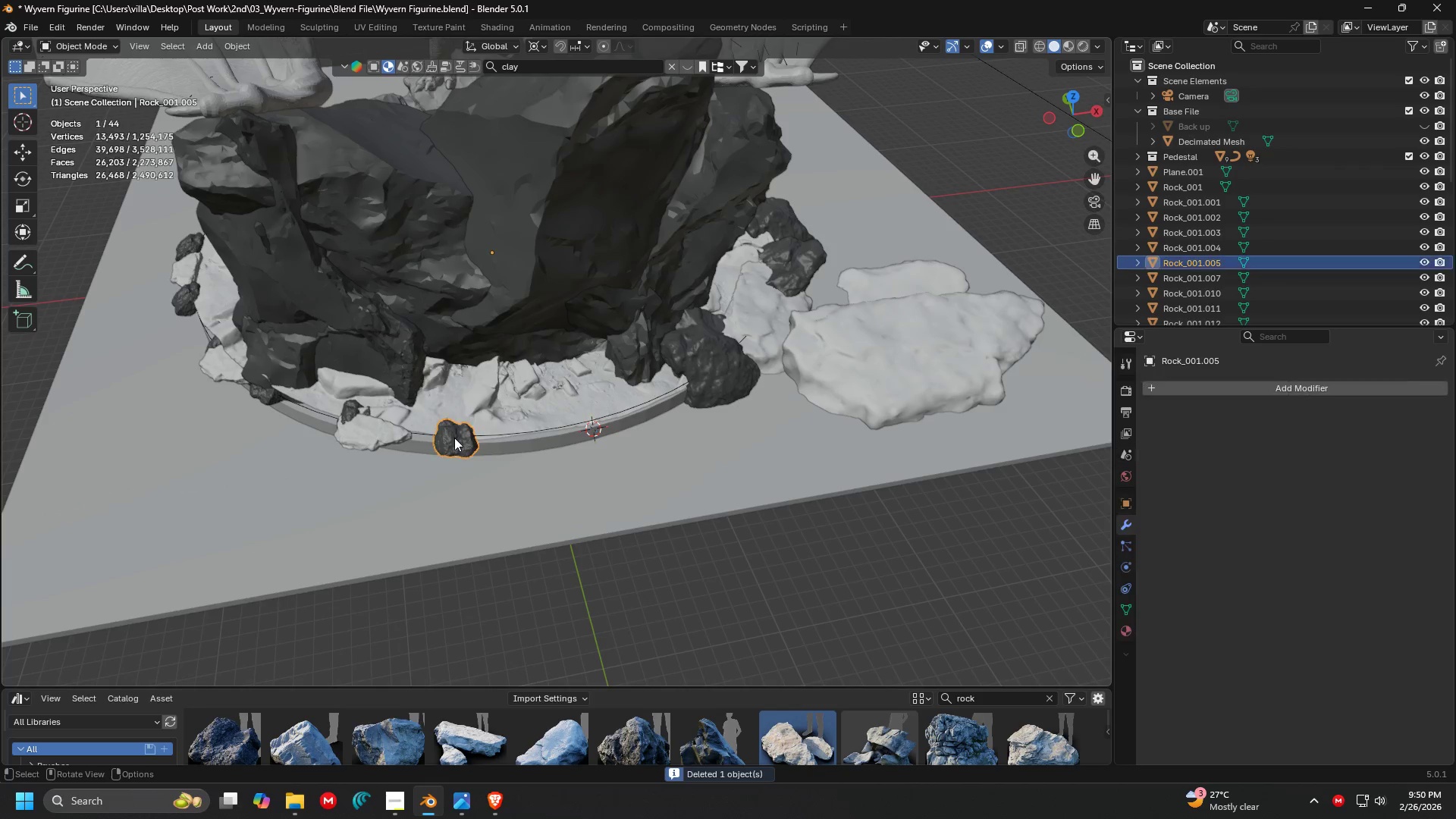 
key(Delete)
 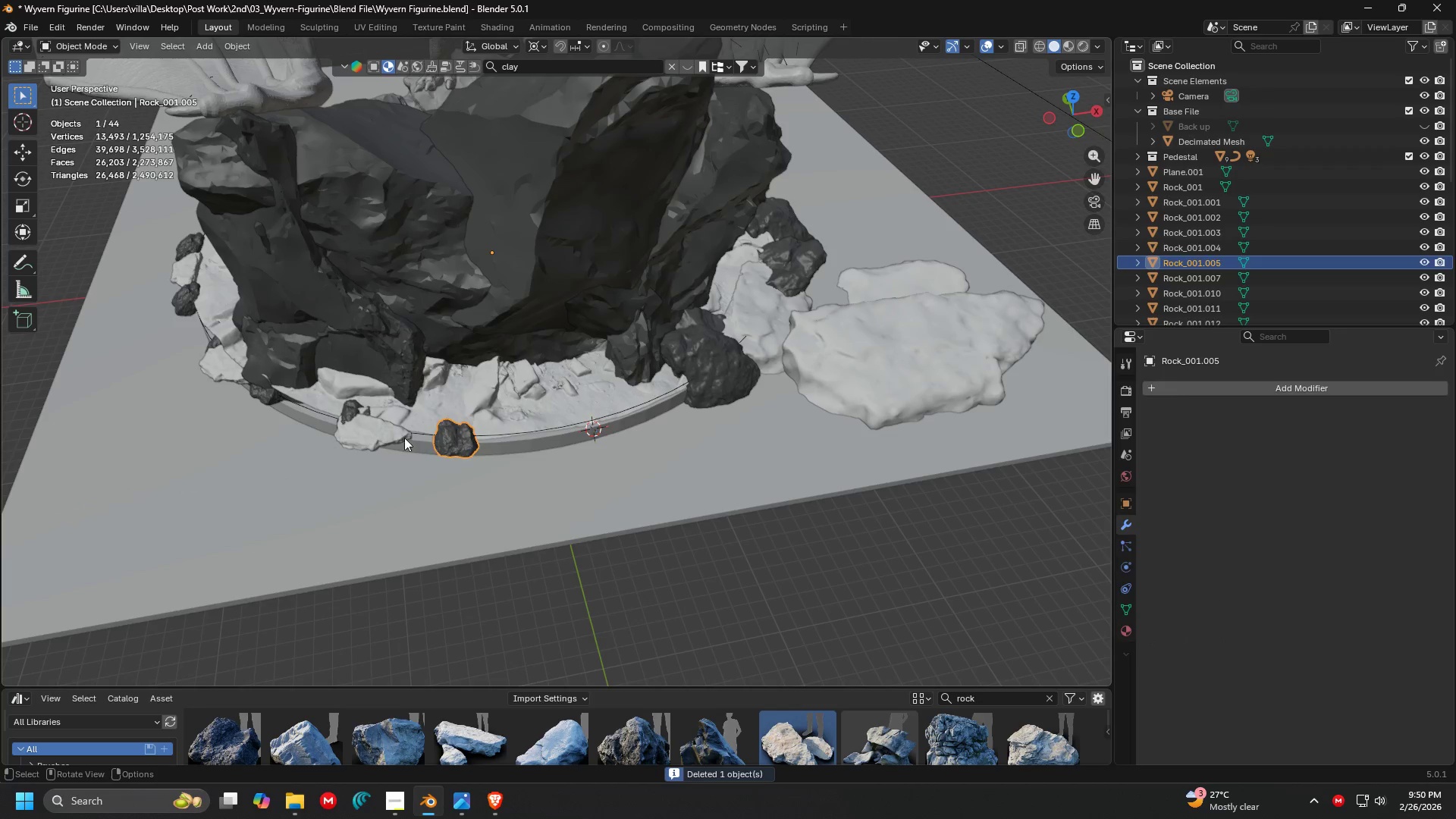 
key(Backspace)
 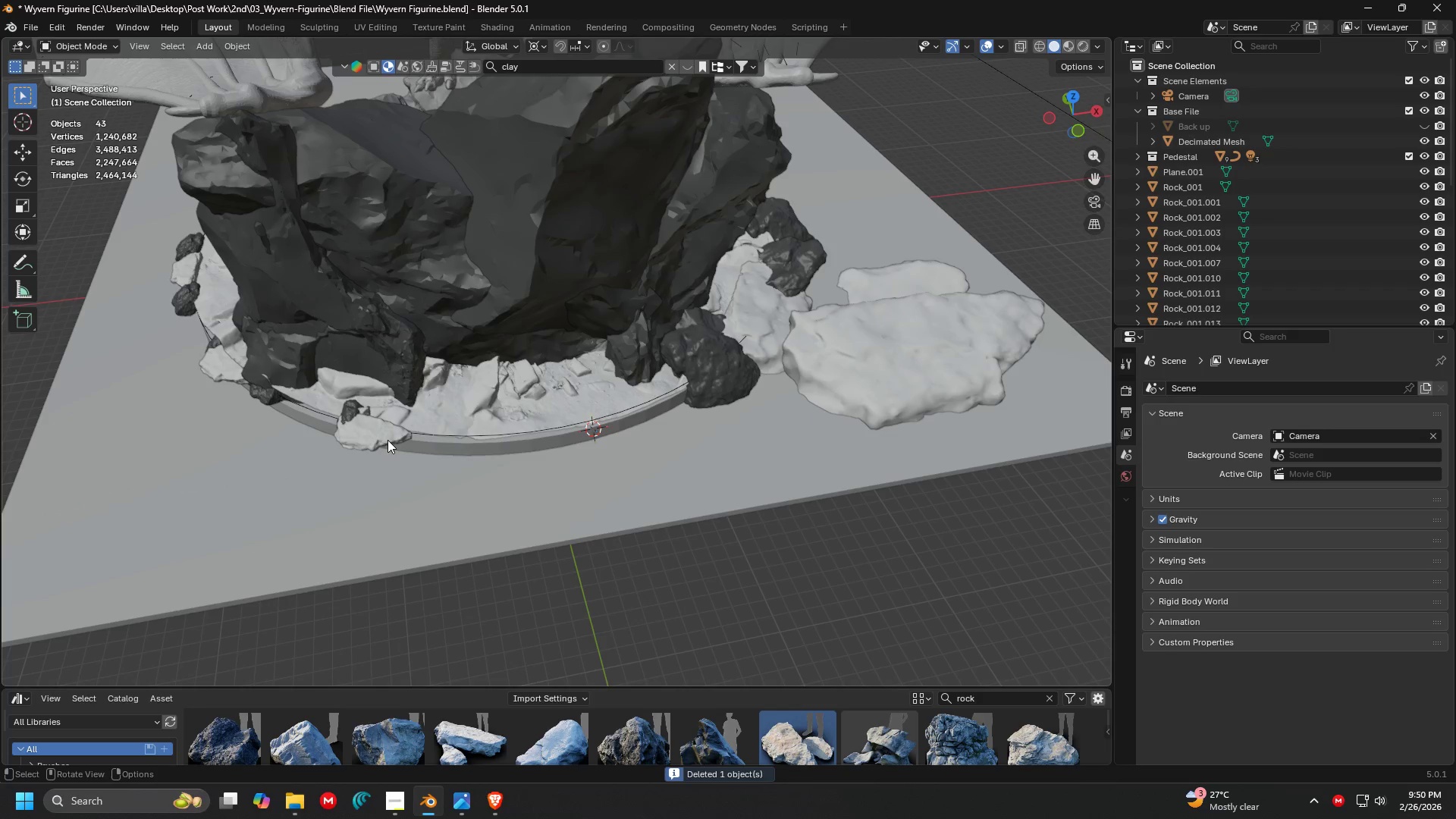 
left_click([384, 439])
 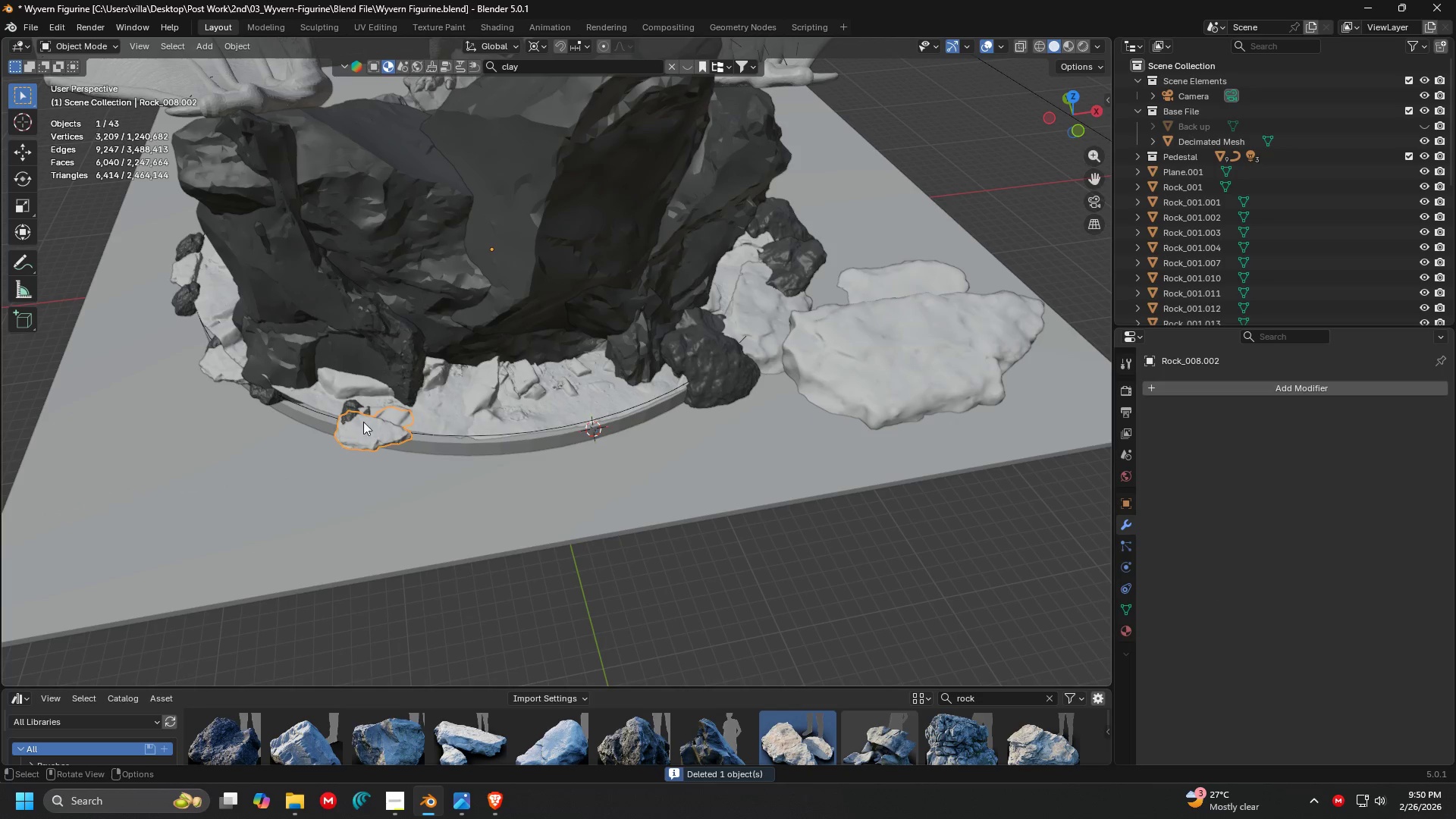 
key(Delete)
 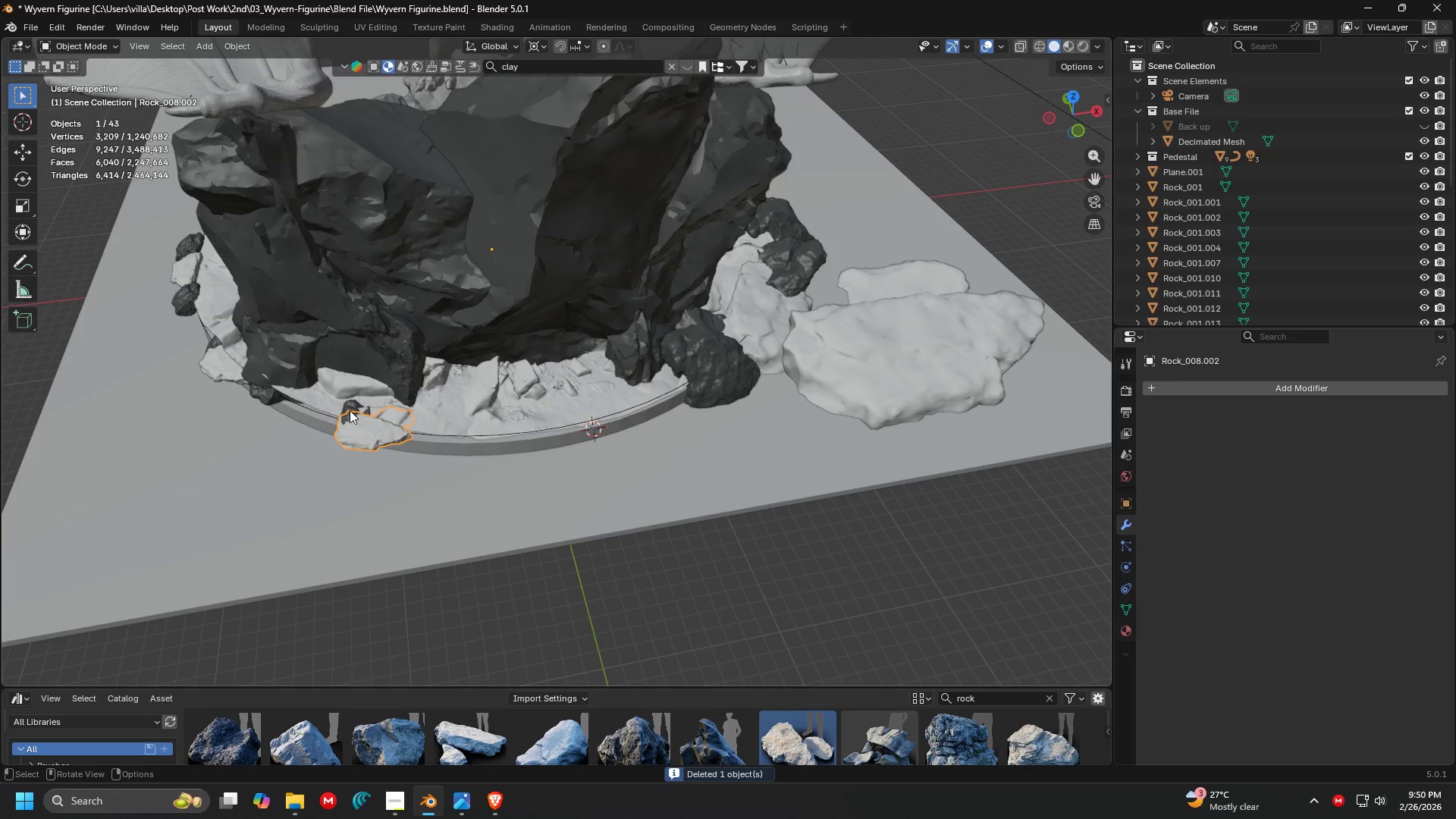 
key(Backspace)
 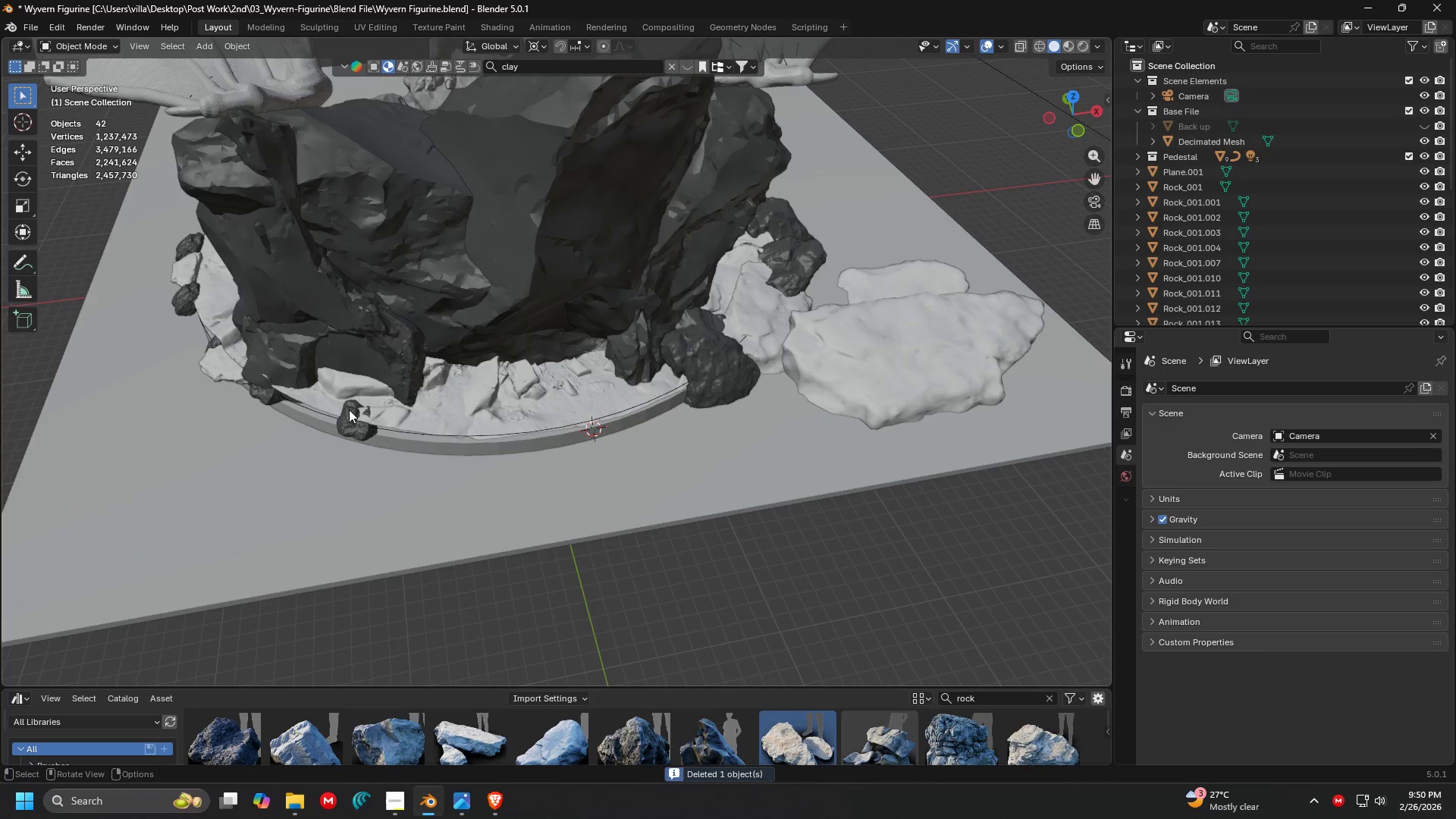 
left_click([349, 410])
 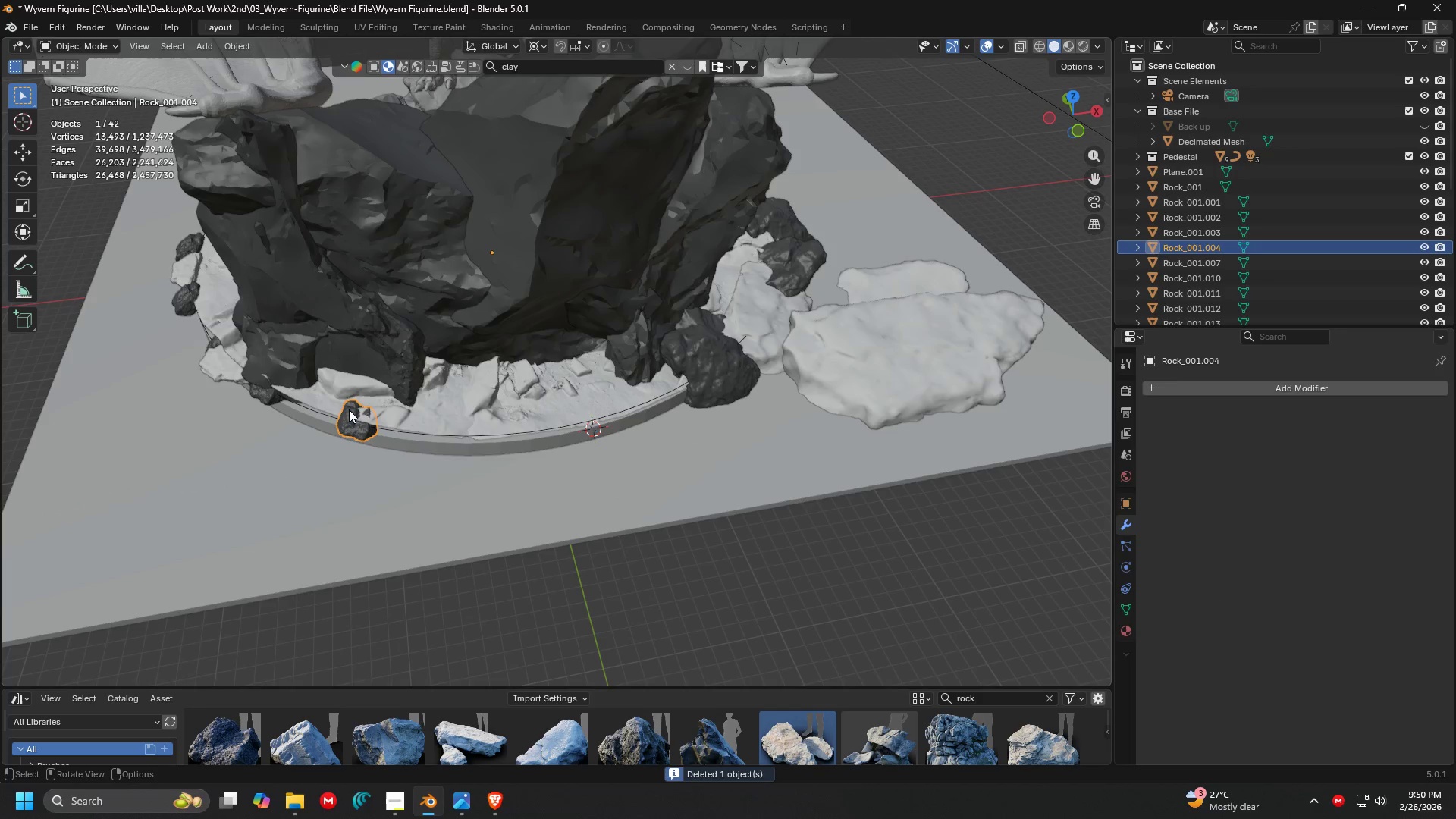 
key(Delete)
 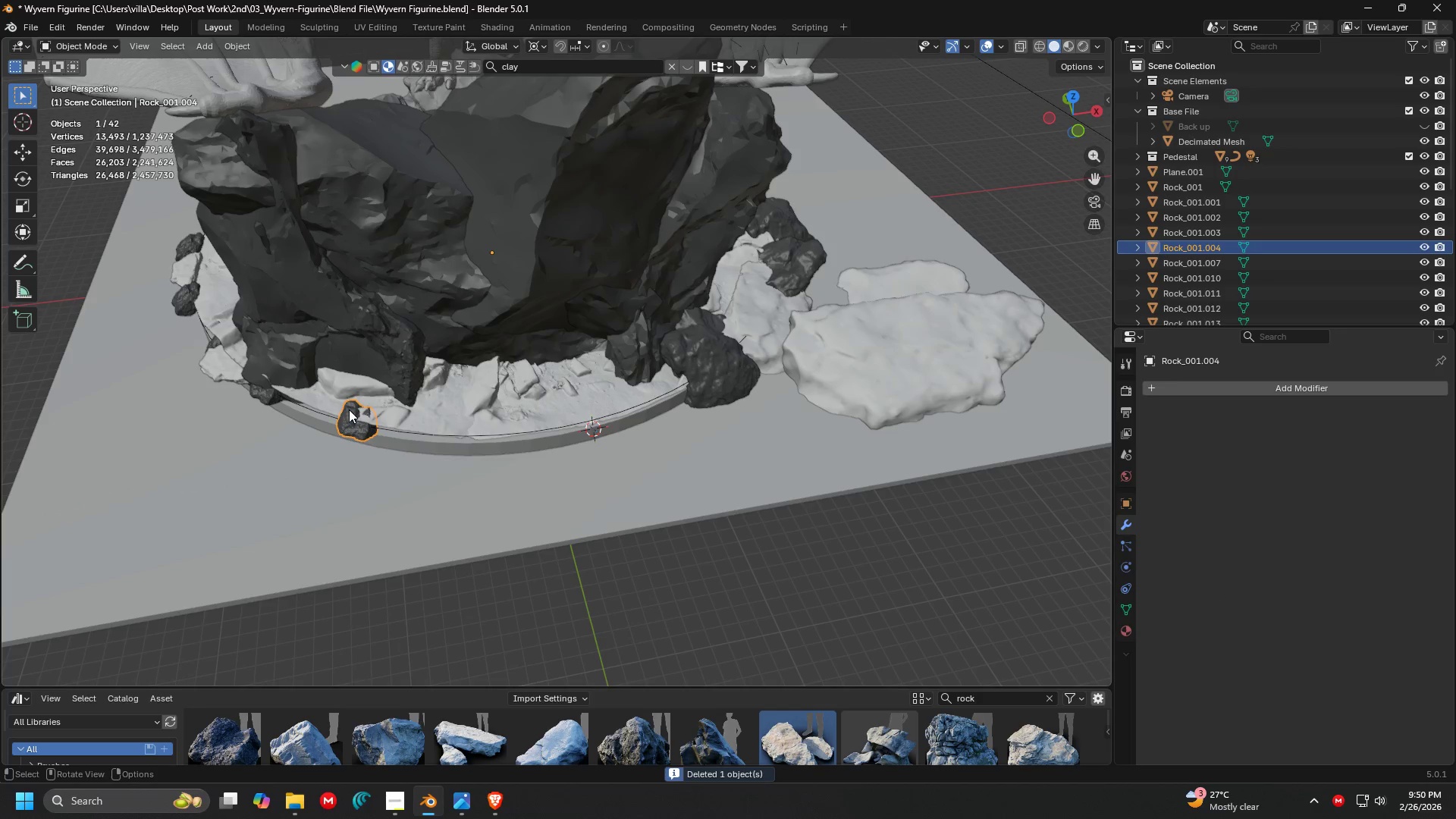 
key(Backspace)
 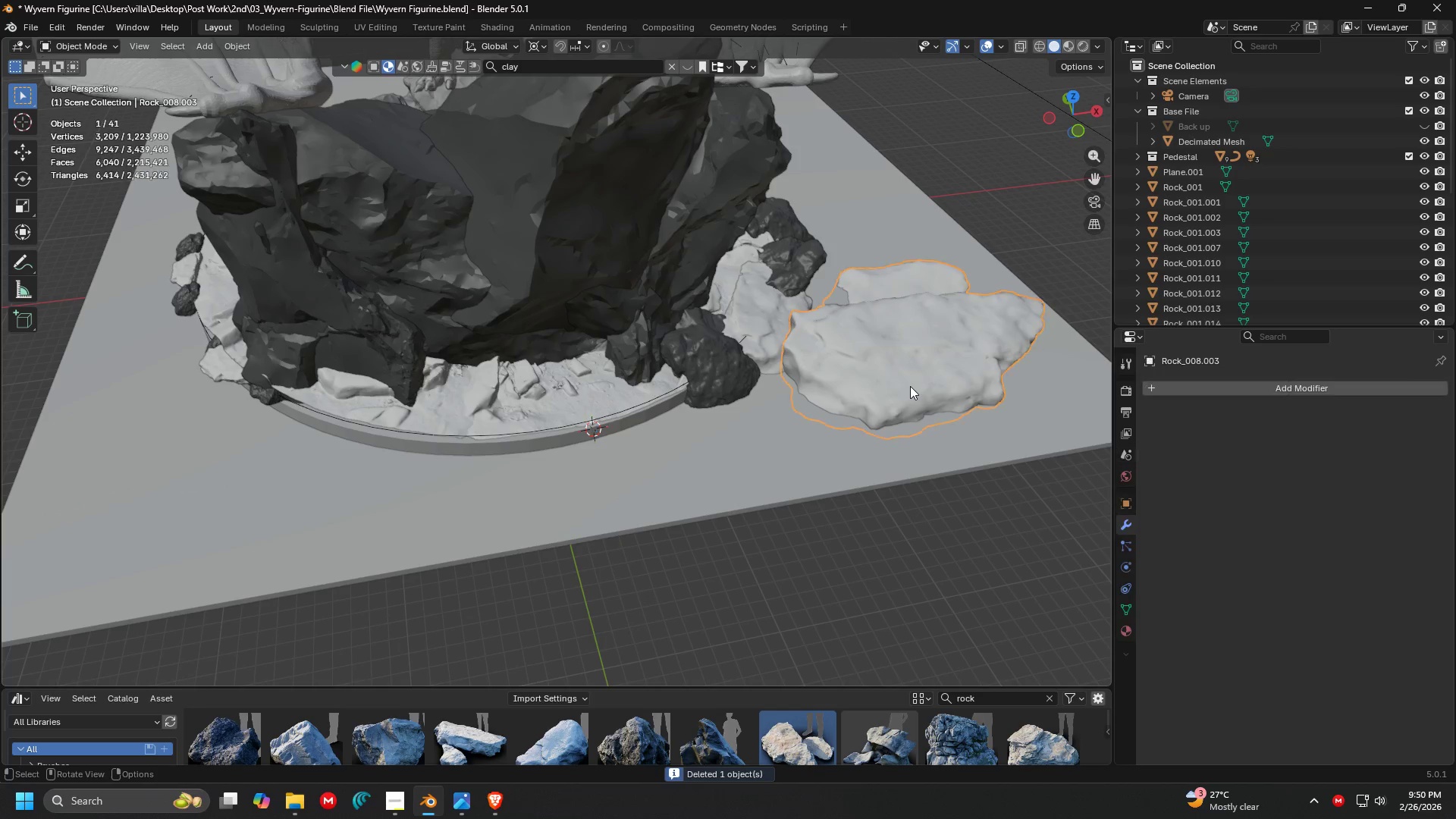 
key(G)
 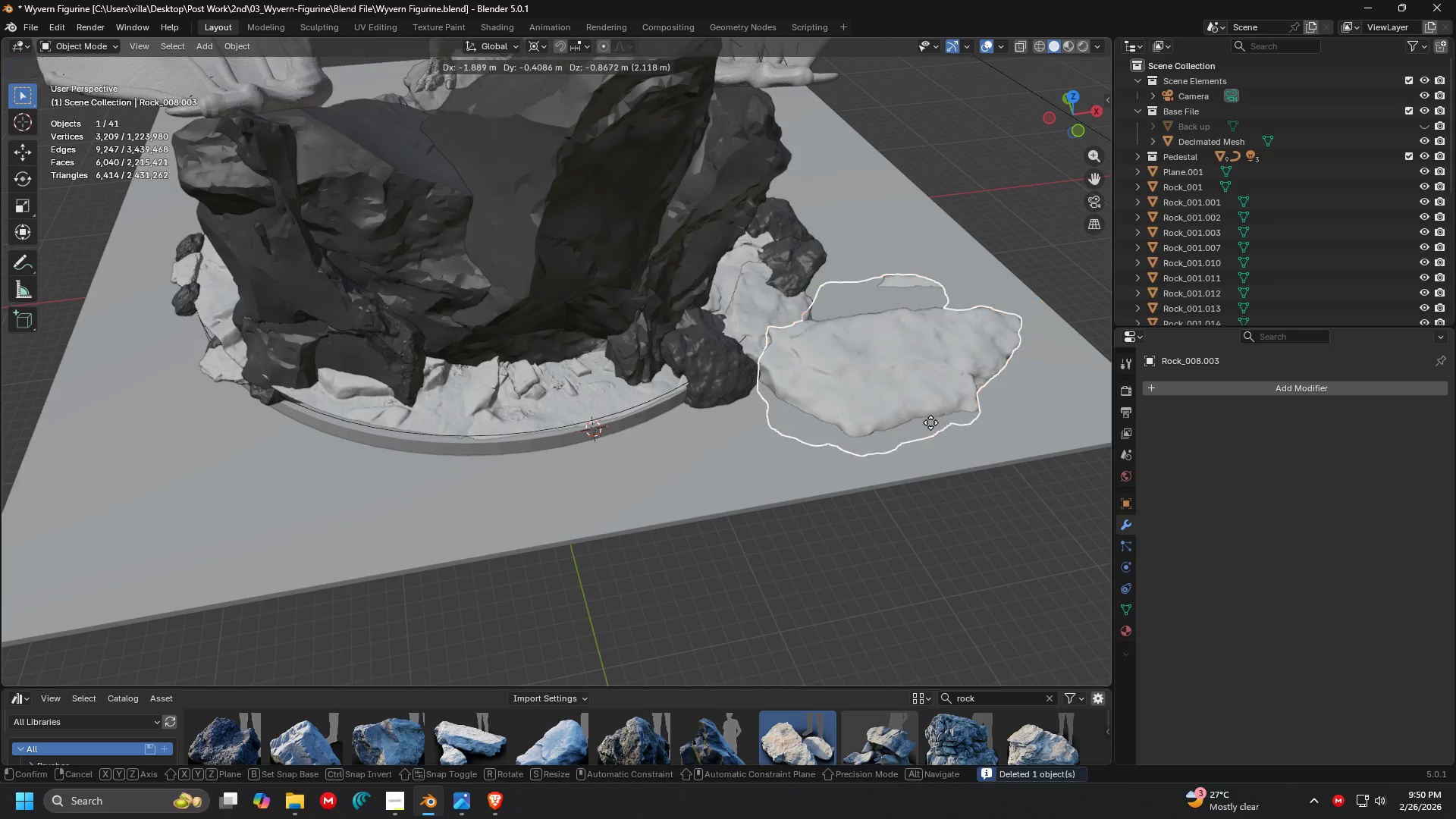 
key(Shift+ShiftLeft)
 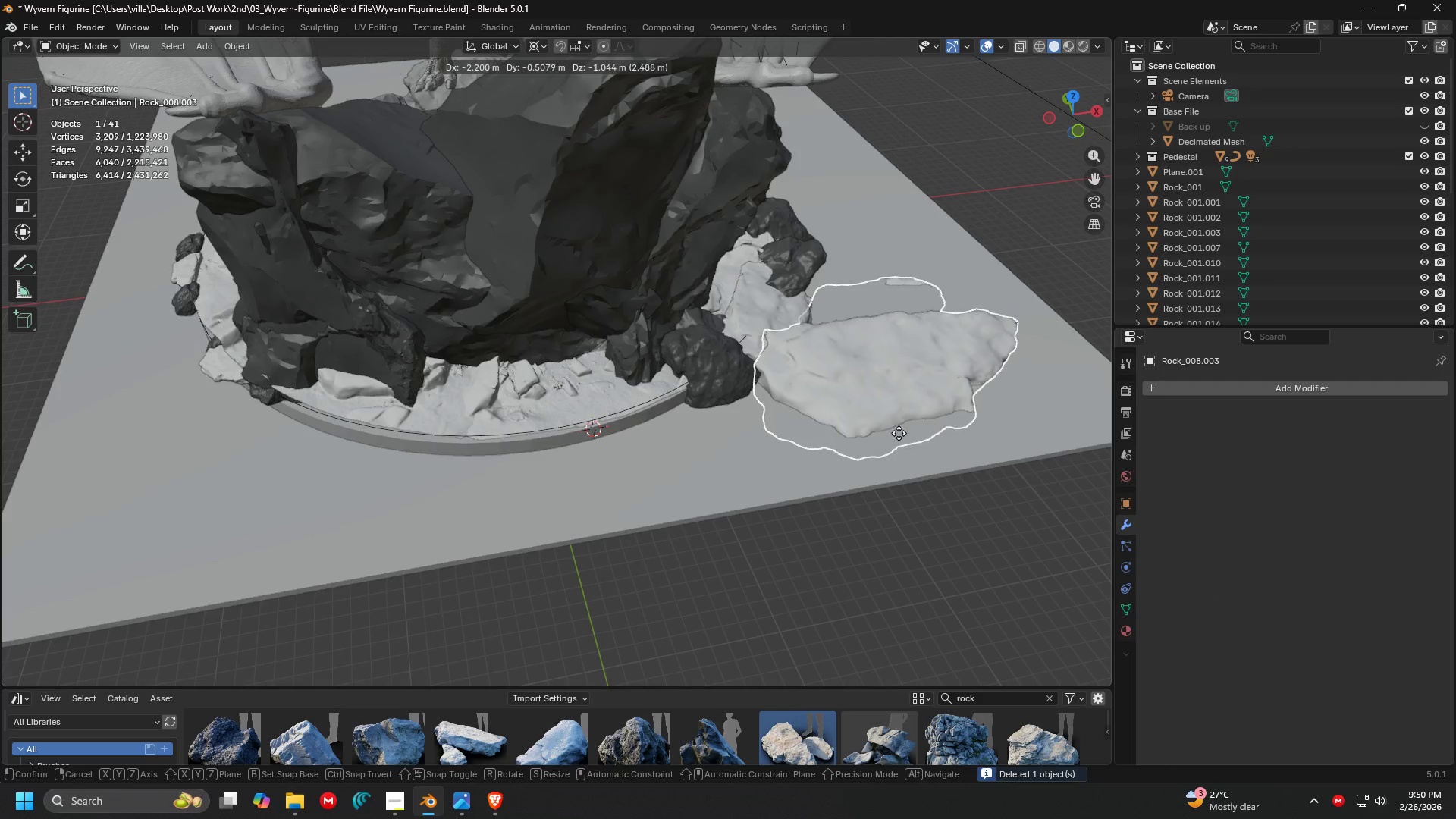 
key(Shift+Z)
 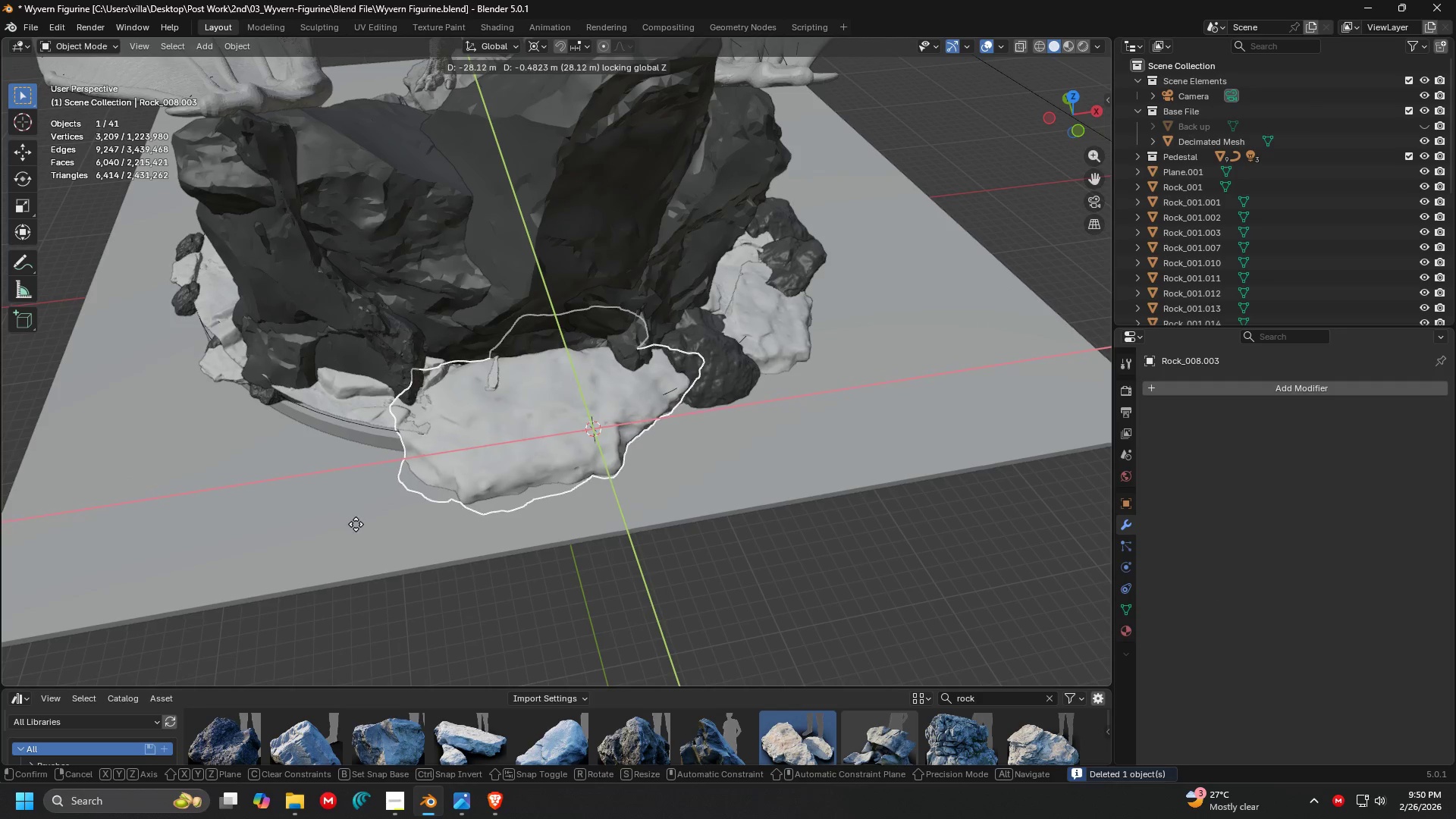 
left_click([369, 520])
 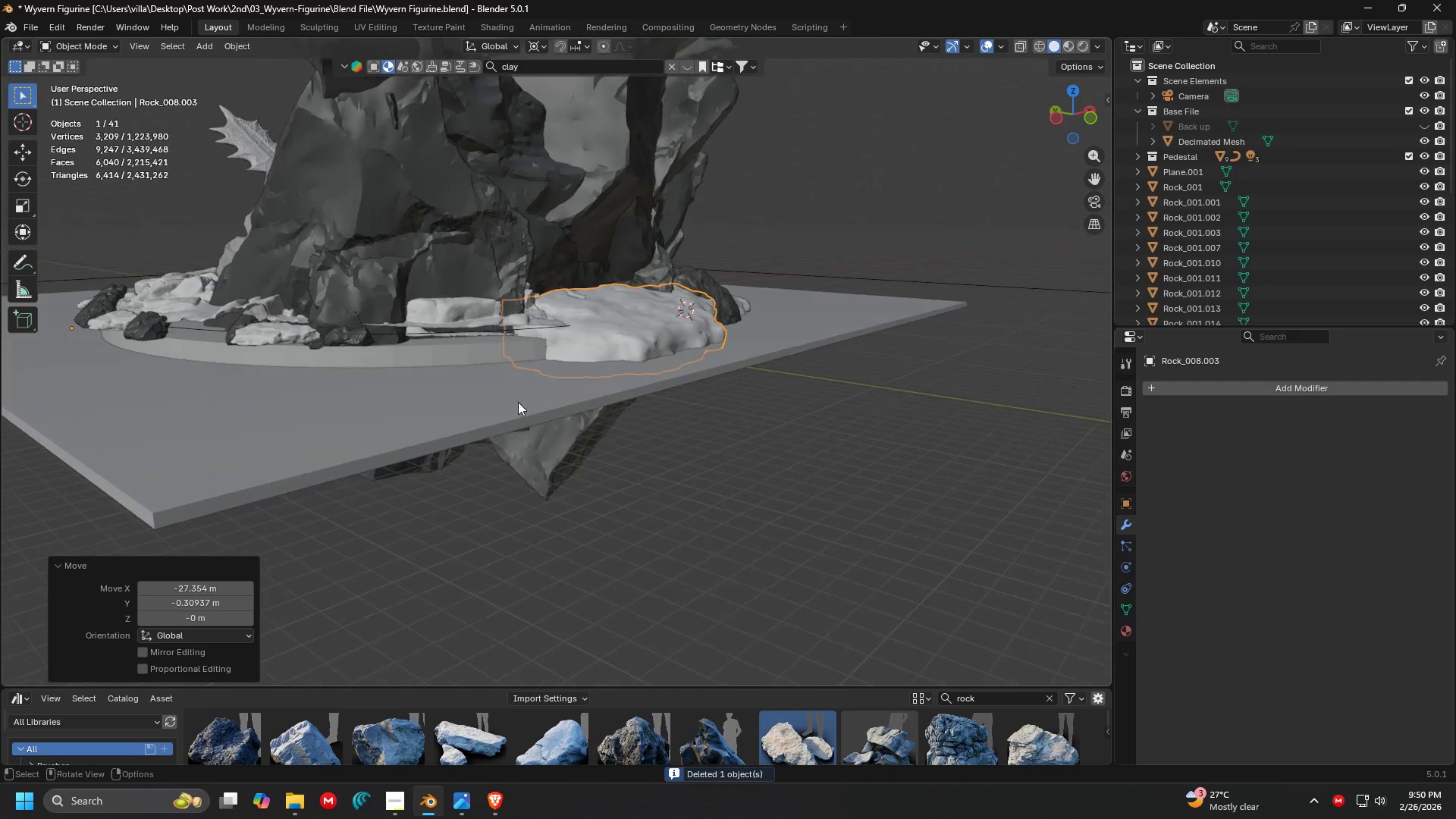 
key(Shift+ShiftLeft)
 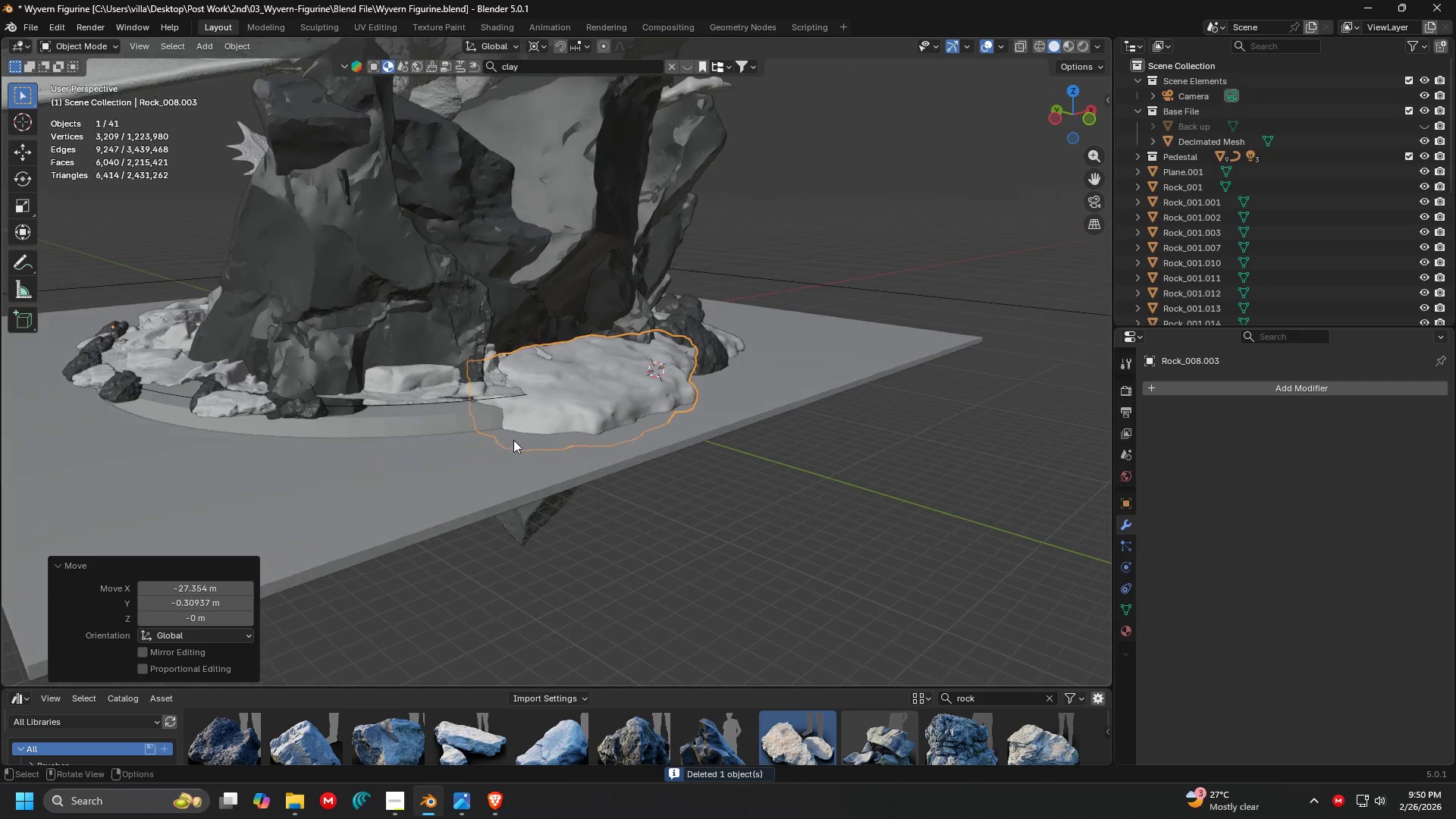 
key(S)
 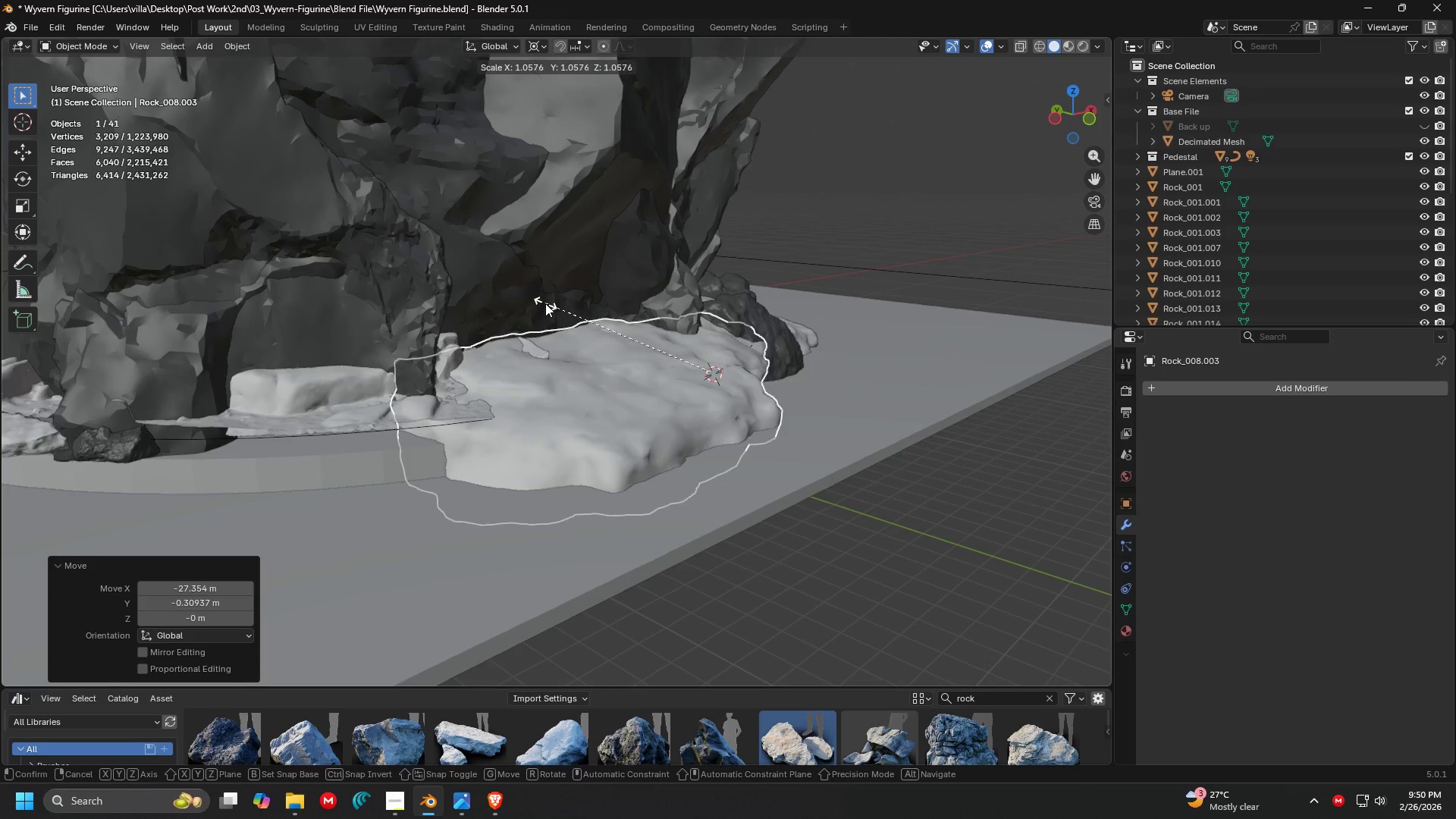 
scroll: coordinate [546, 337], scroll_direction: up, amount: 2.0
 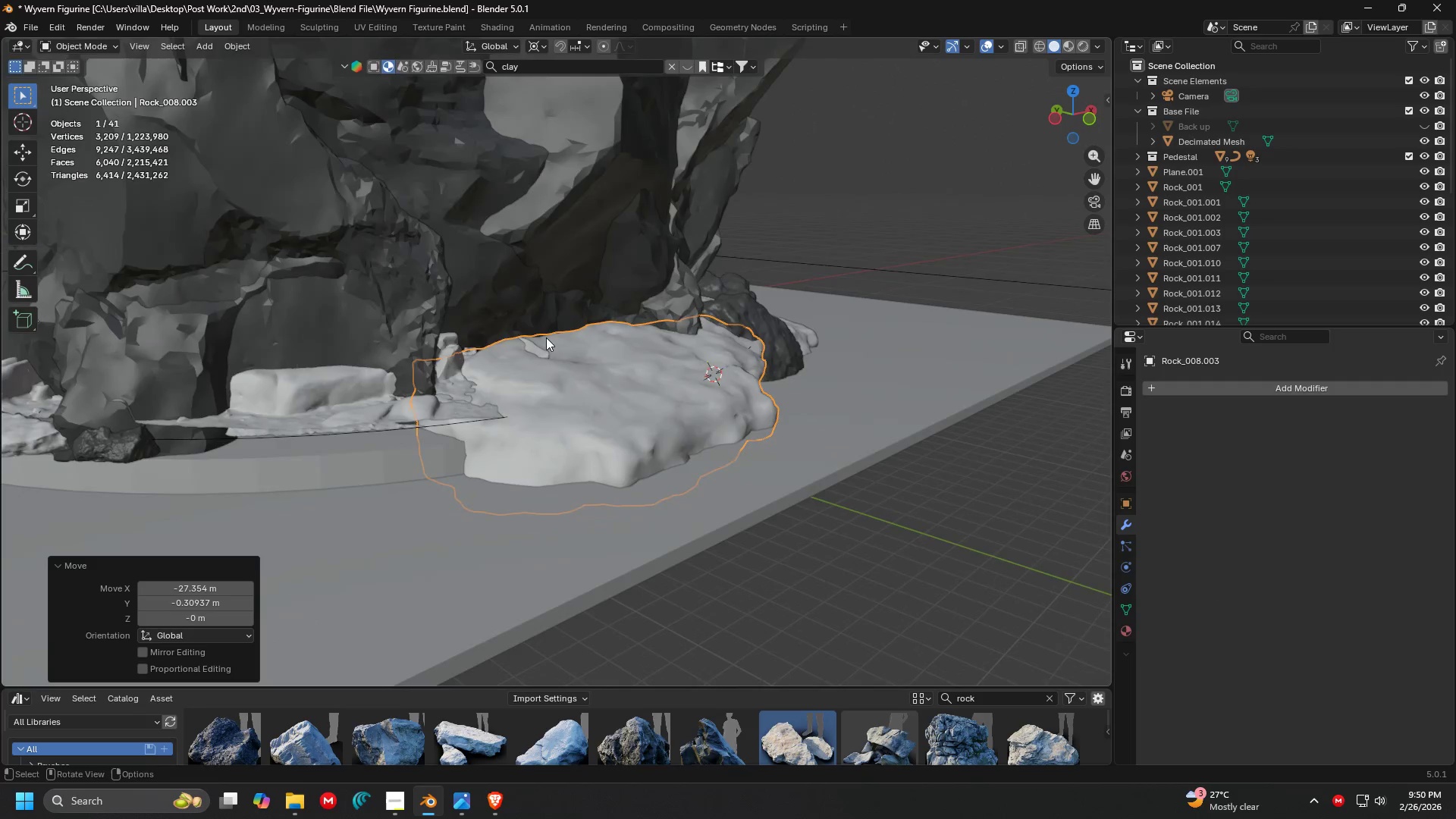 
left_click([538, 298])
 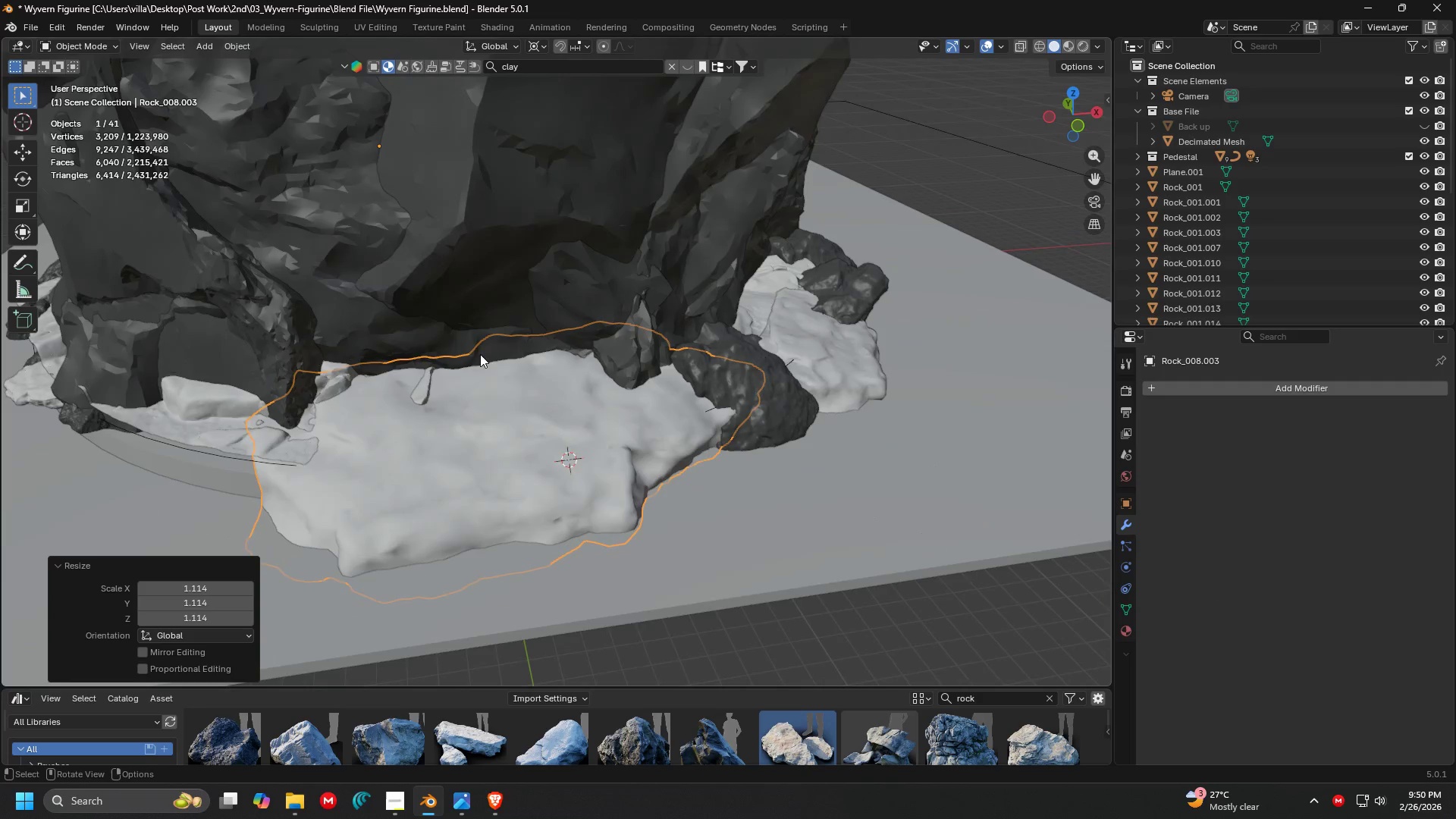 
scroll: coordinate [479, 355], scroll_direction: down, amount: 6.0
 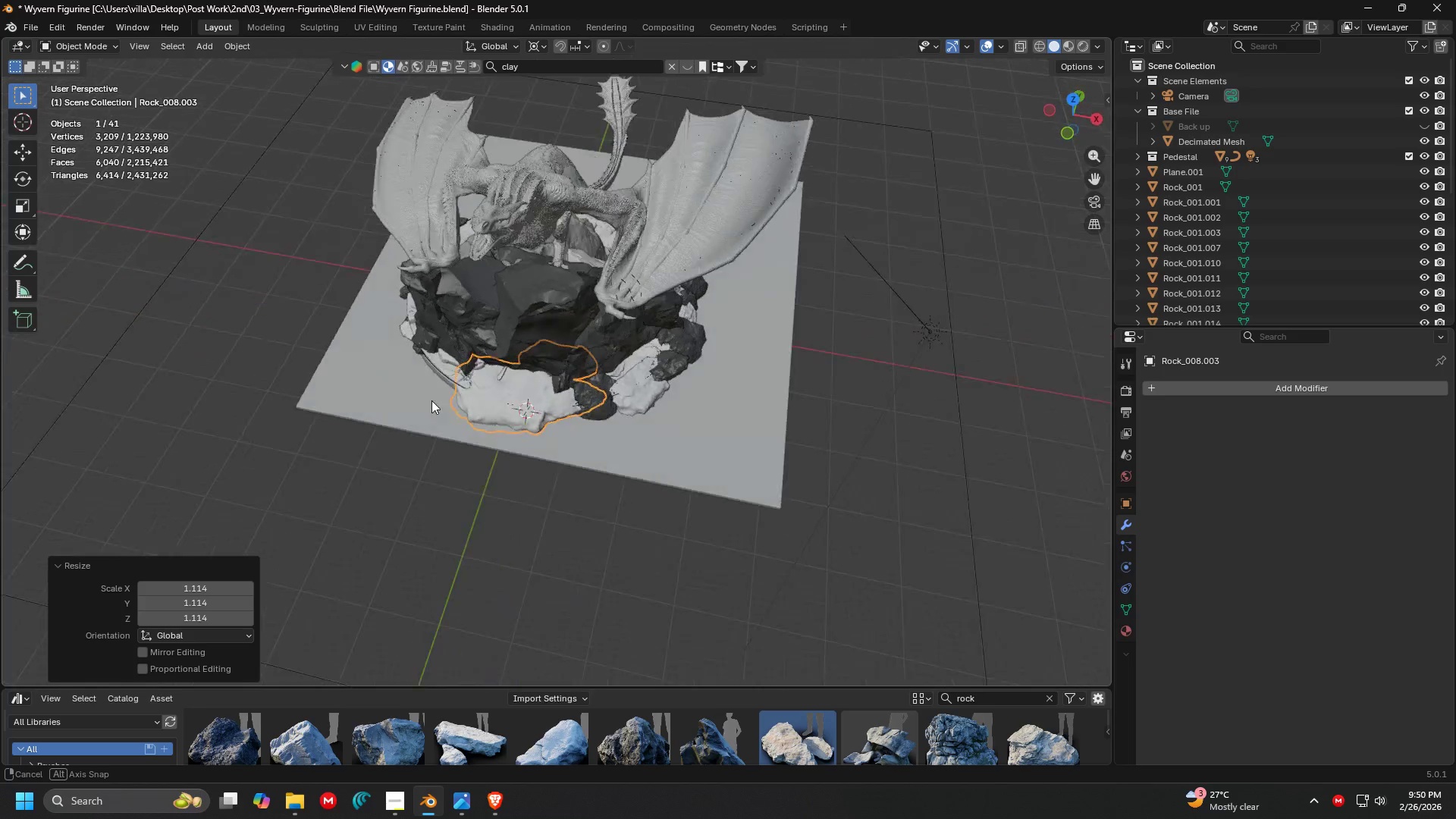 
scroll: coordinate [427, 403], scroll_direction: up, amount: 2.0
 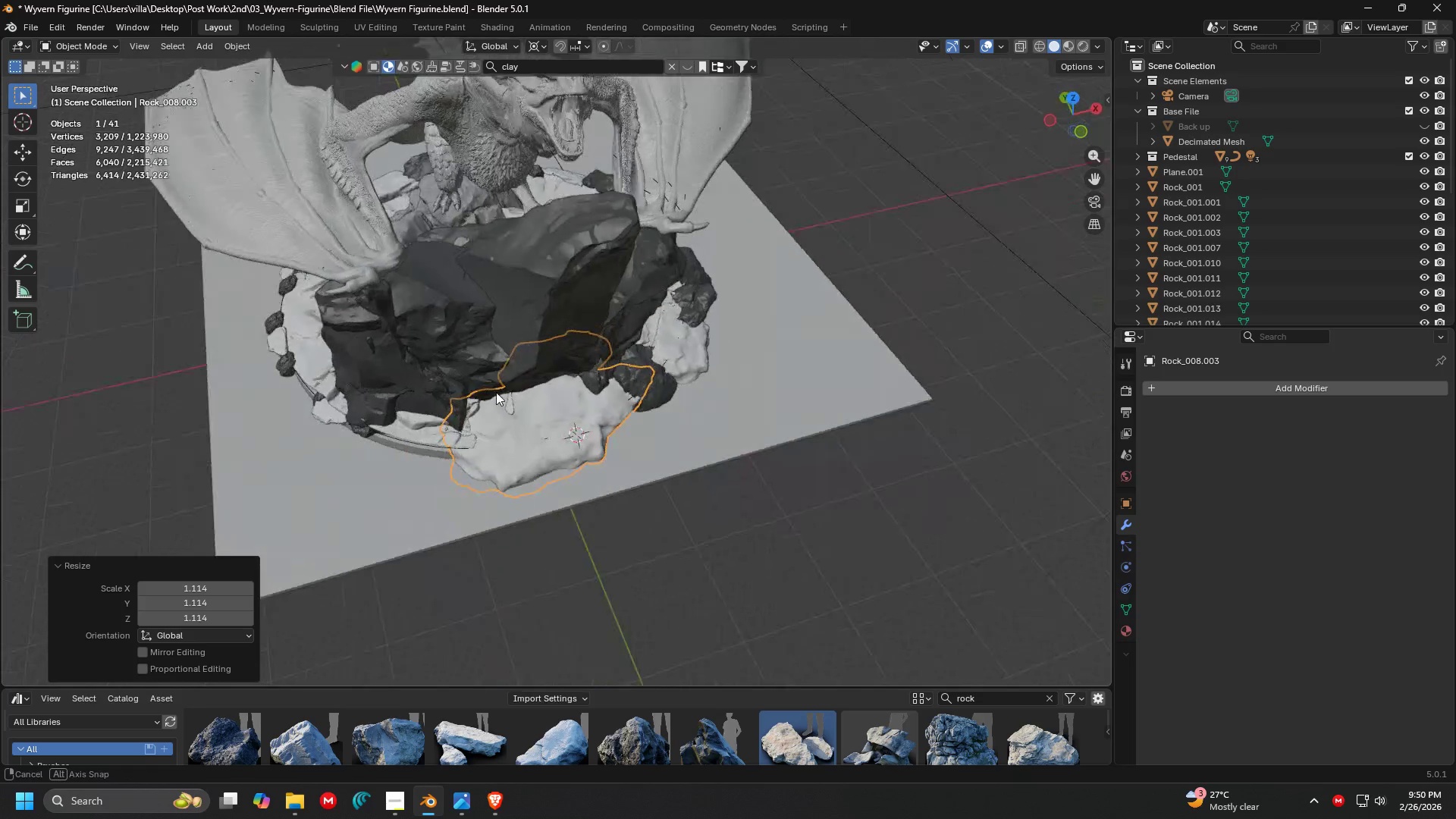 
key(Shift+ShiftLeft)
 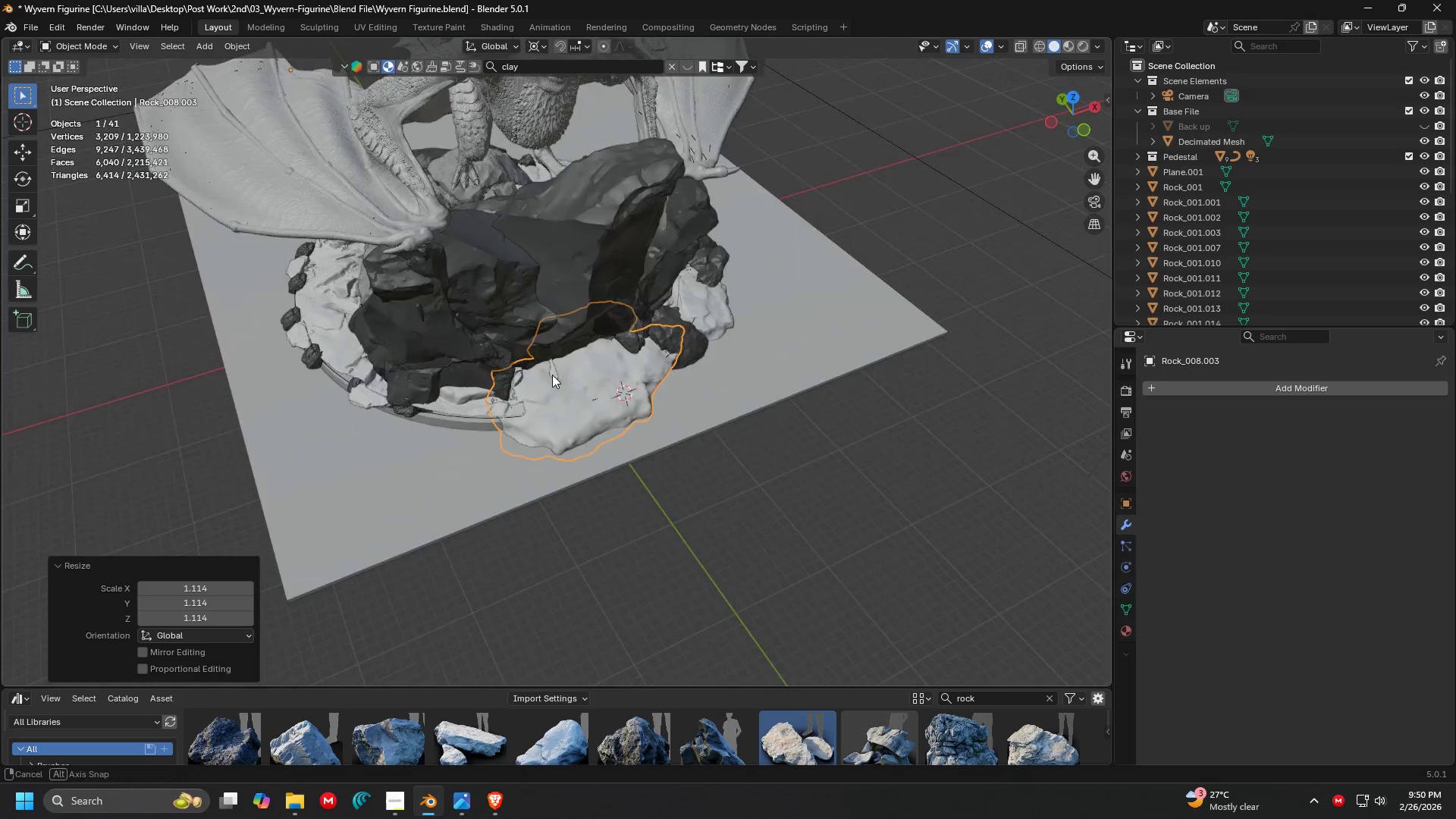 
key(G)
 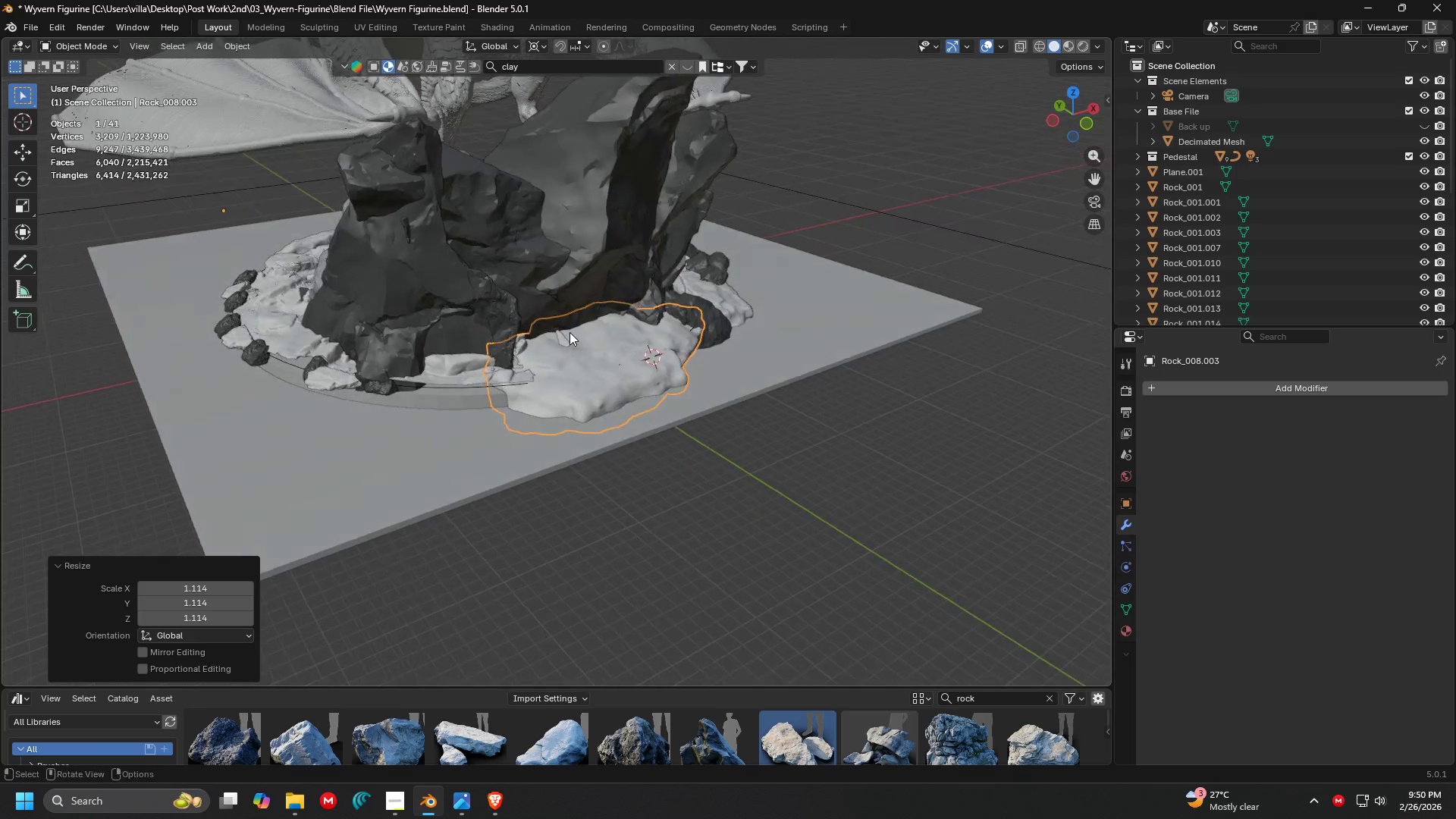 
scroll: coordinate [566, 338], scroll_direction: up, amount: 2.0
 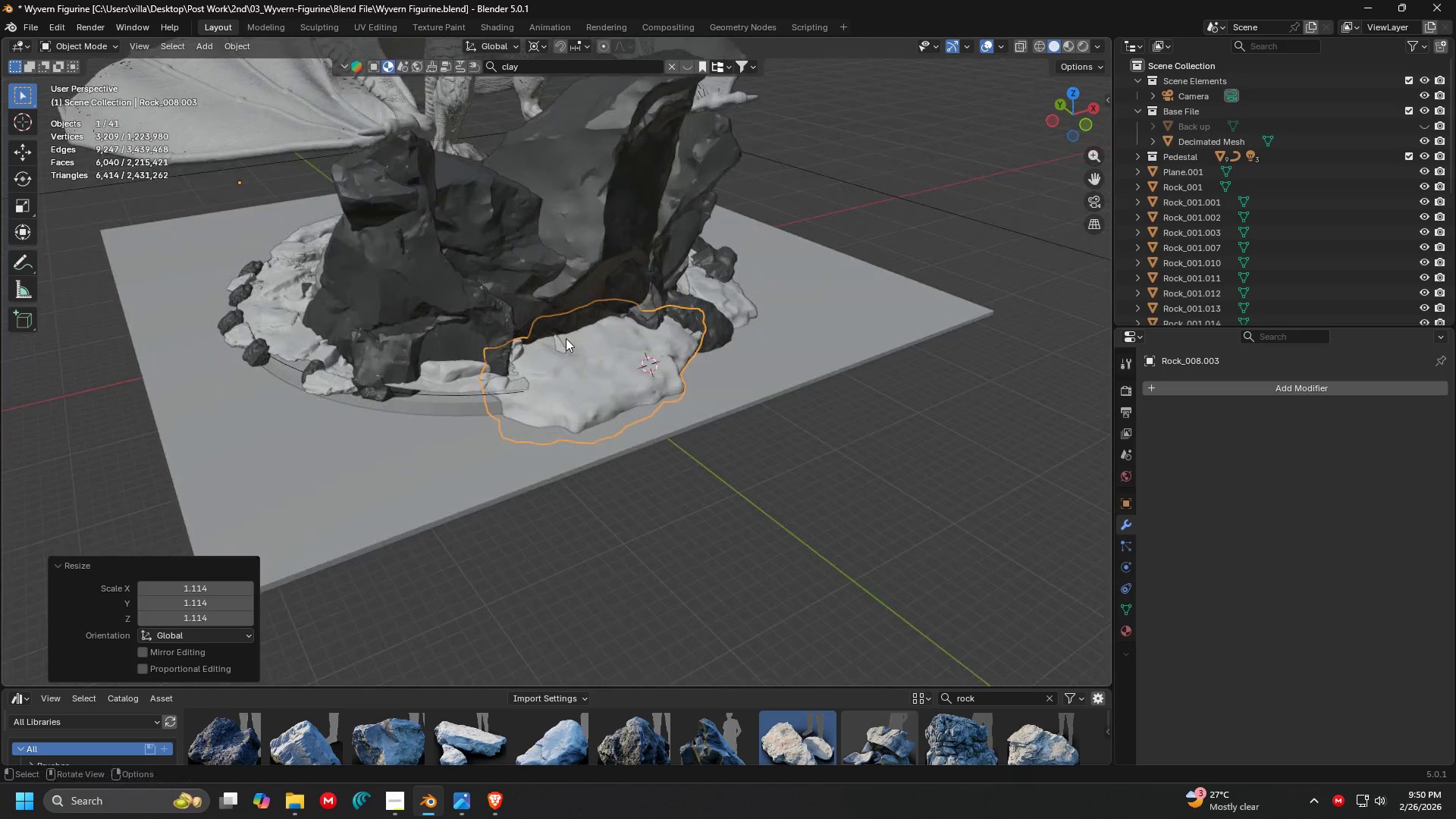 
key(G)
 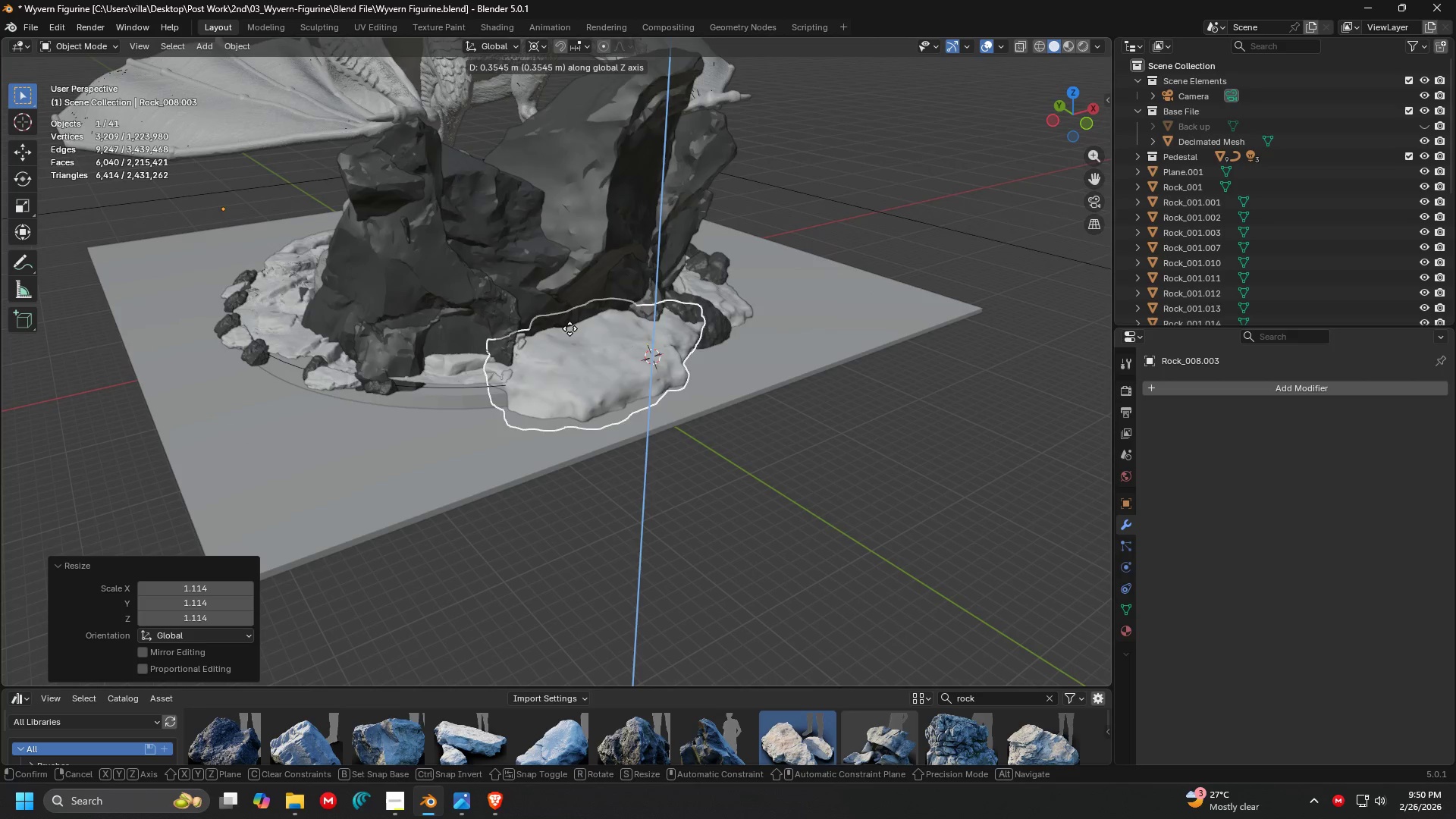 
left_click([570, 323])
 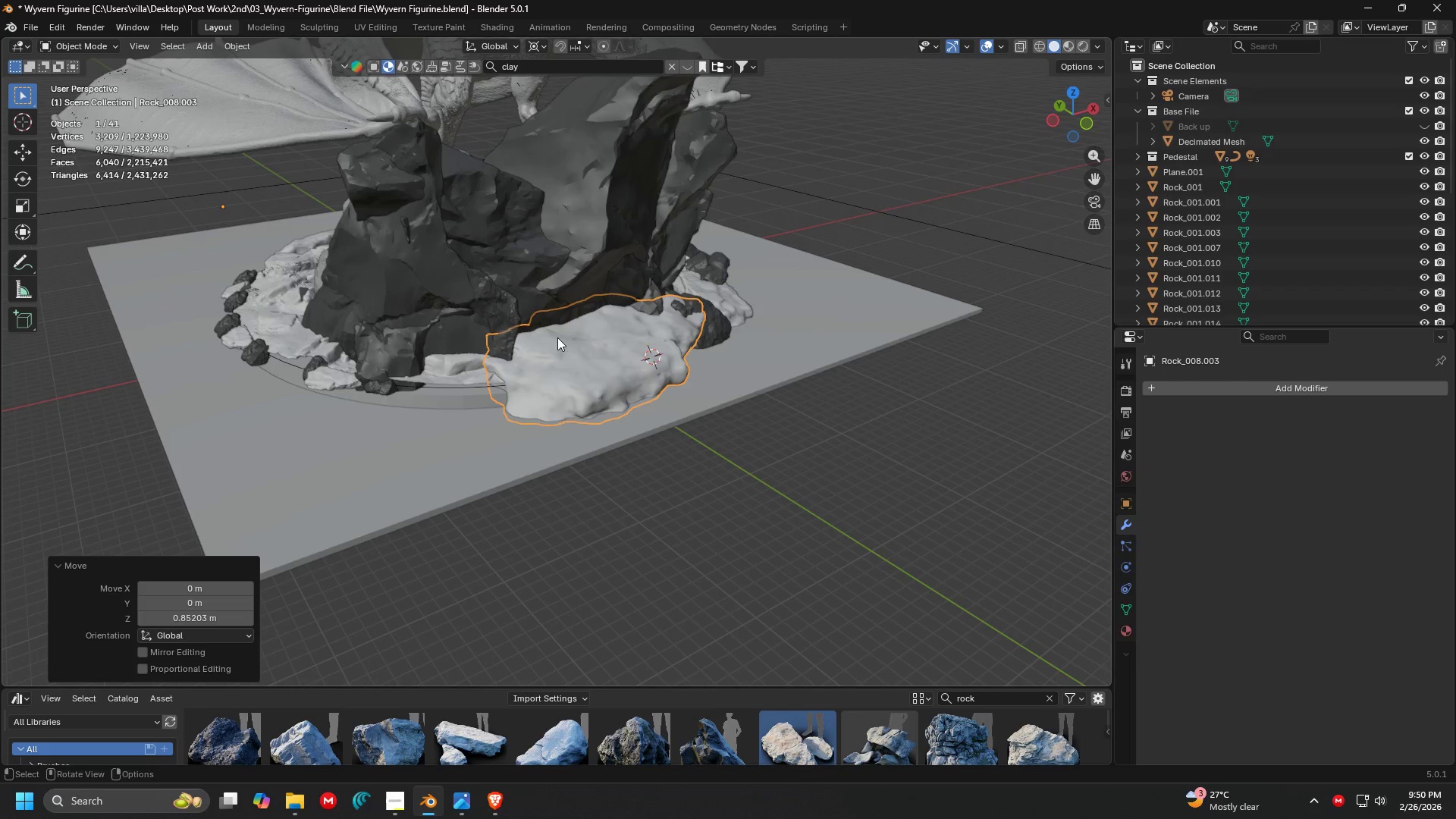 
key(Shift+ShiftLeft)
 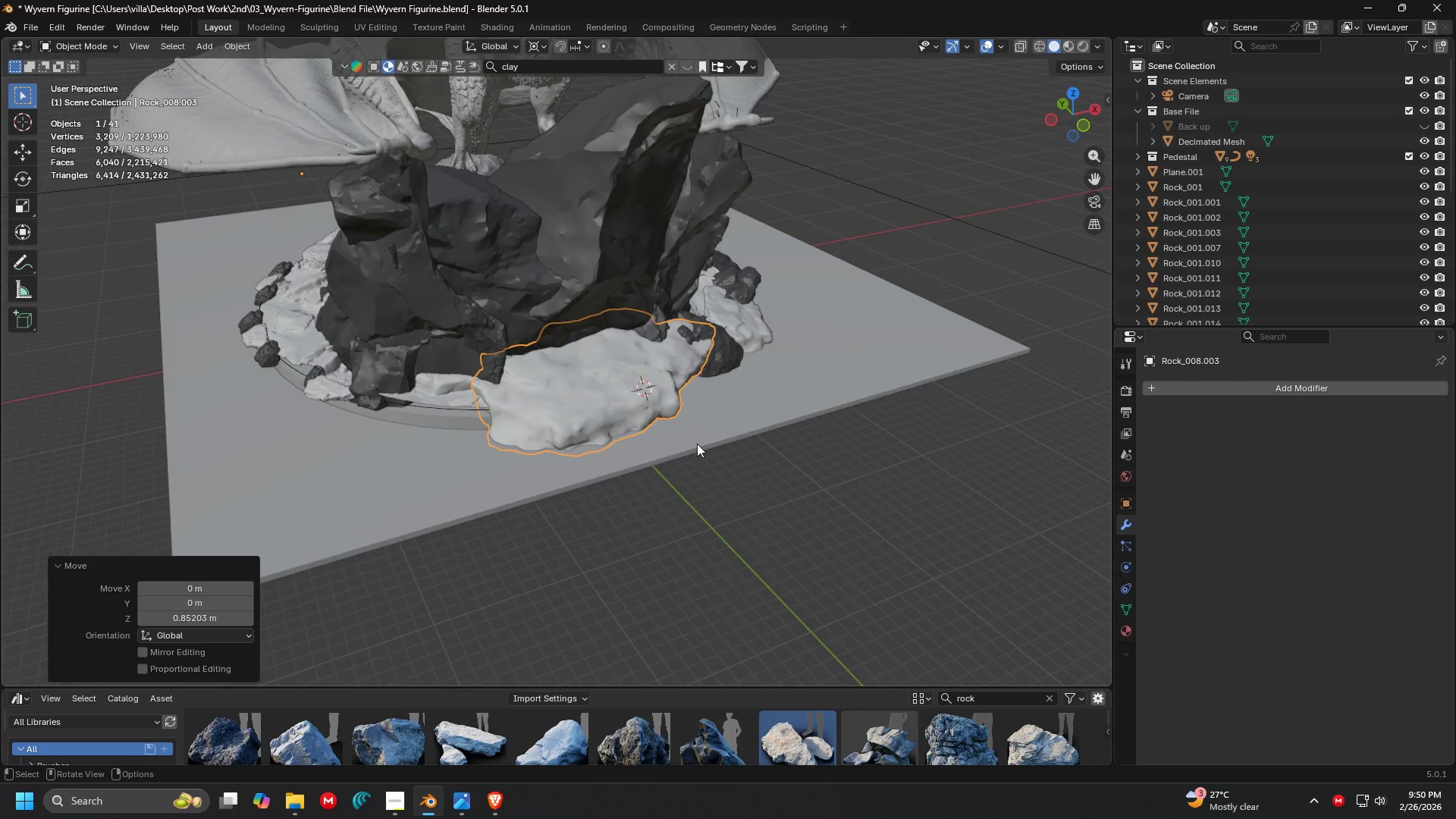 
left_click([822, 487])
 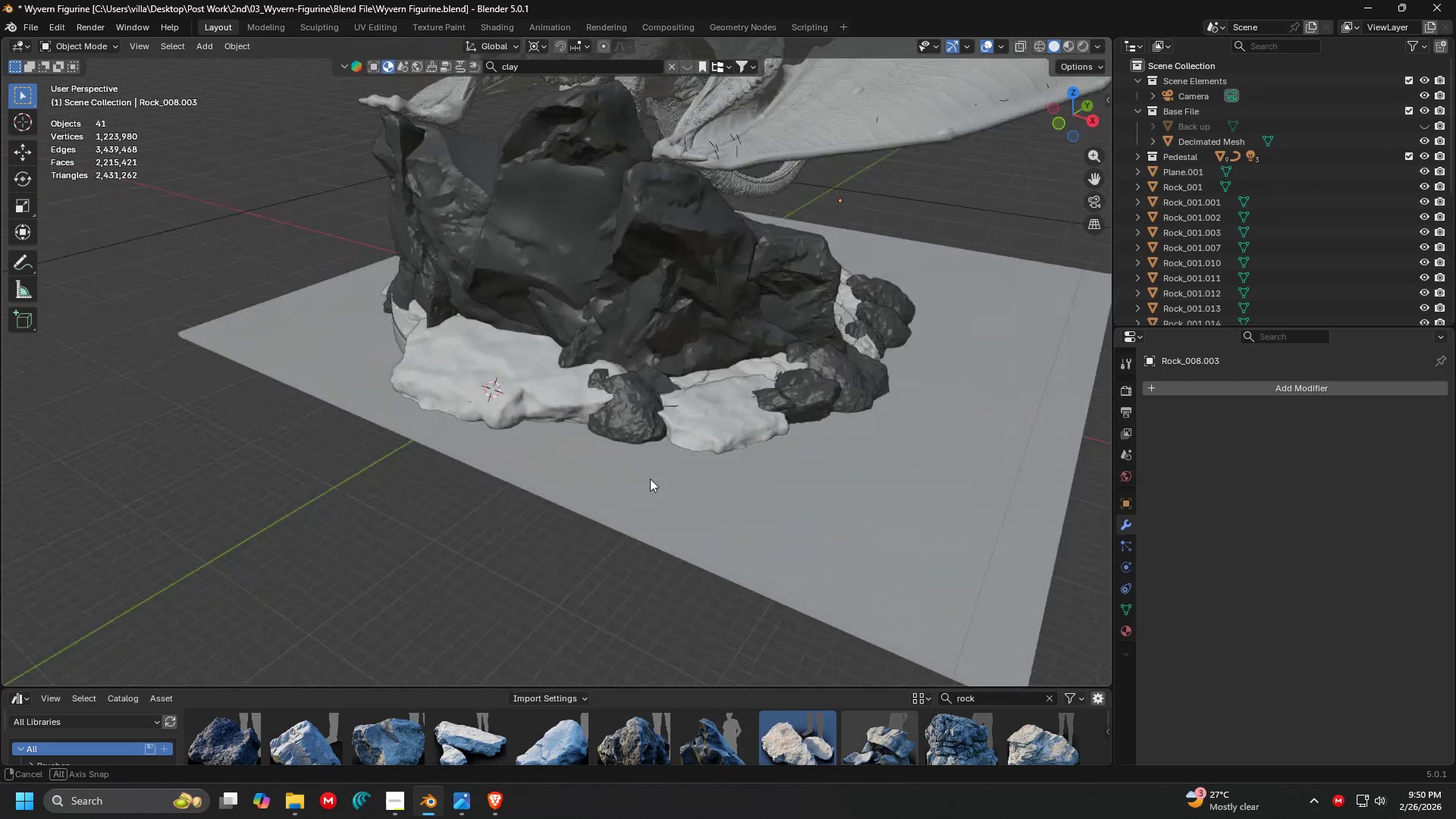 
left_click([510, 374])
 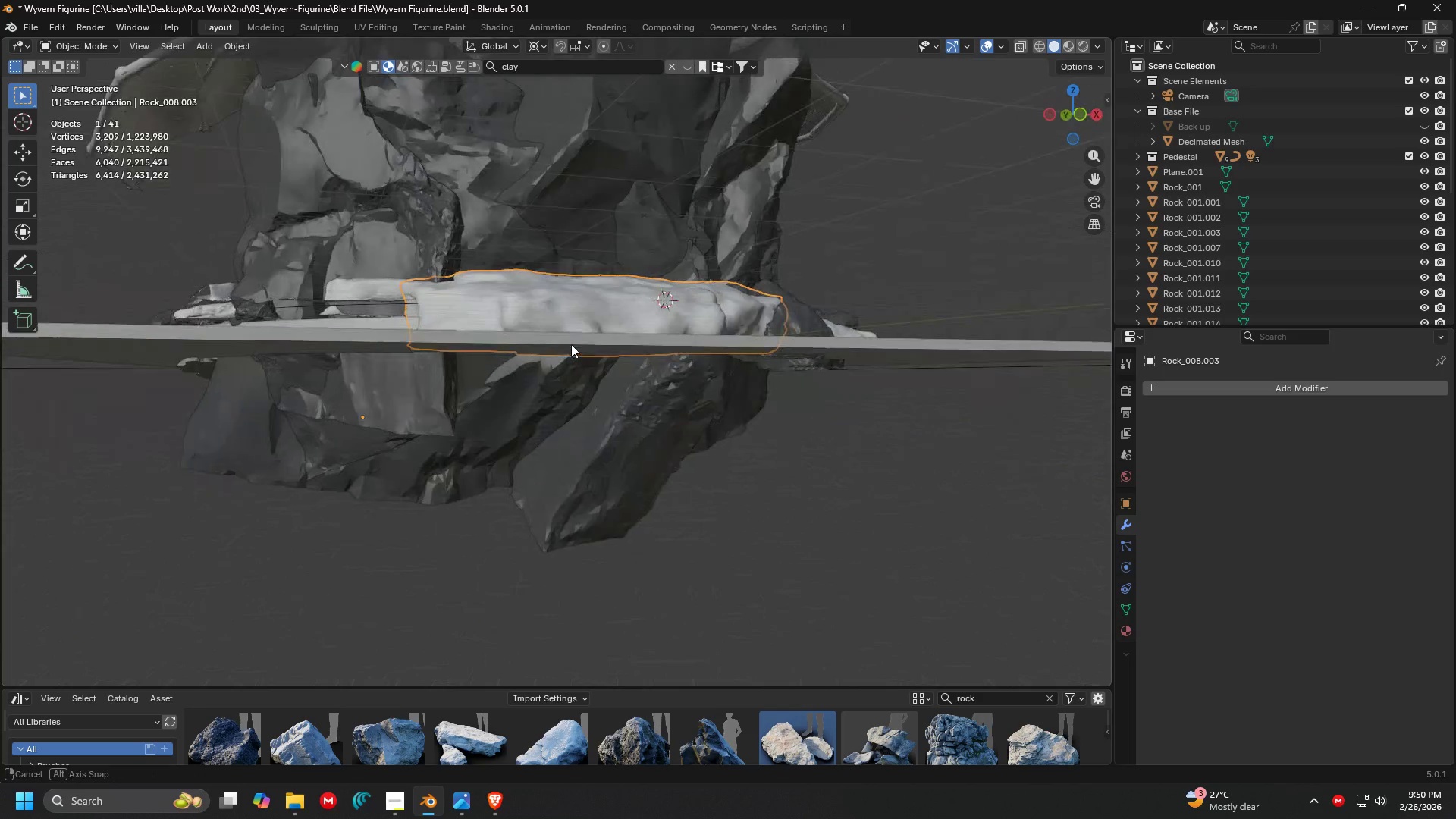 
scroll: coordinate [695, 461], scroll_direction: up, amount: 3.0
 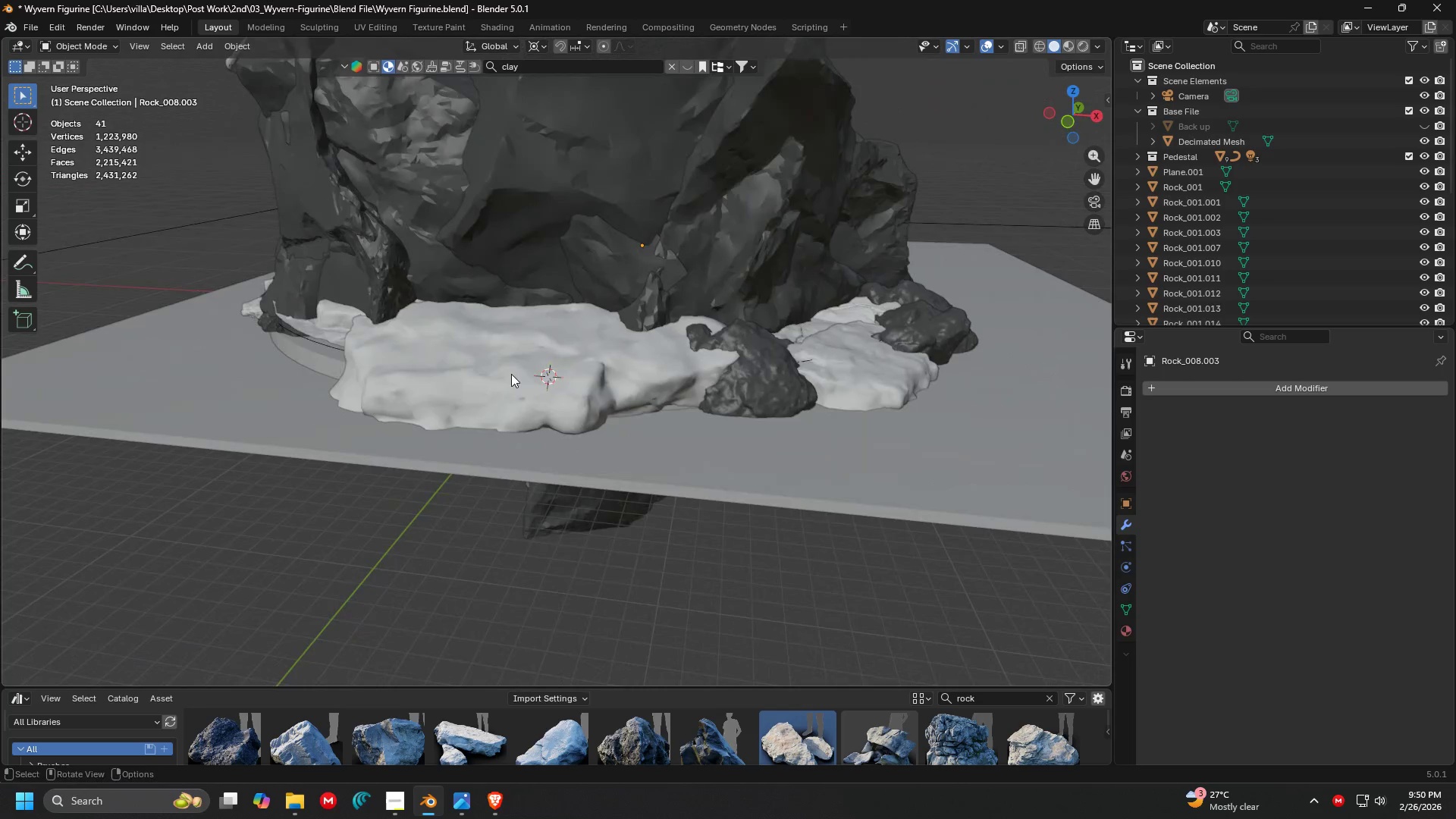 
key(Shift+ShiftLeft)
 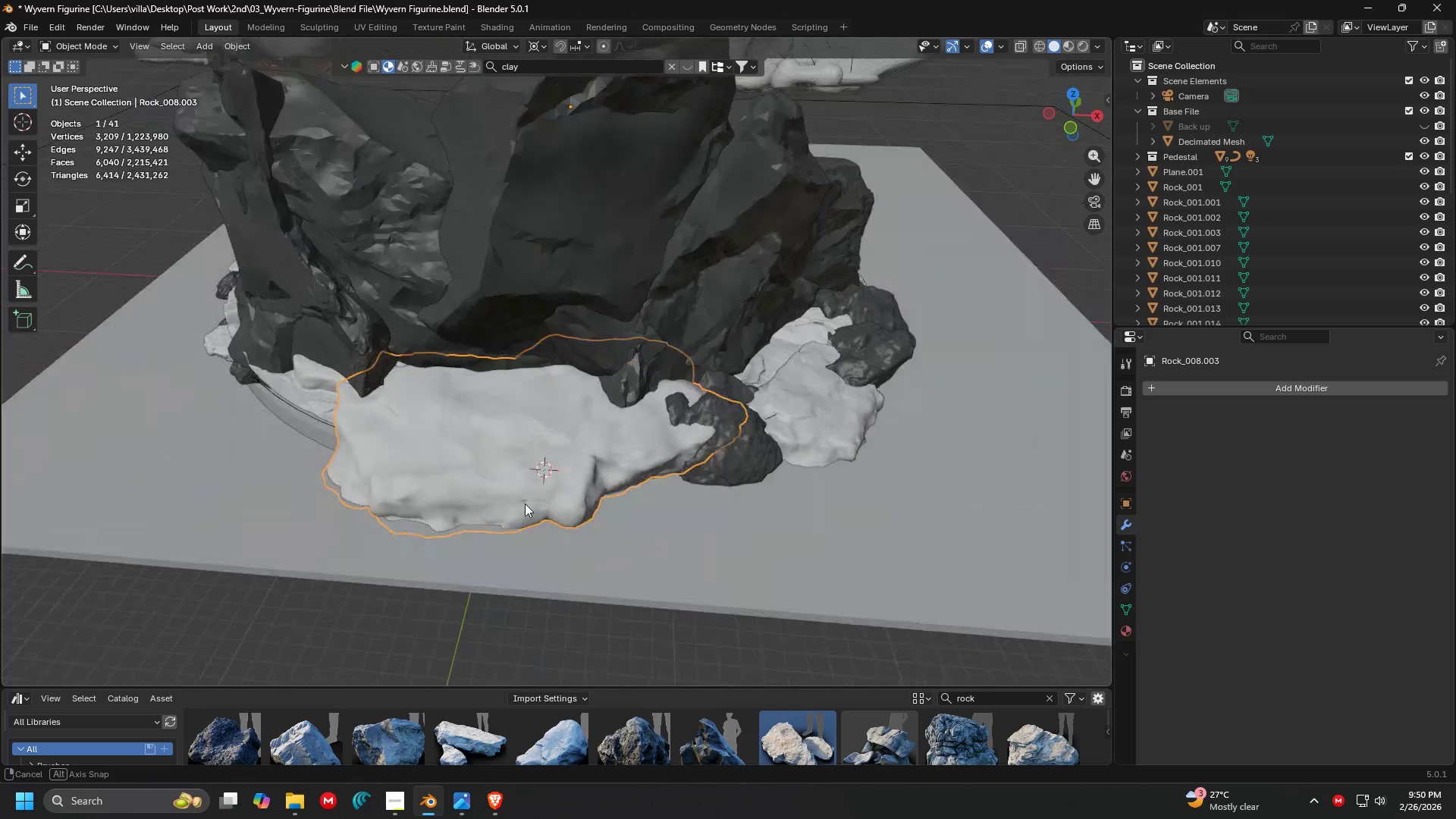 
scroll: coordinate [583, 429], scroll_direction: none, amount: 0.0
 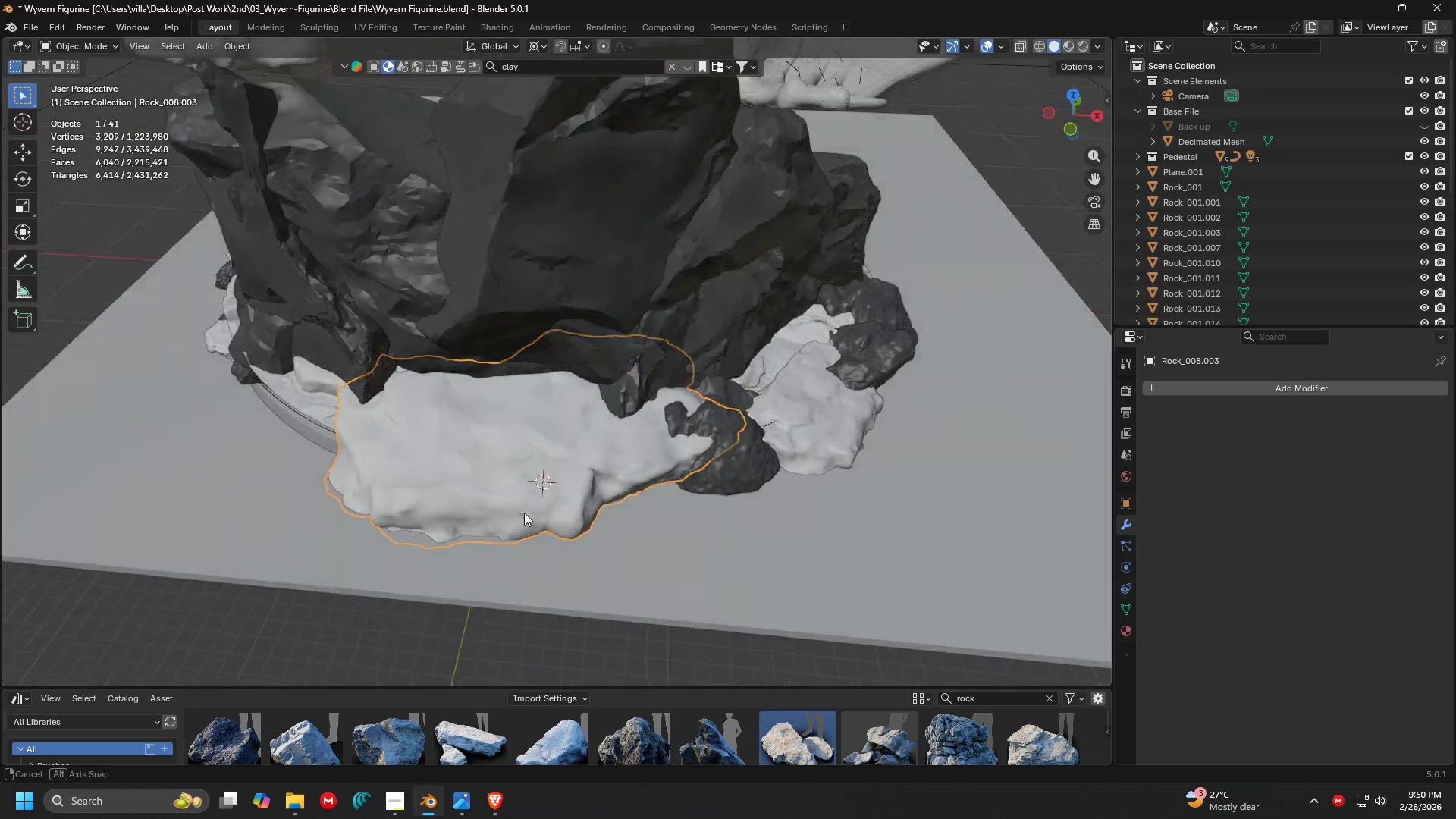 
key(Shift+ShiftLeft)
 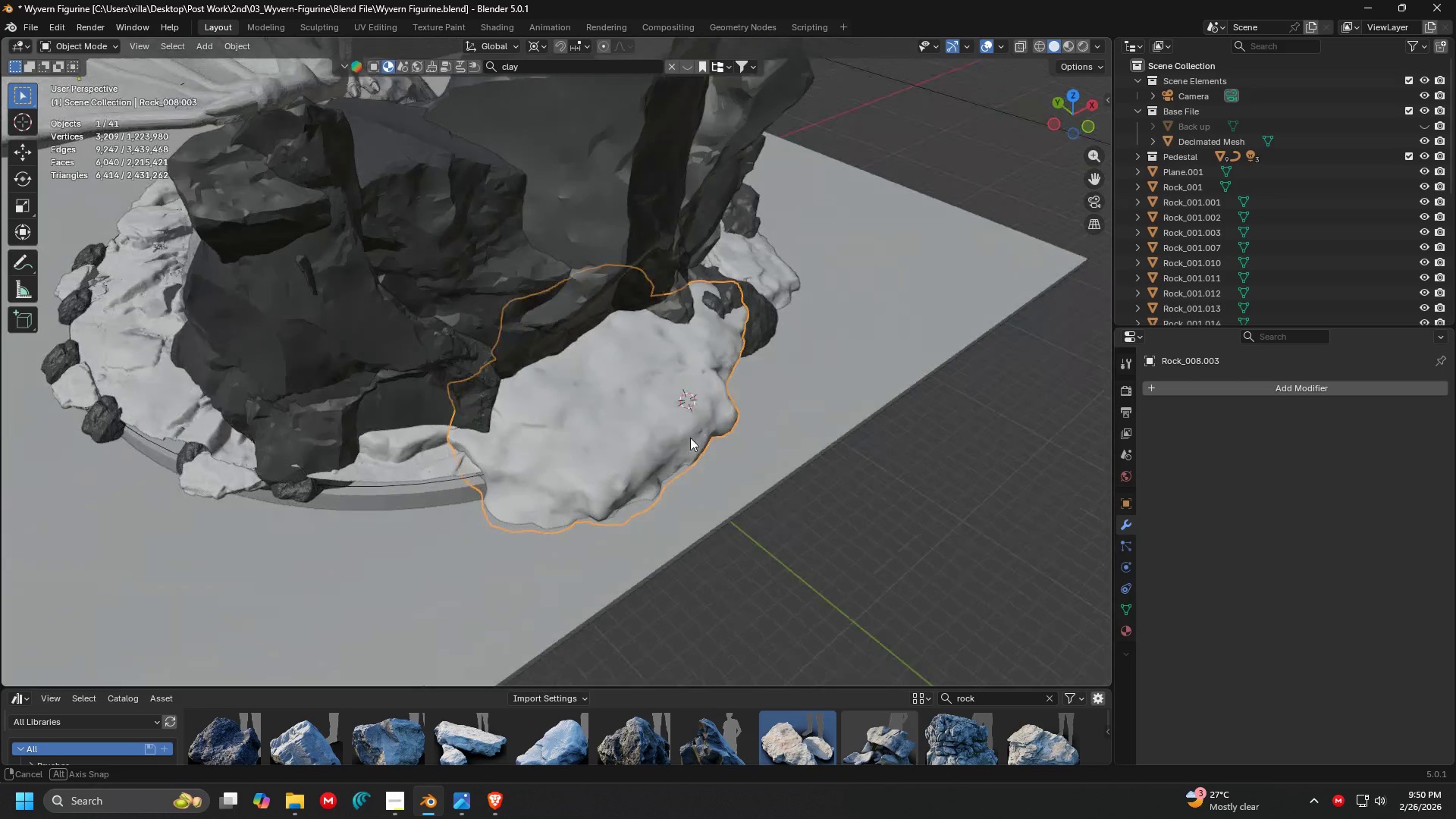 
scroll: coordinate [524, 525], scroll_direction: down, amount: 1.0
 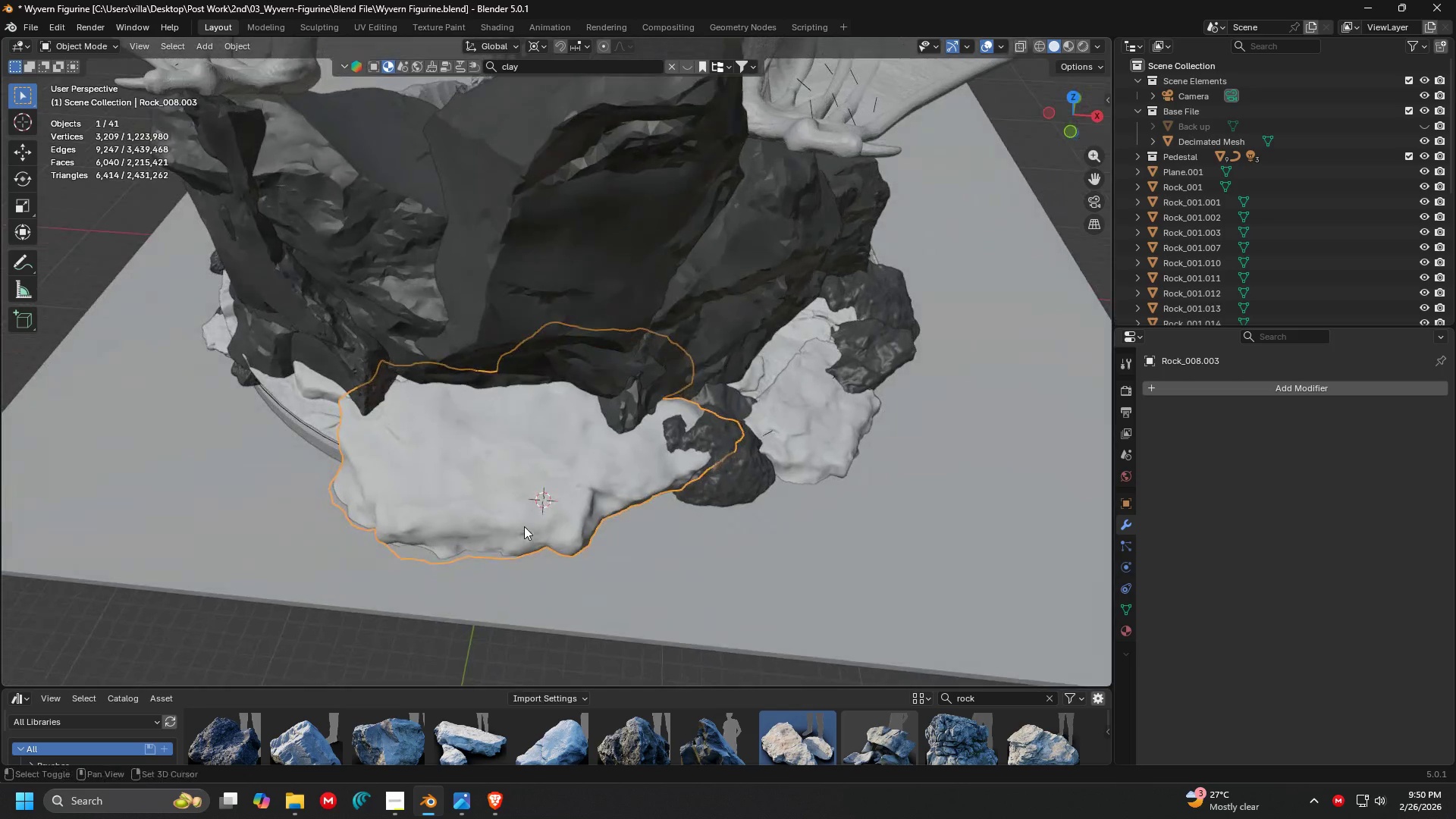 
key(Shift+ShiftLeft)
 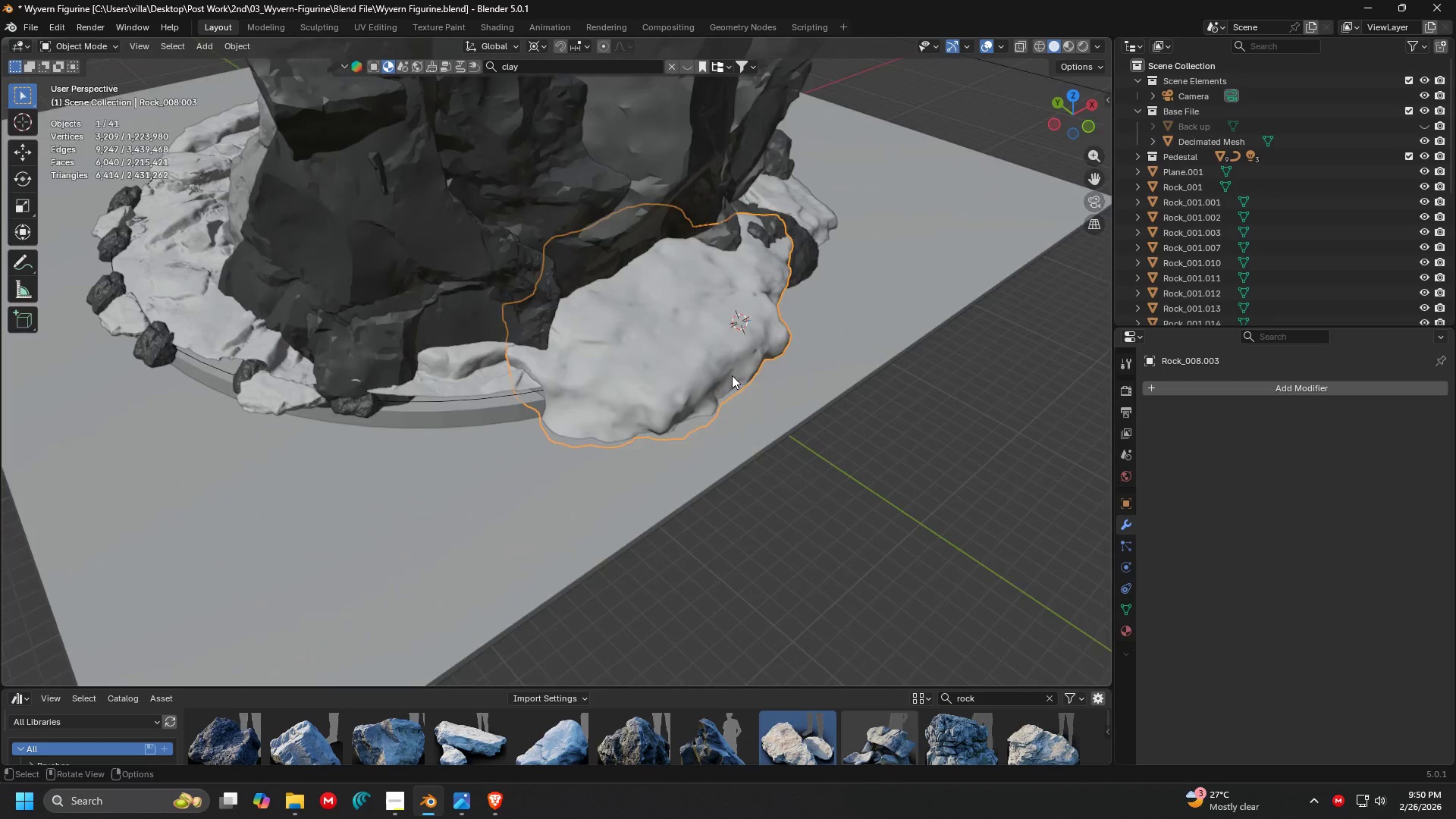 
scroll: coordinate [738, 377], scroll_direction: down, amount: 1.0
 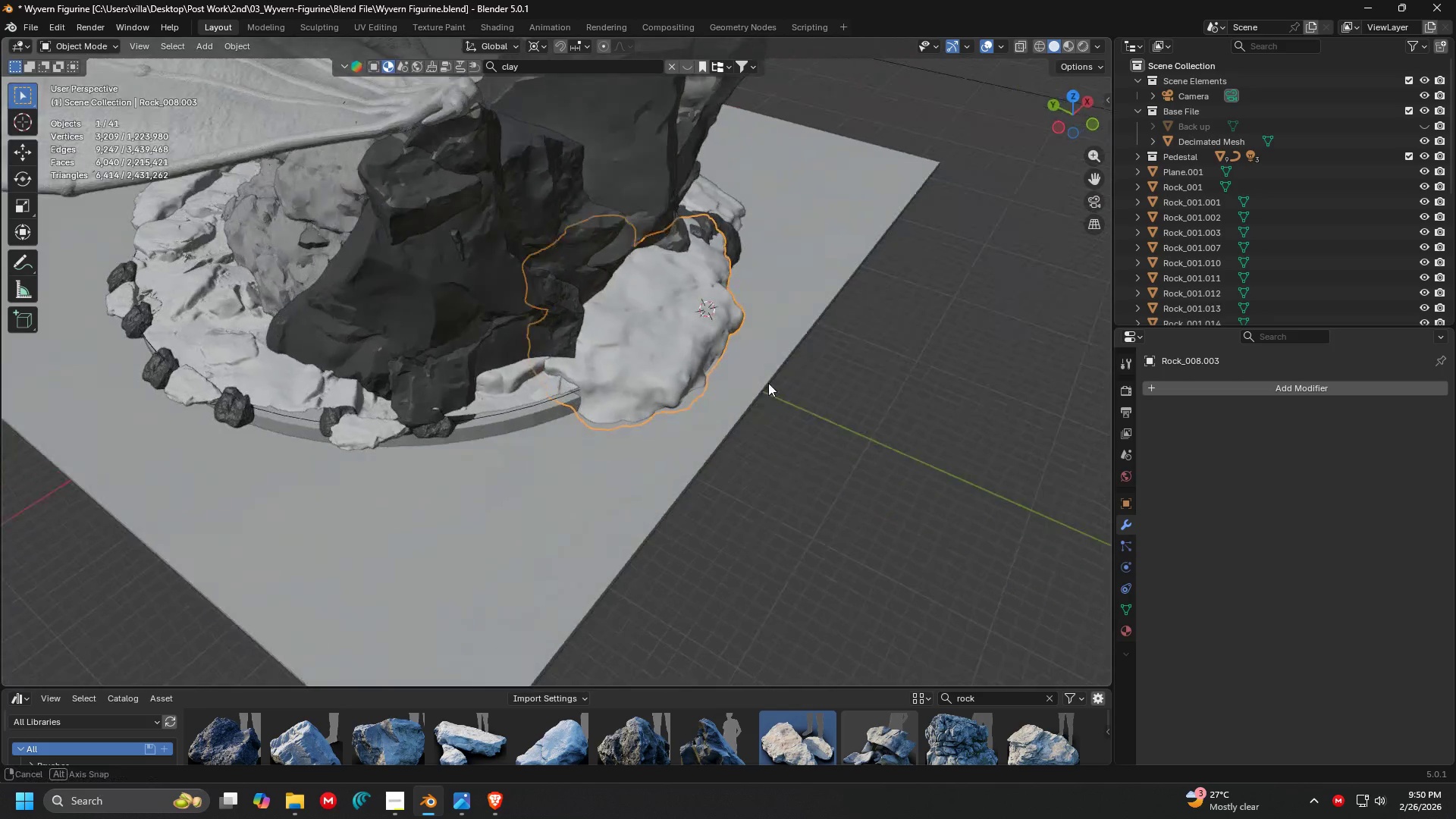 
key(Shift+D)
 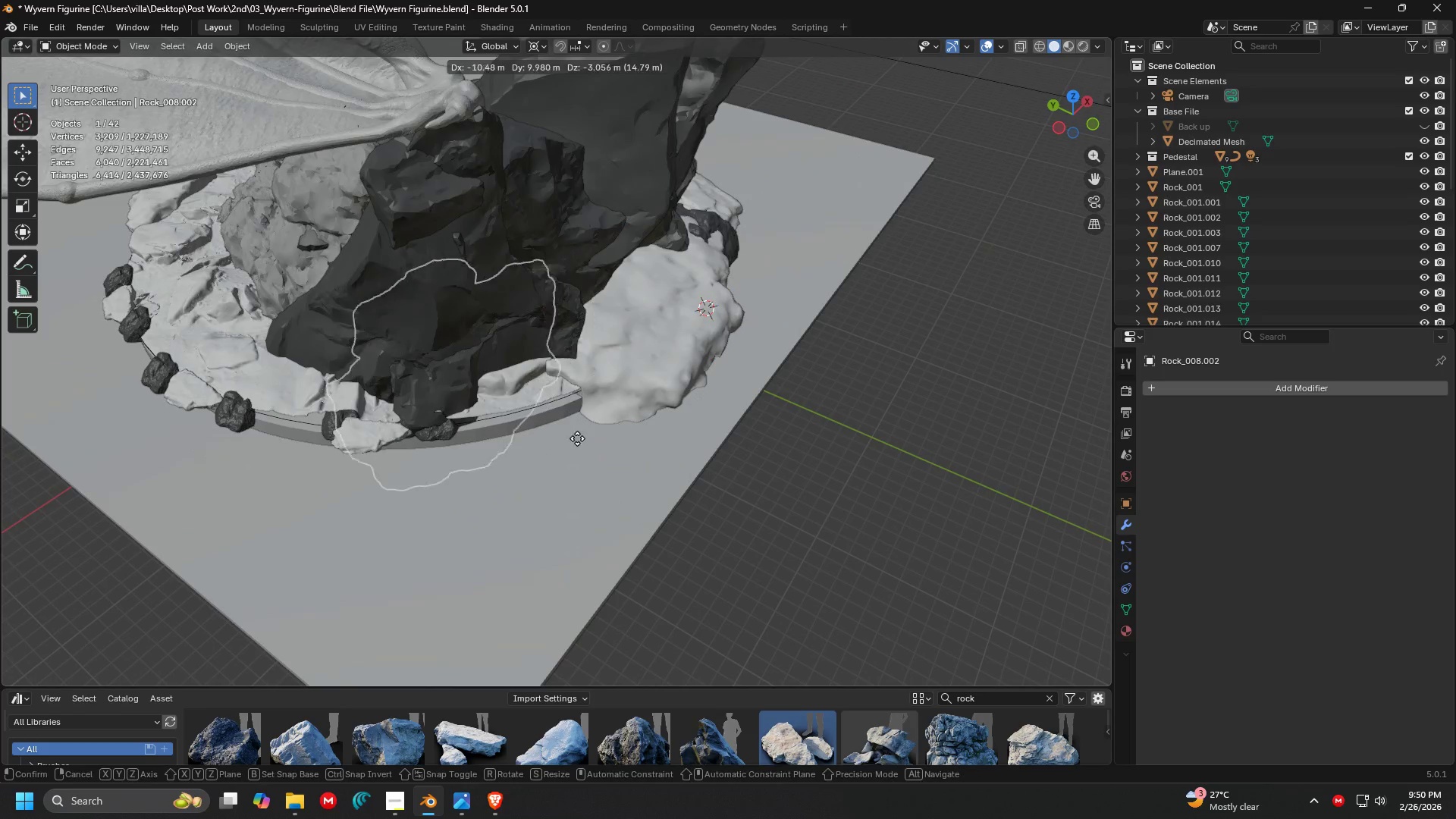 
left_click([560, 445])
 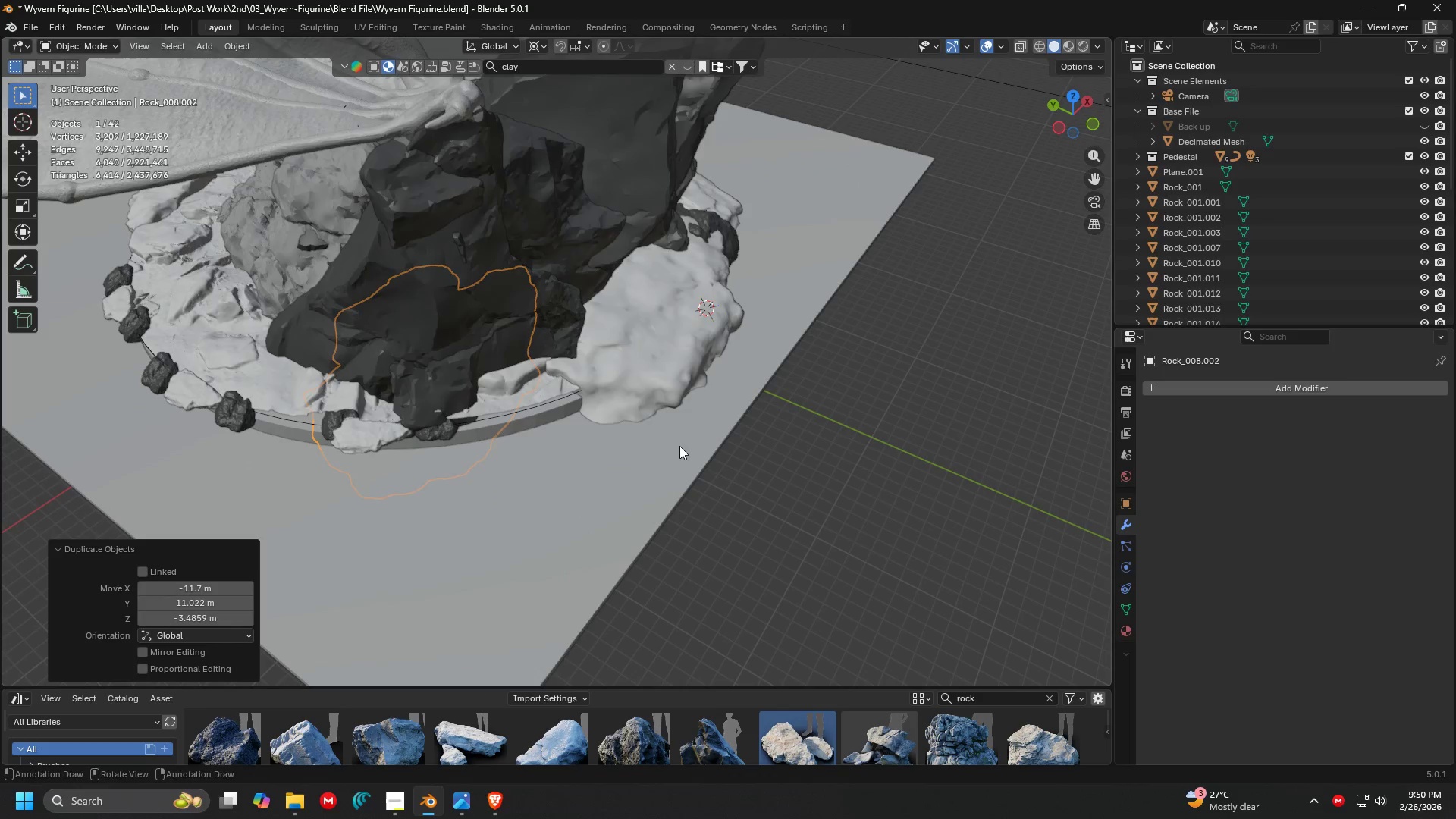 
key(Control+Z)
 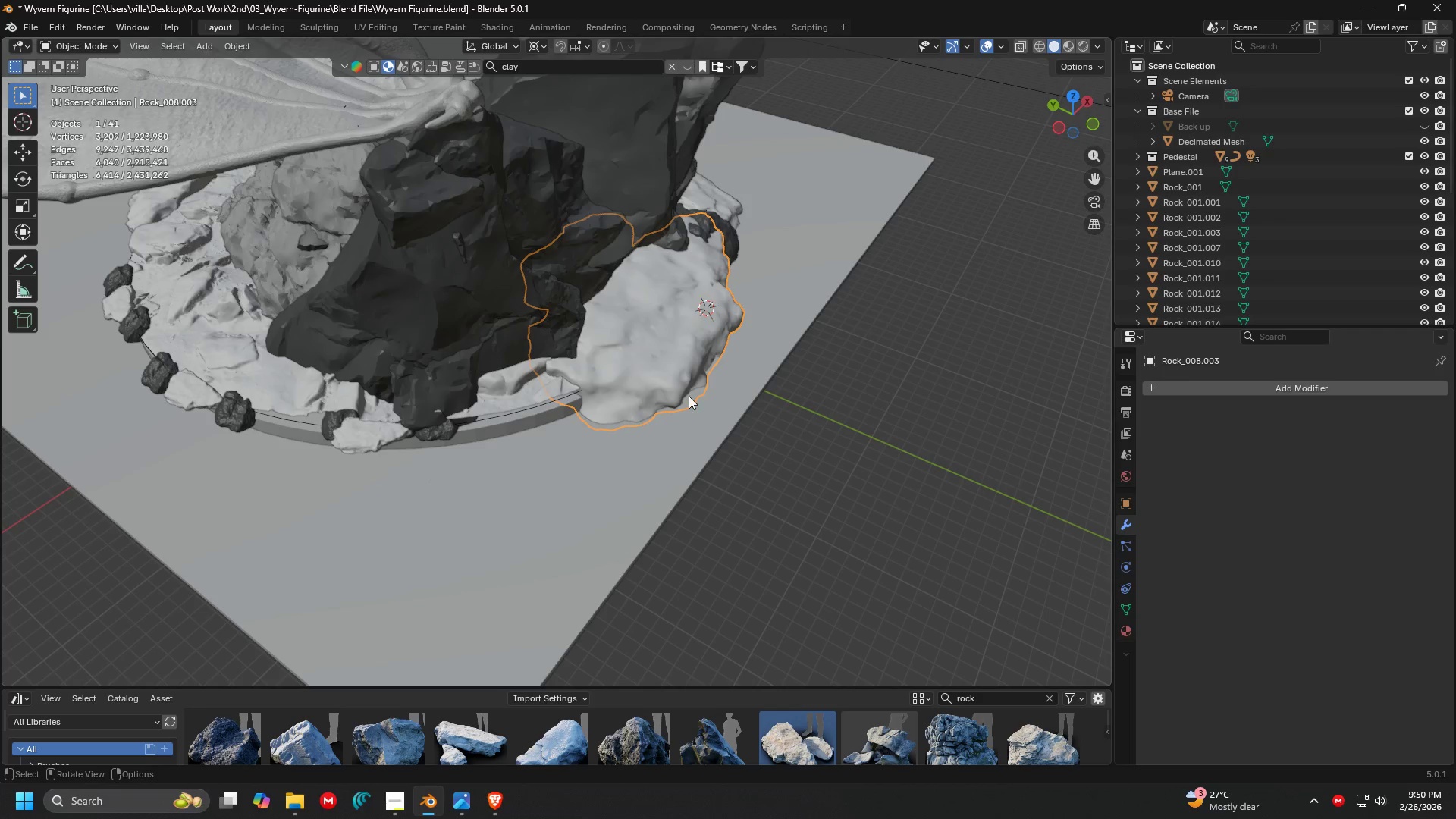 
key(Delete)
 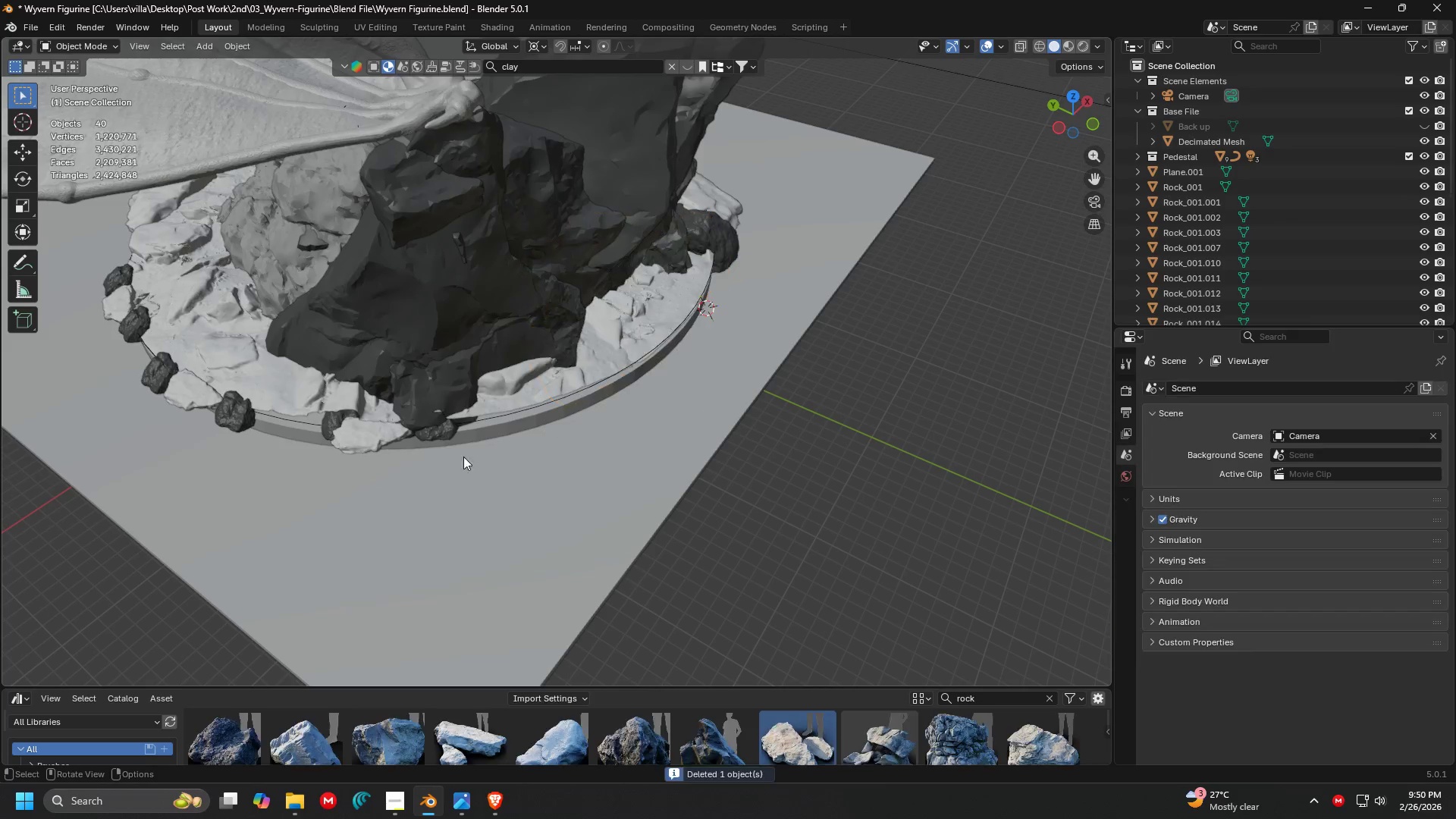 
key(Backspace)
 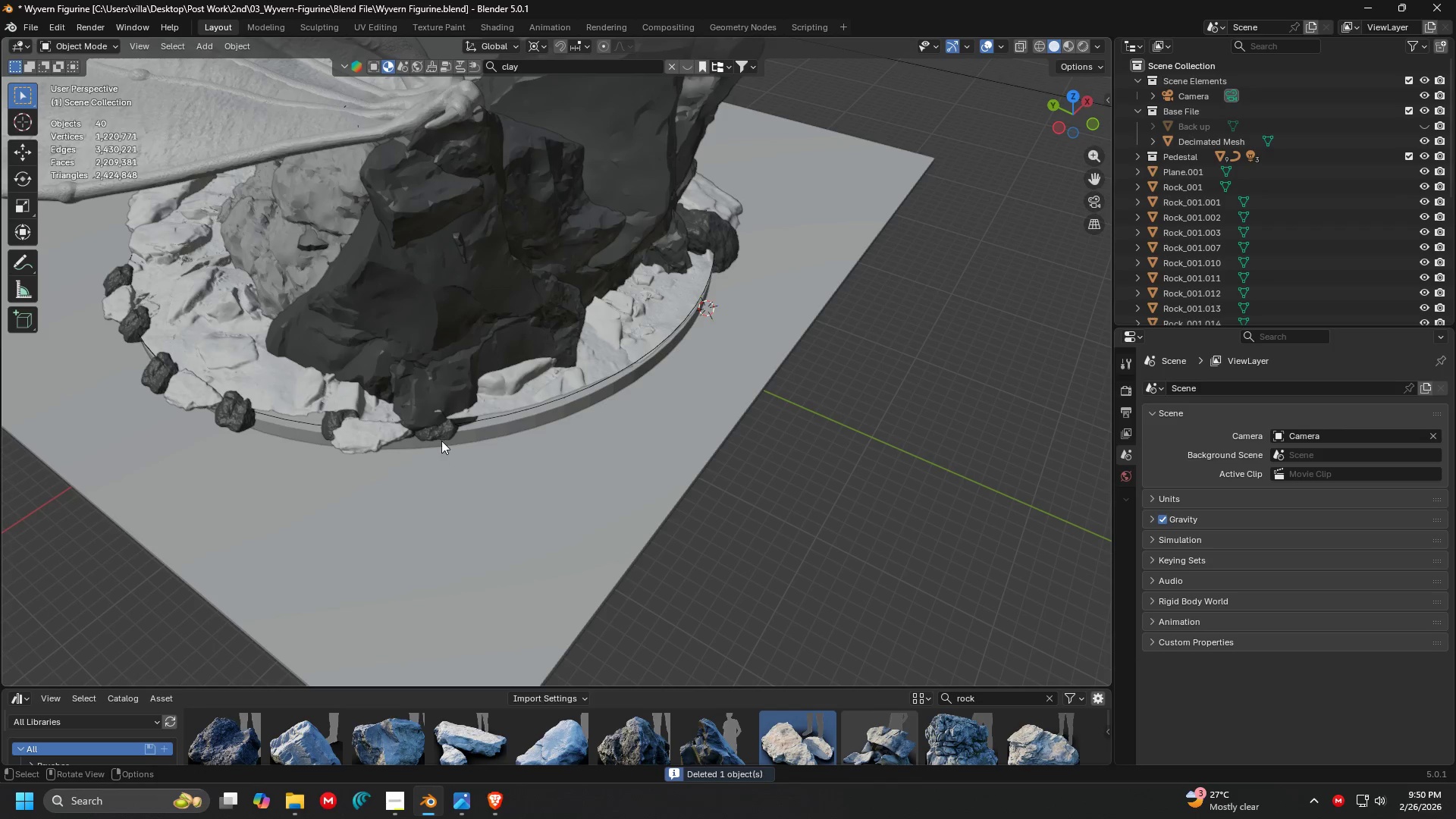 
left_click([445, 437])
 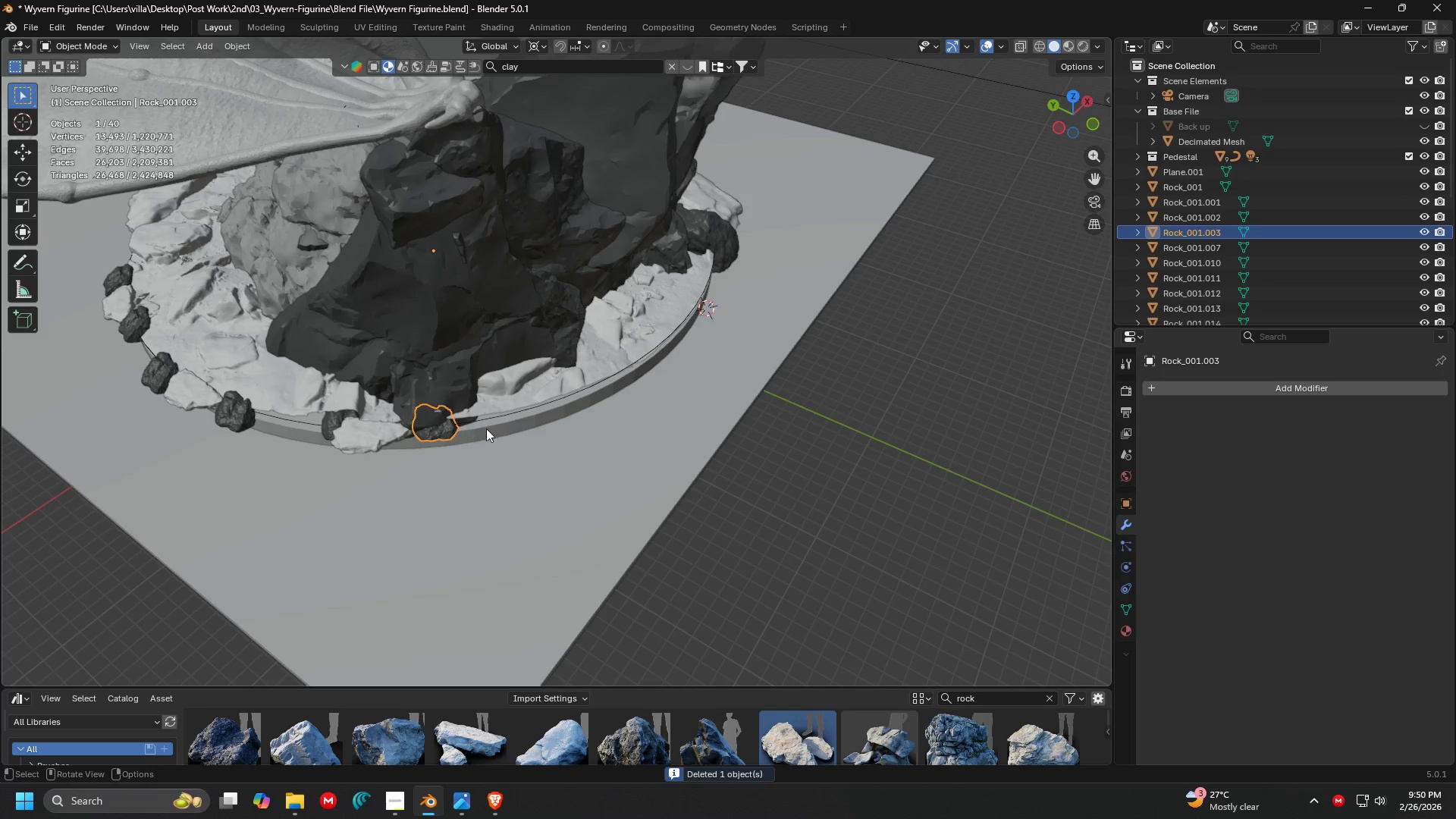 
key(Control+Z)
 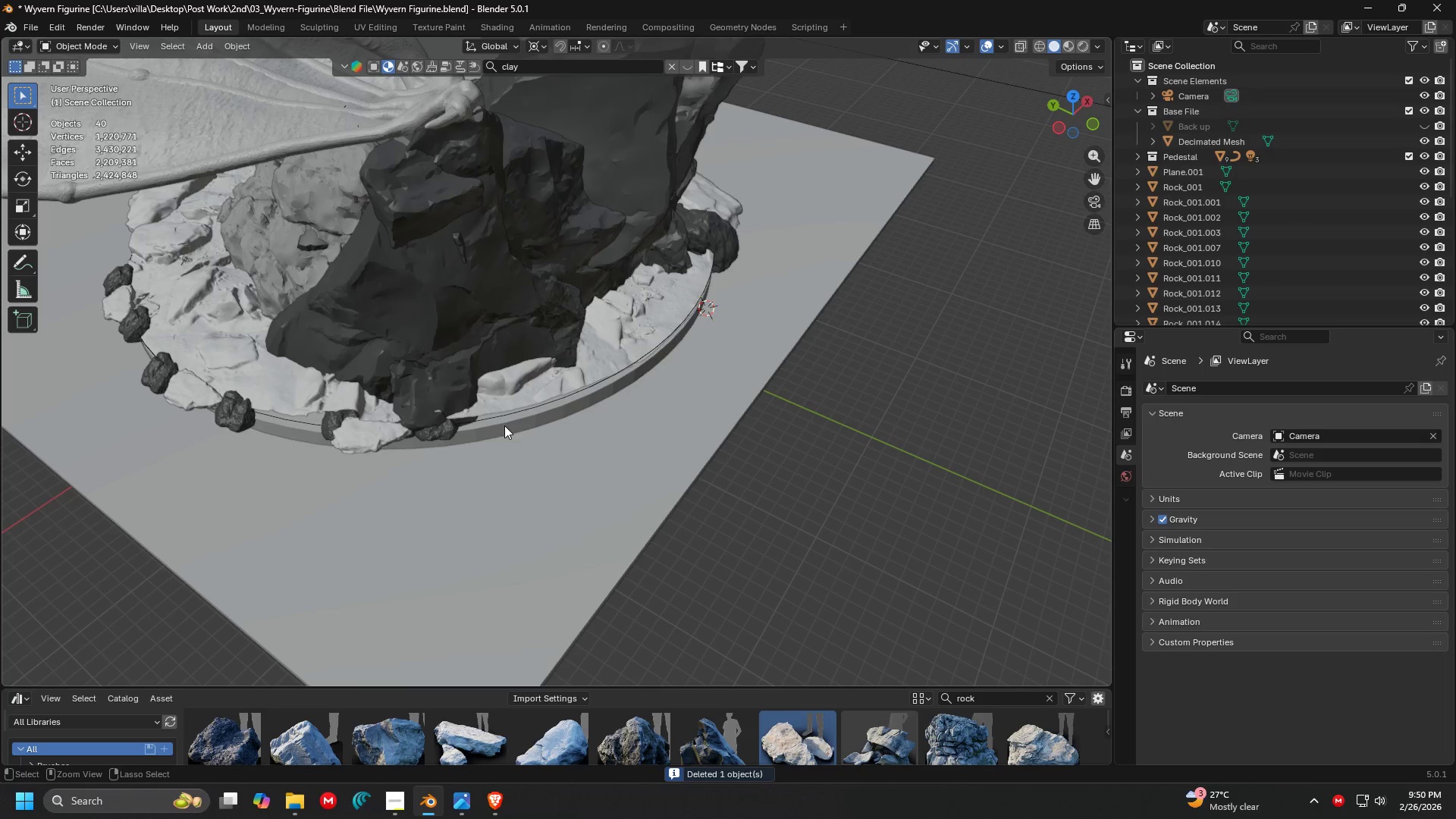 
key(Control+Z)
 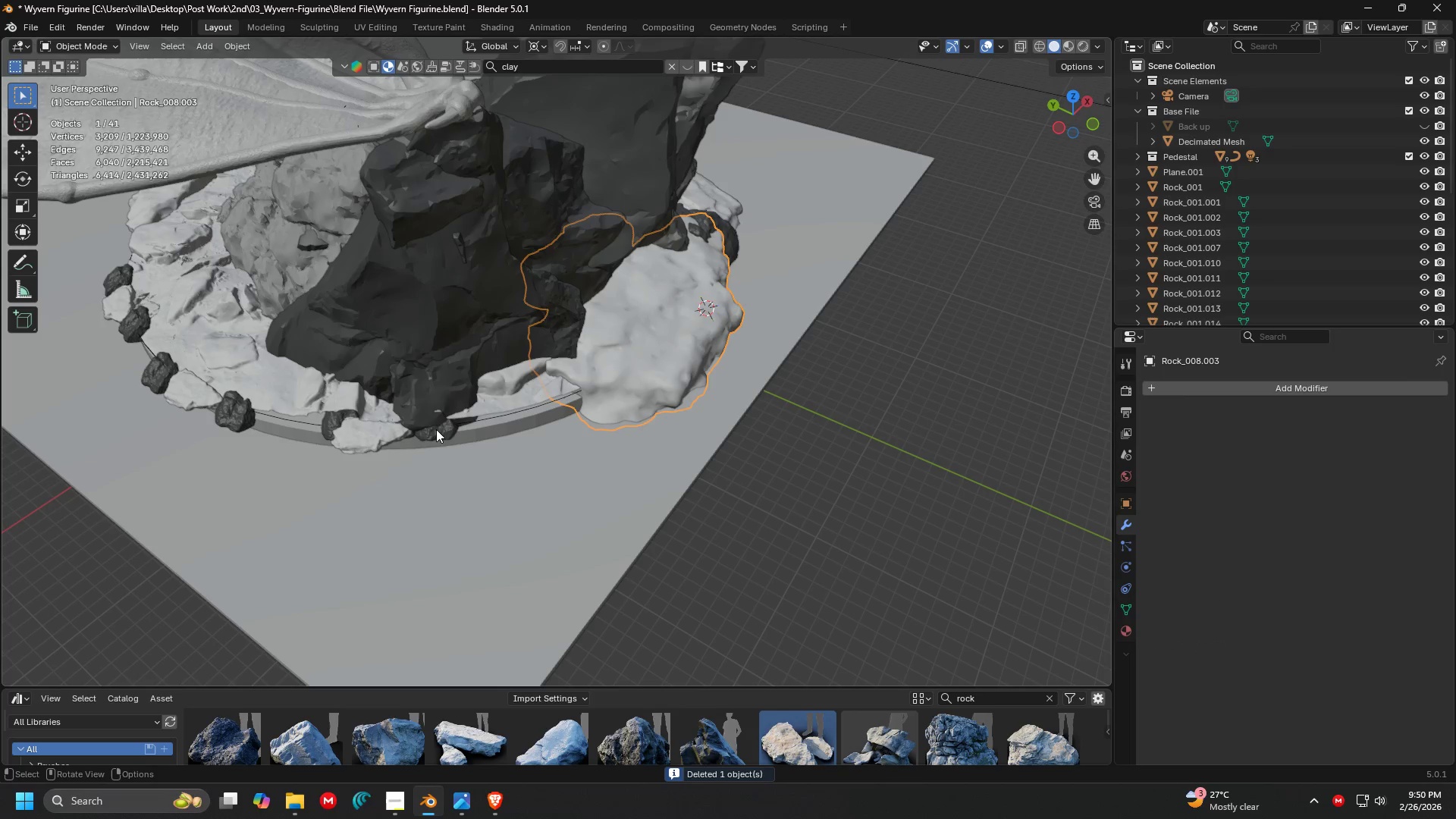 
left_click([436, 430])
 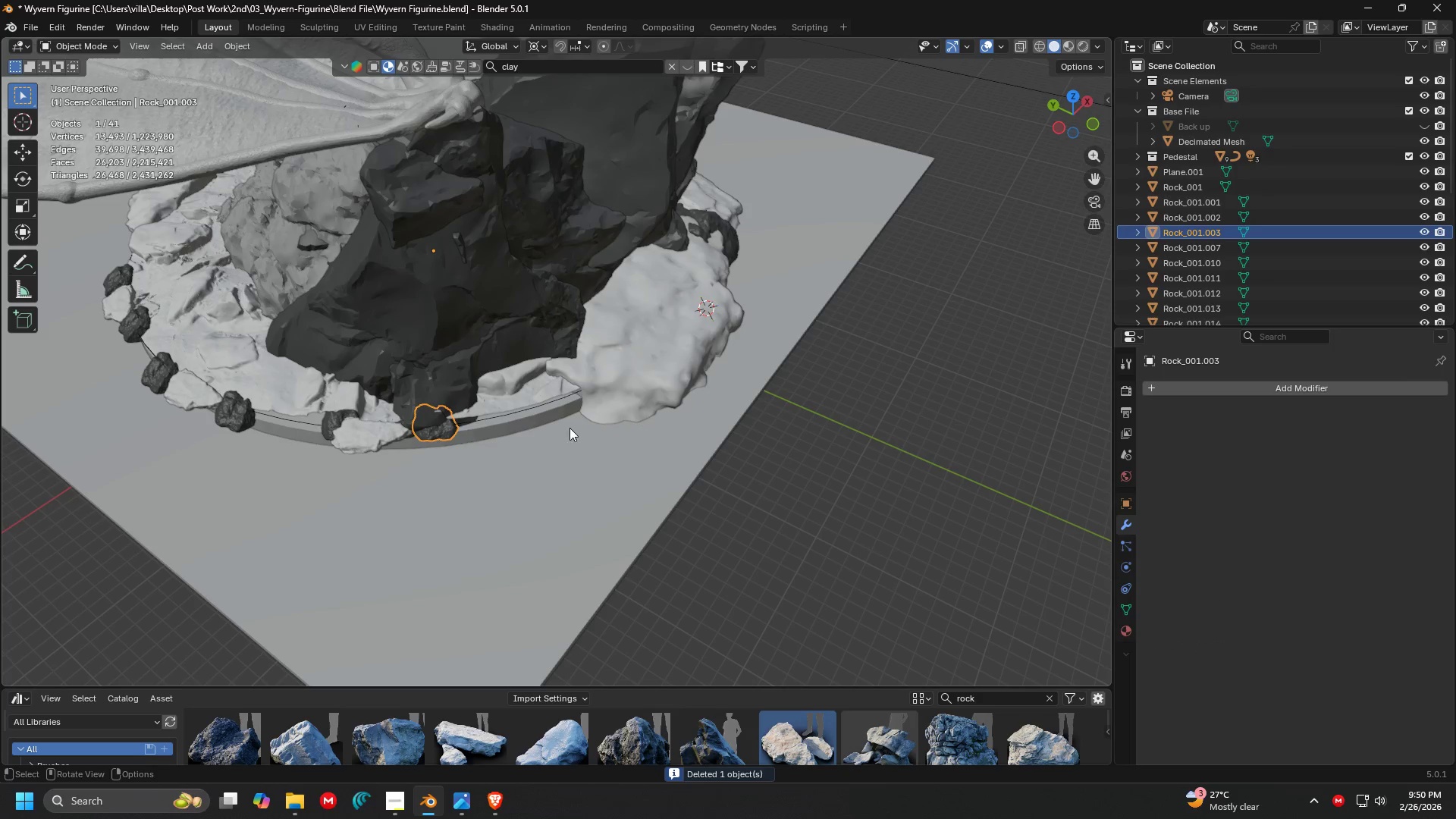 
key(S)
 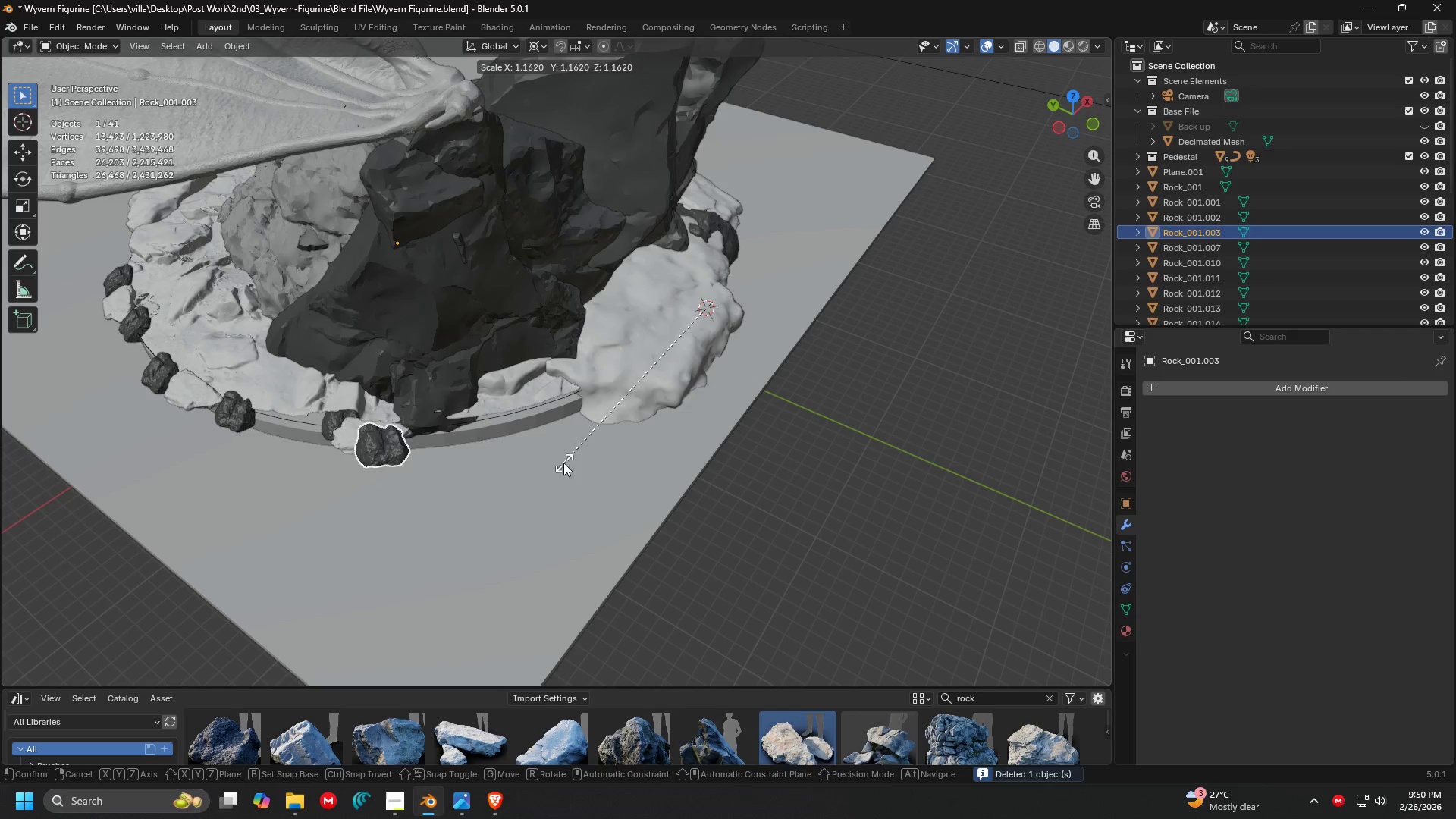 
key(Escape)
 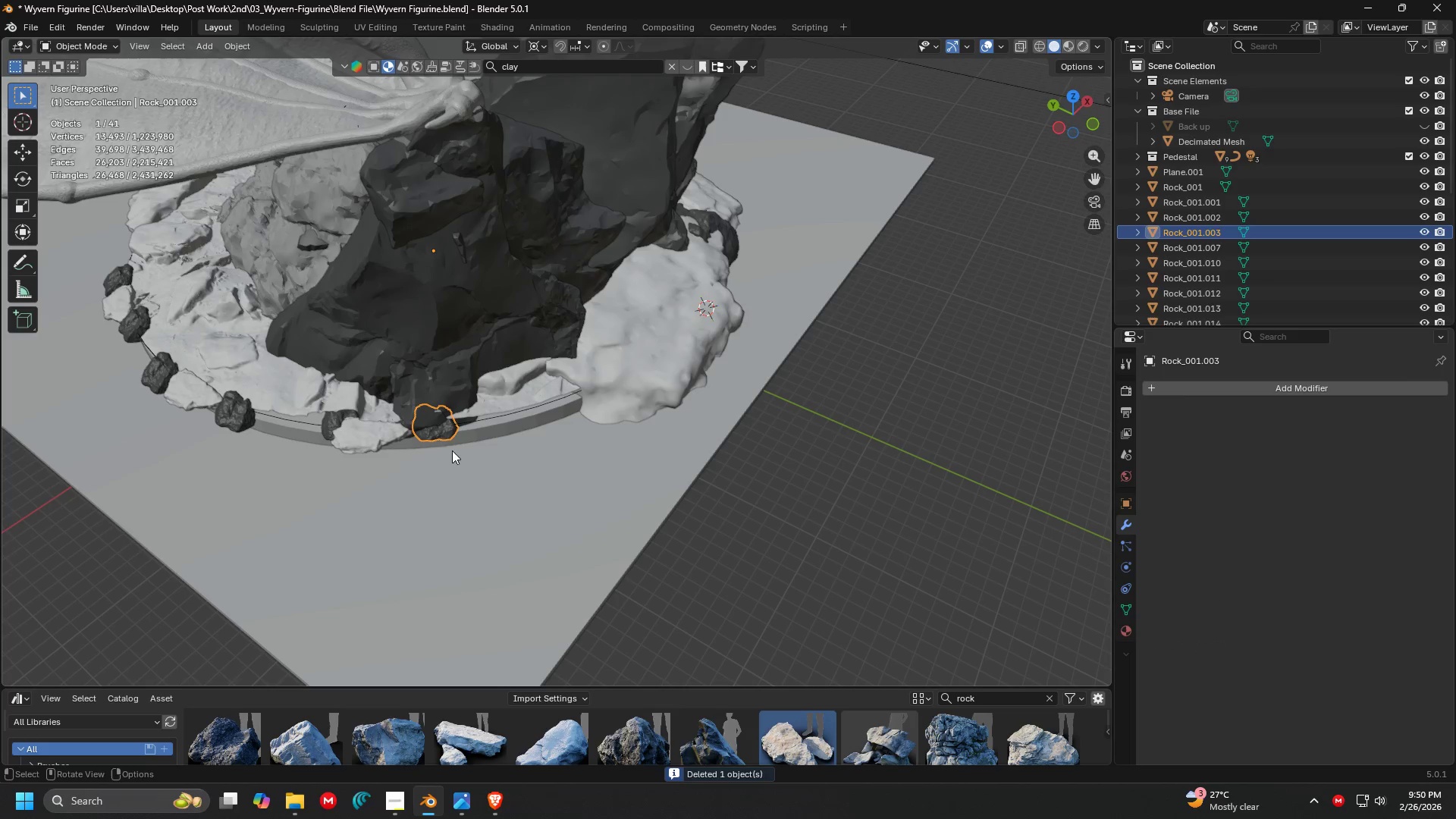 
right_click([446, 427])
 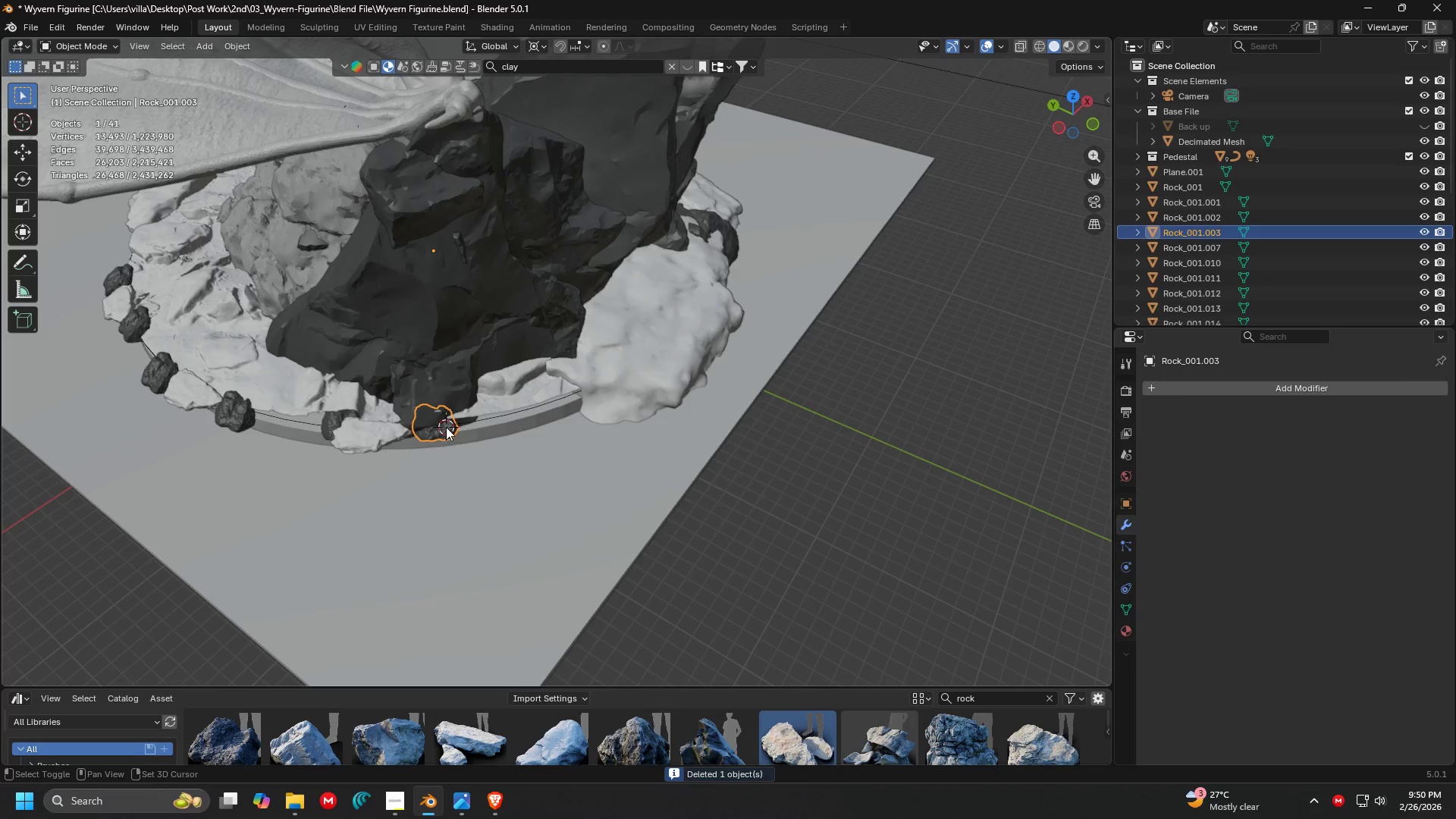 
type(Ss)
 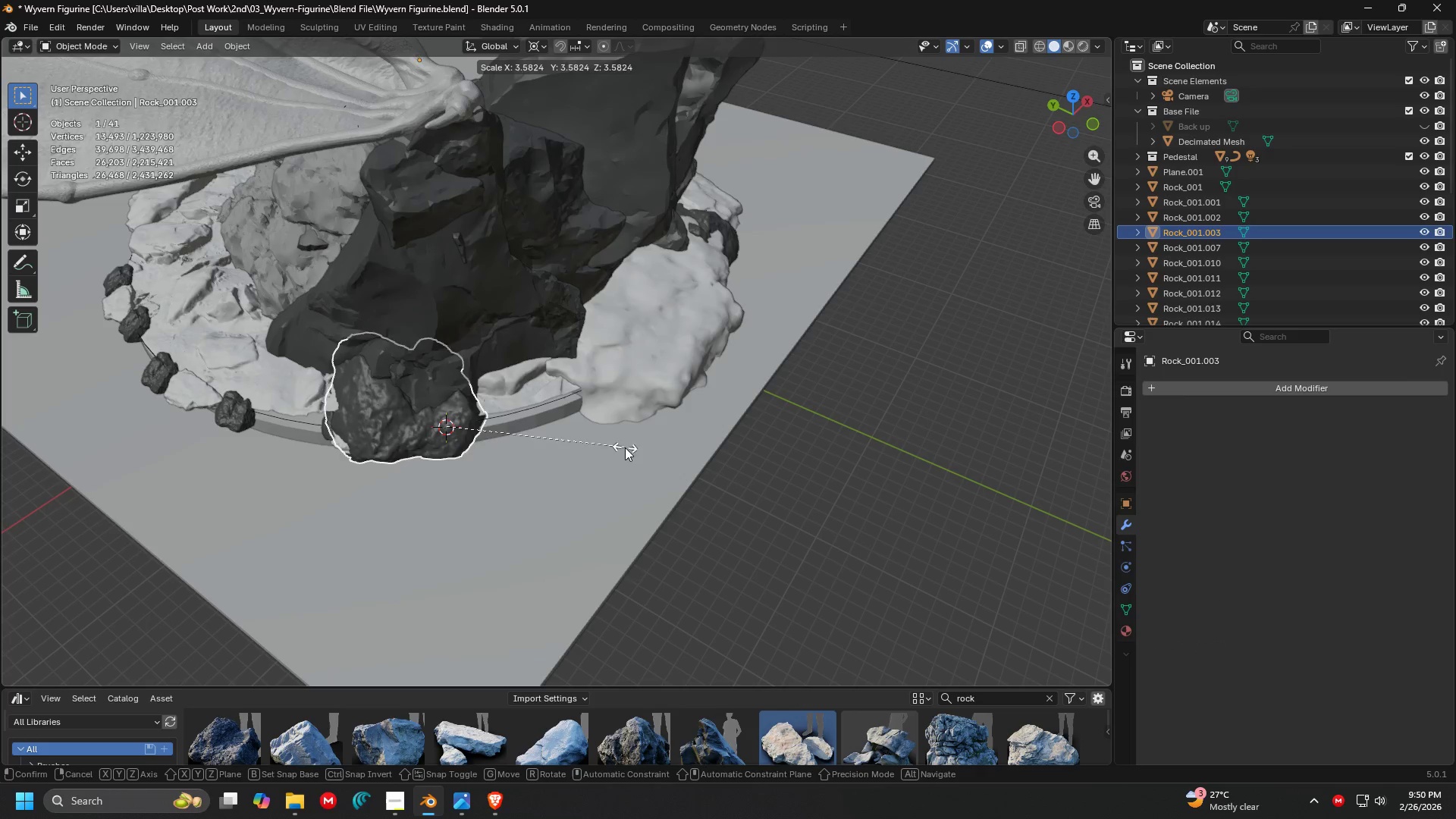 
left_click([647, 451])
 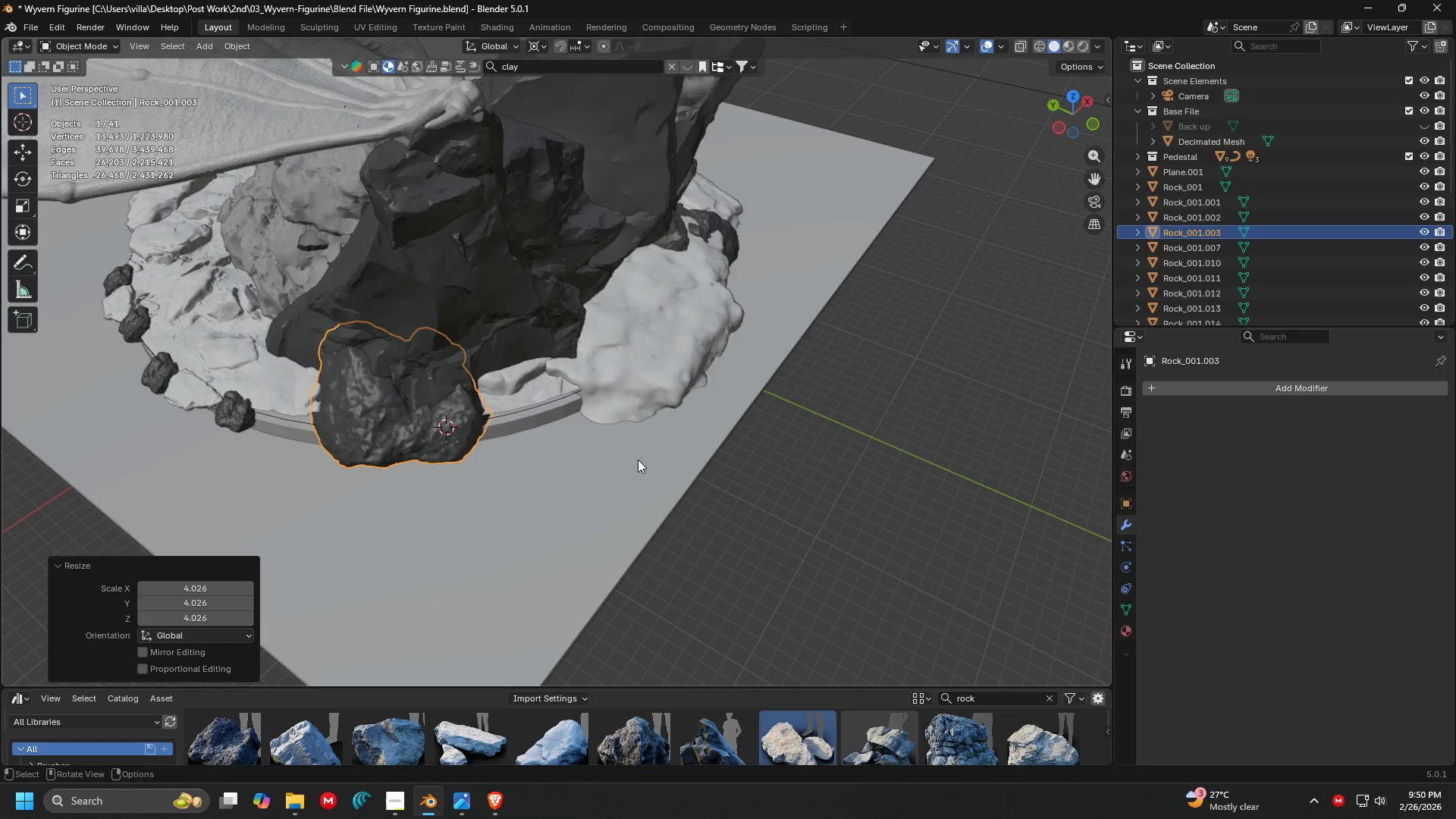 
type(rz)
 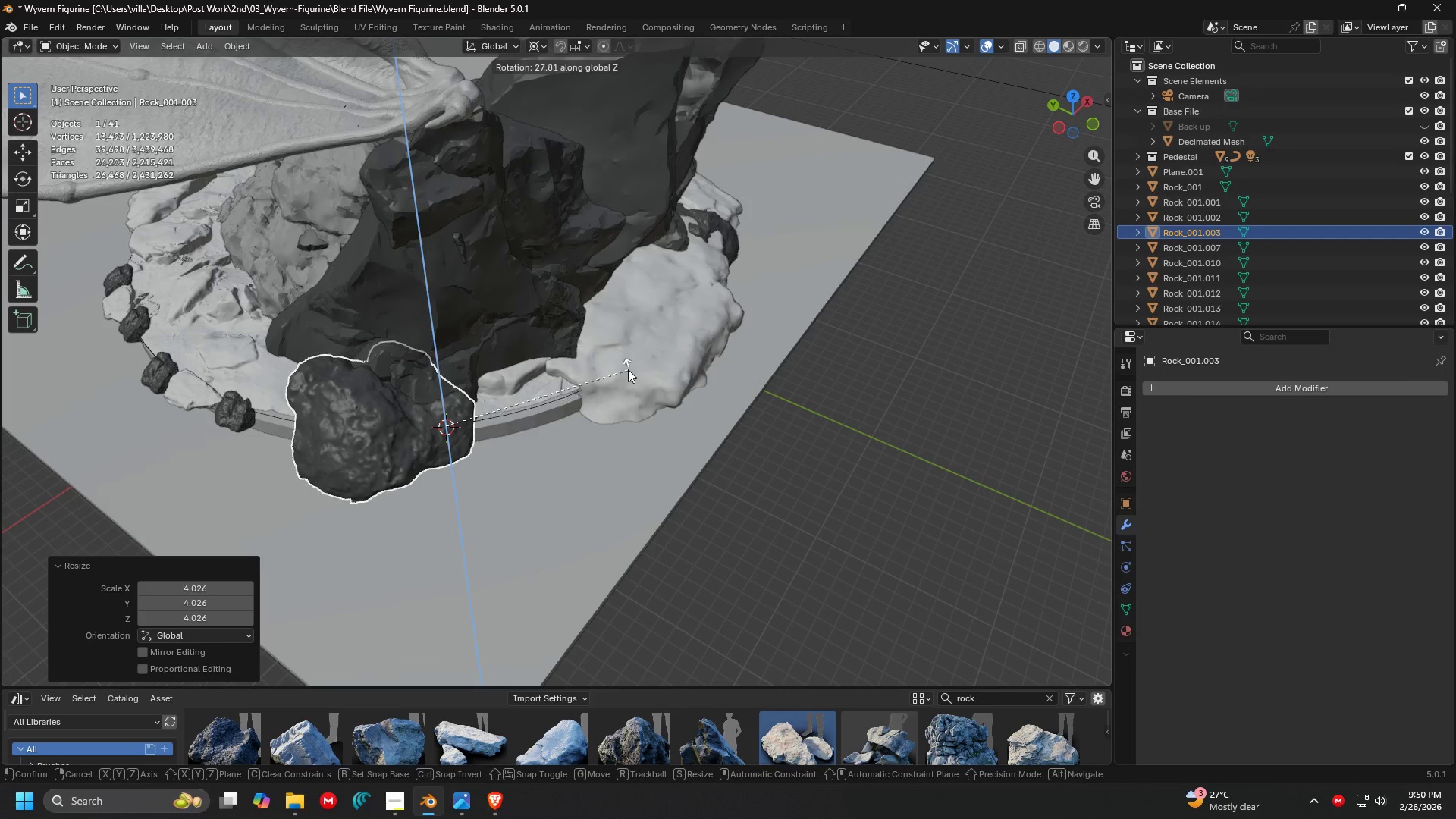 
left_click([626, 369])
 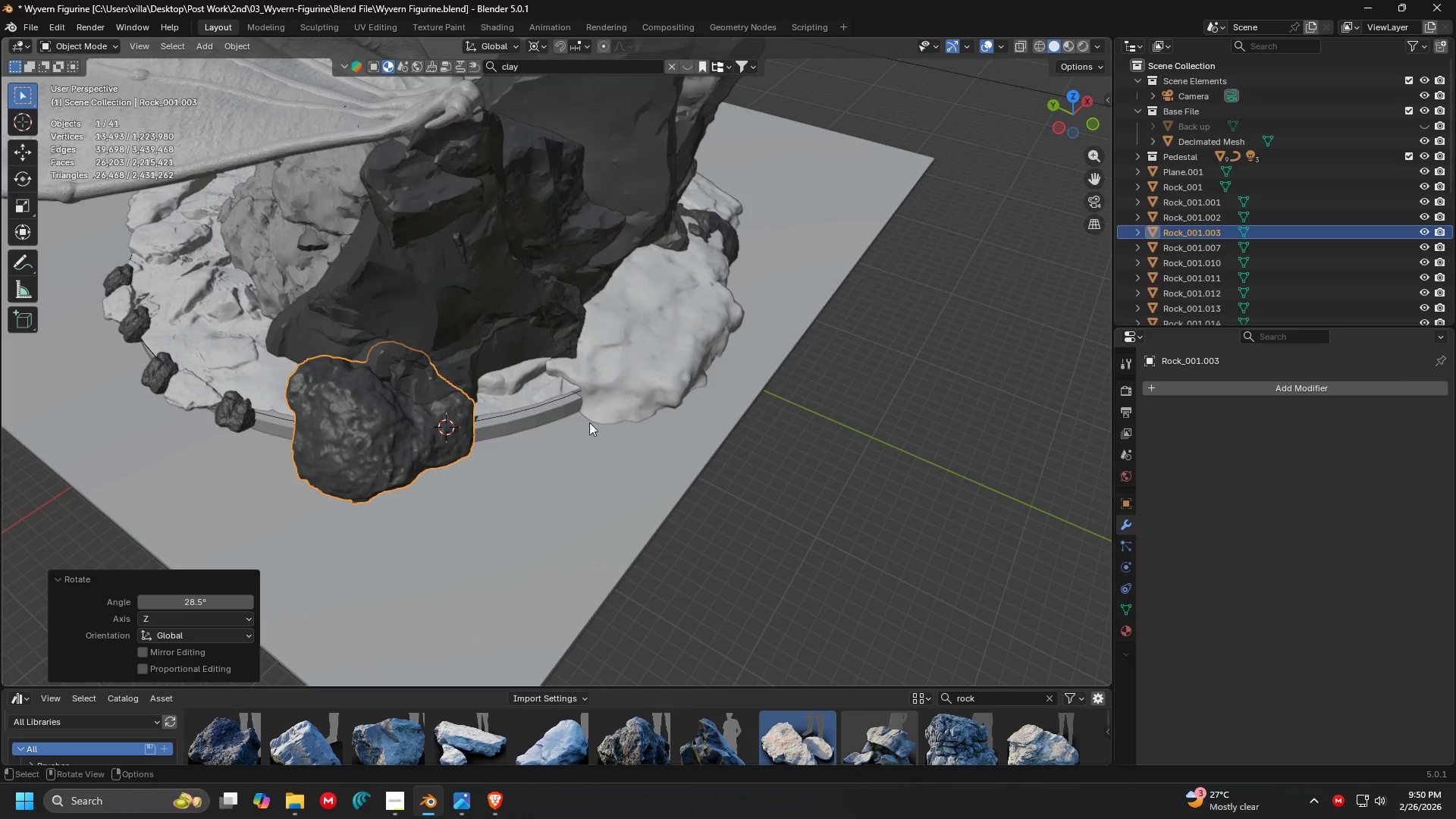 
key(G)
 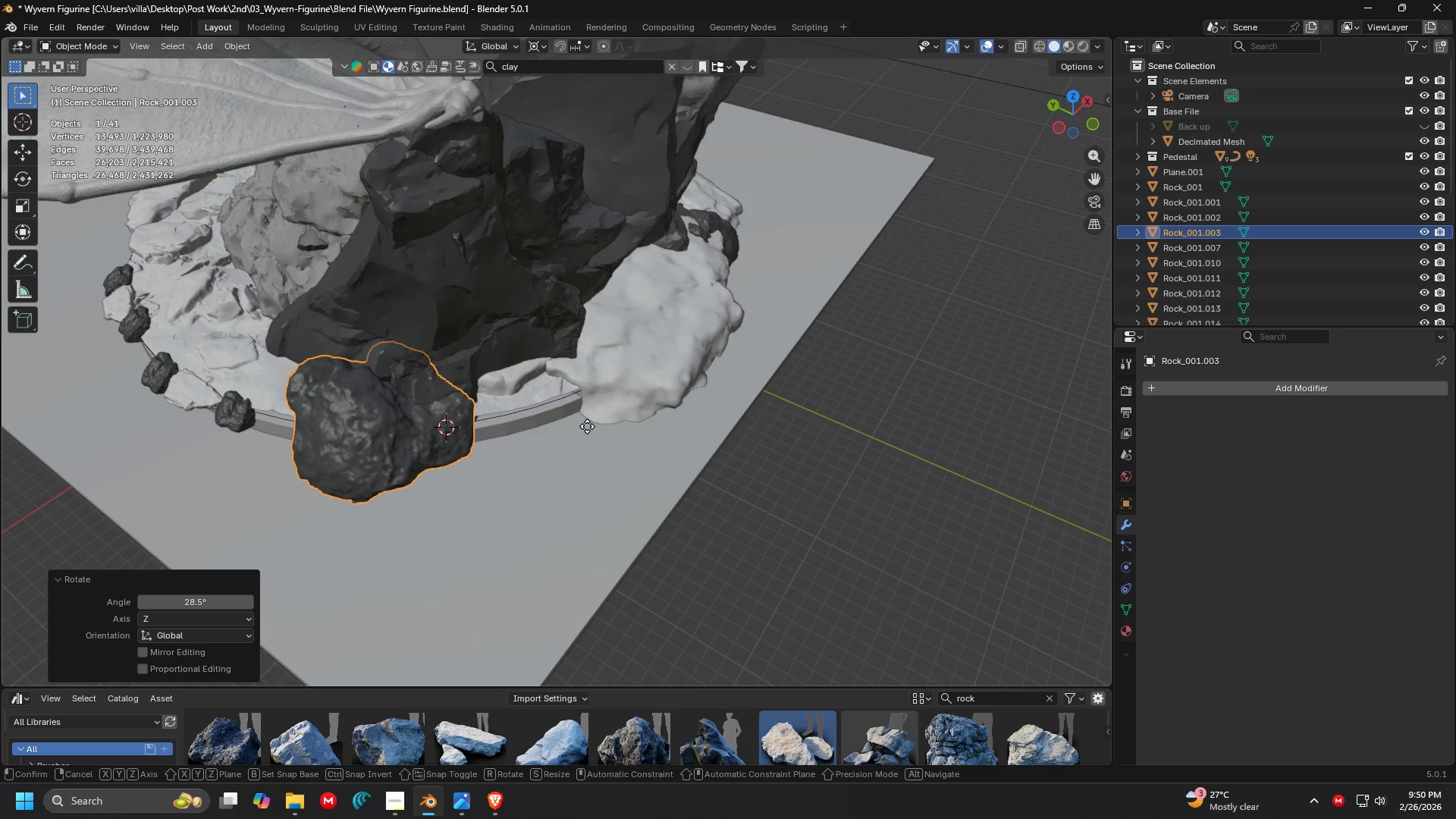 
key(Shift+ShiftLeft)
 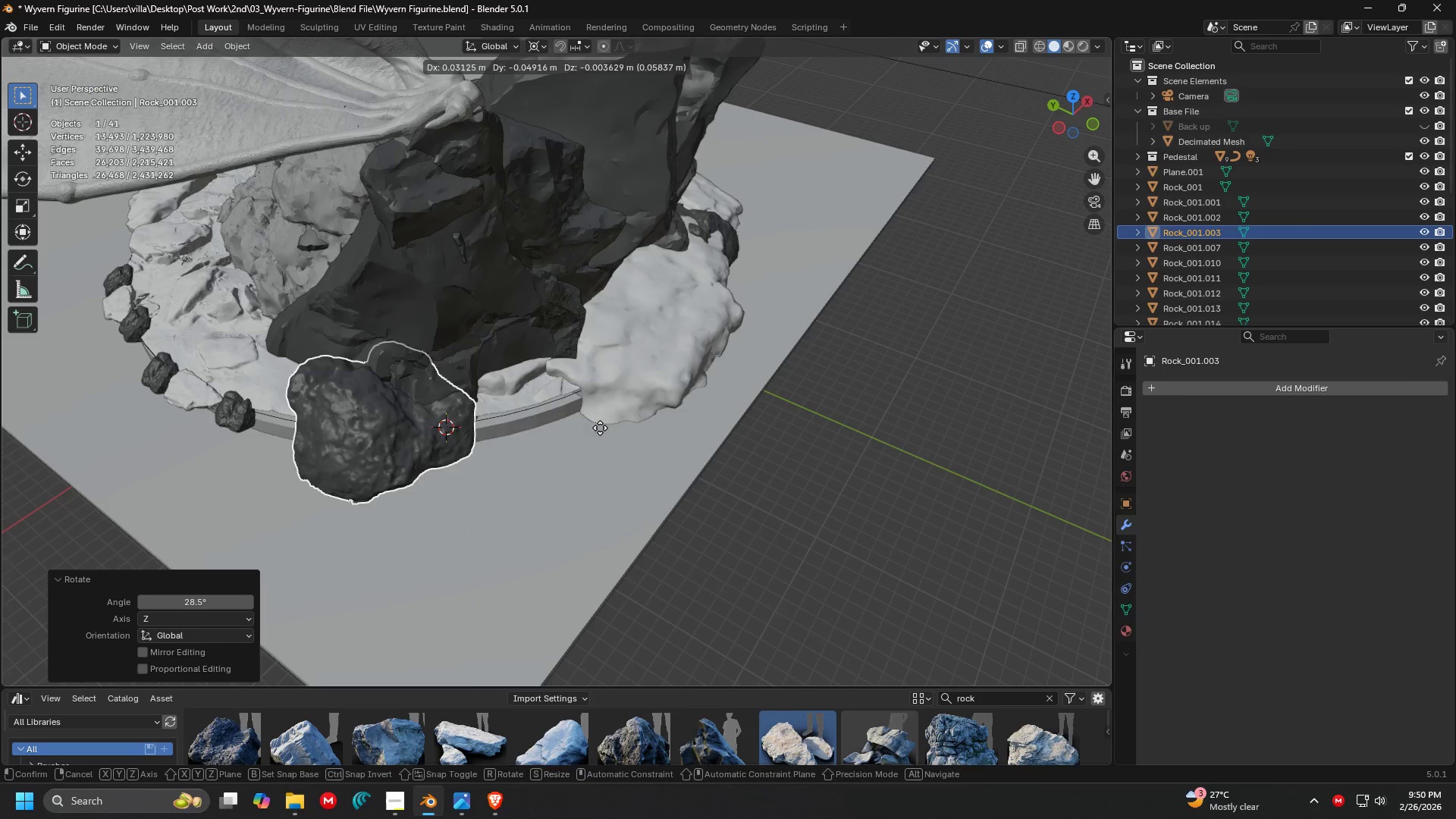 
key(Shift+Z)
 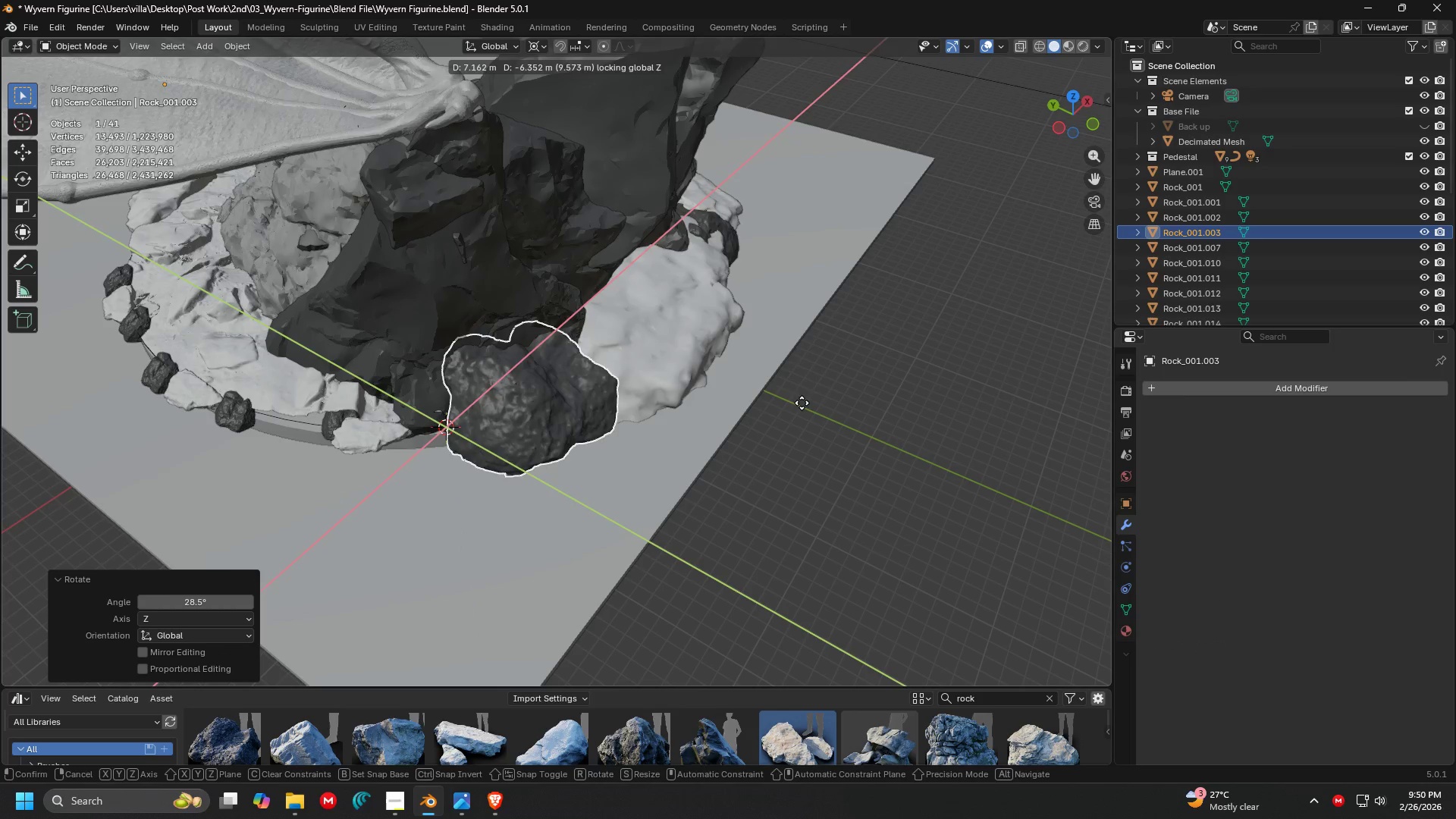 
left_click([804, 402])
 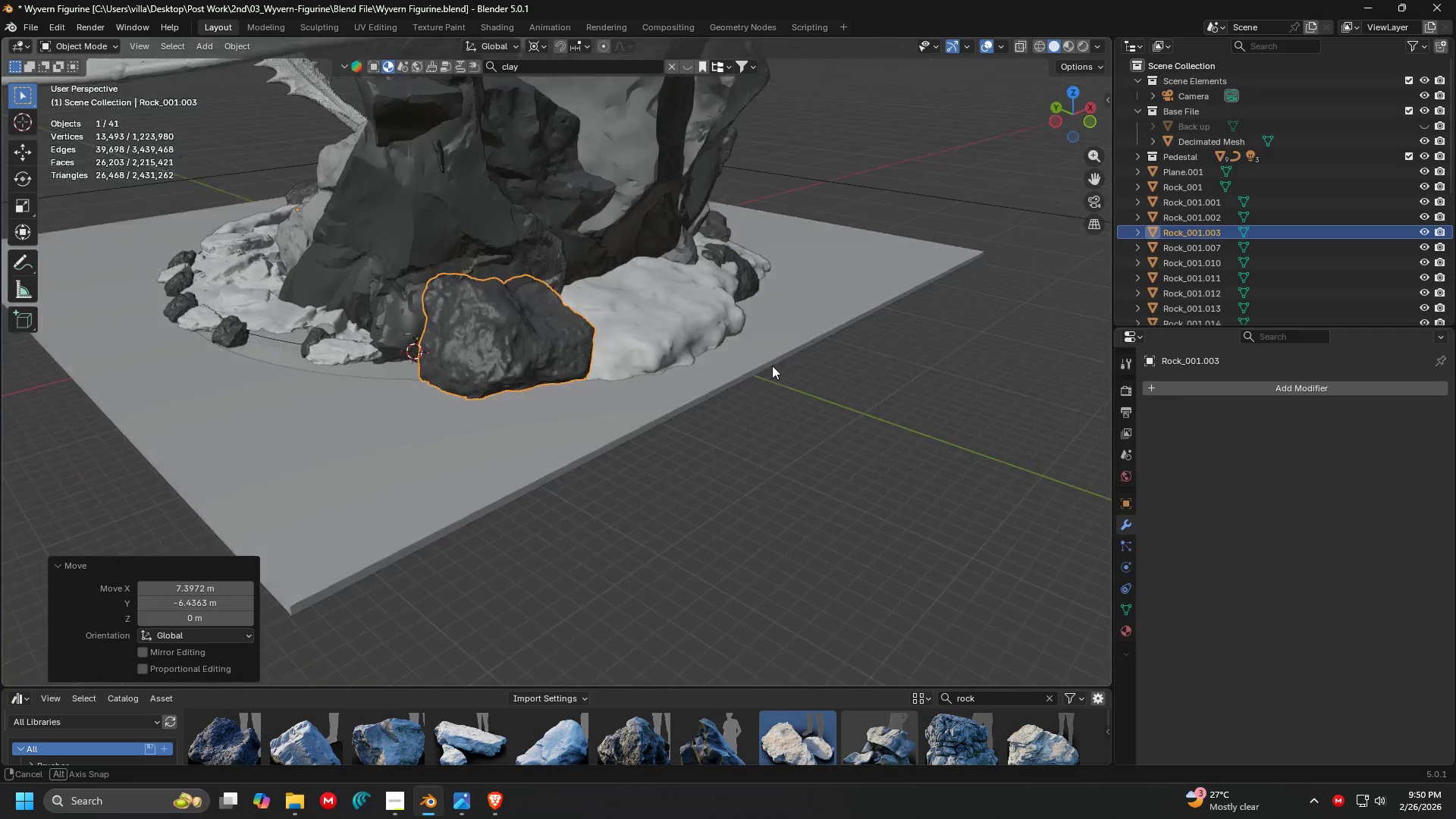 
key(Shift+ShiftLeft)
 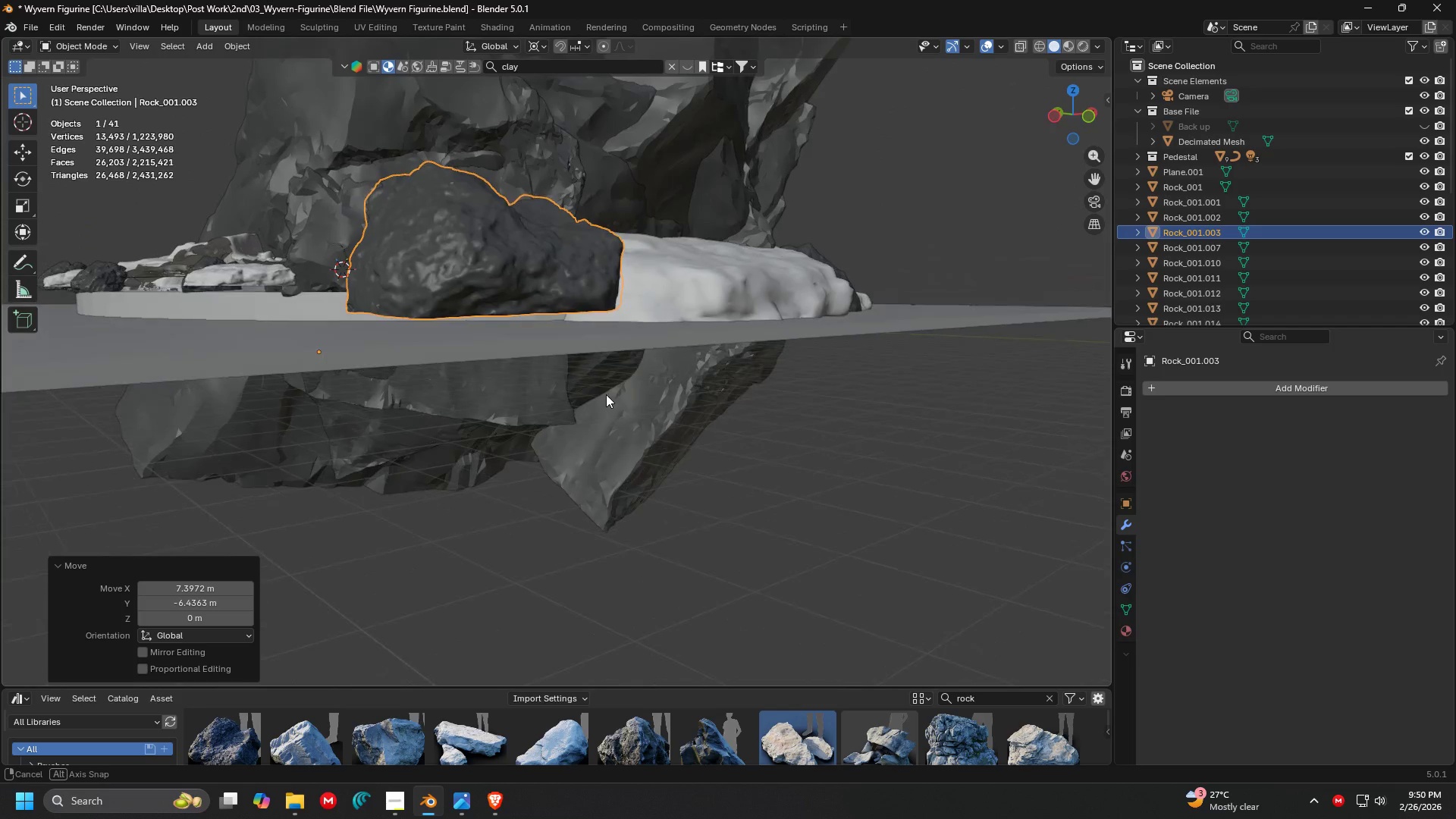 
scroll: coordinate [720, 330], scroll_direction: up, amount: 3.0
 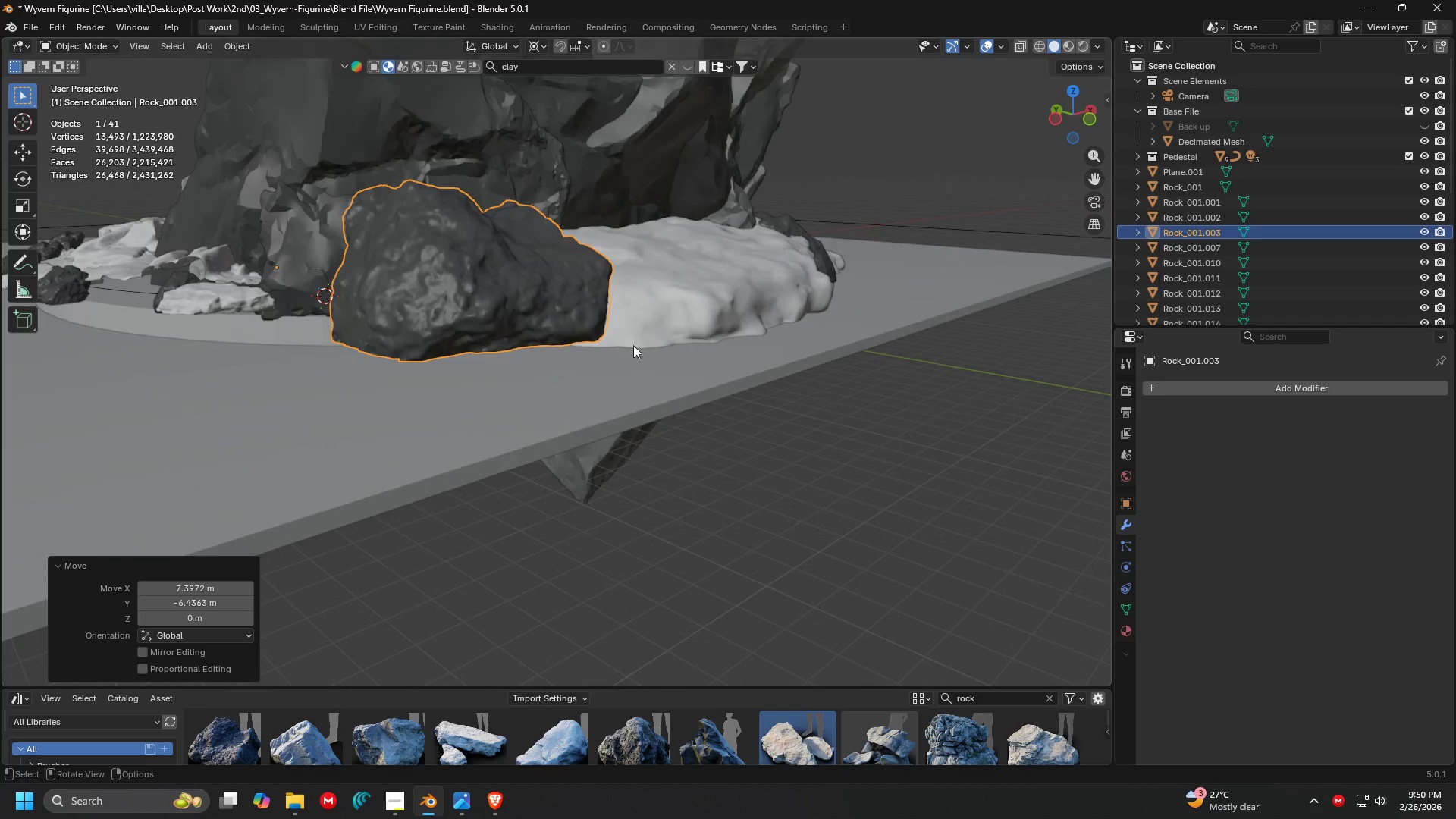 
key(G)
 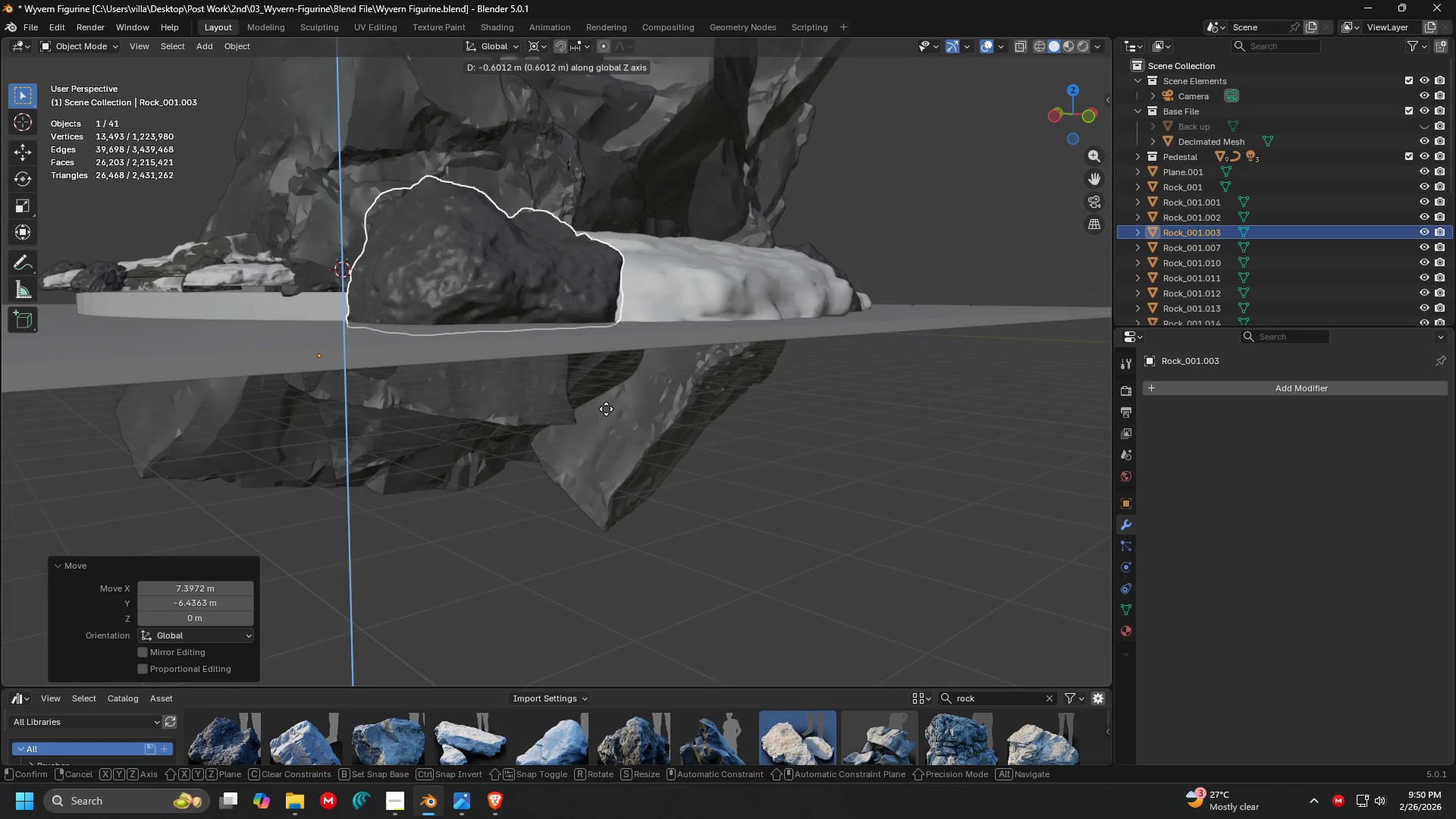 
left_click([606, 410])
 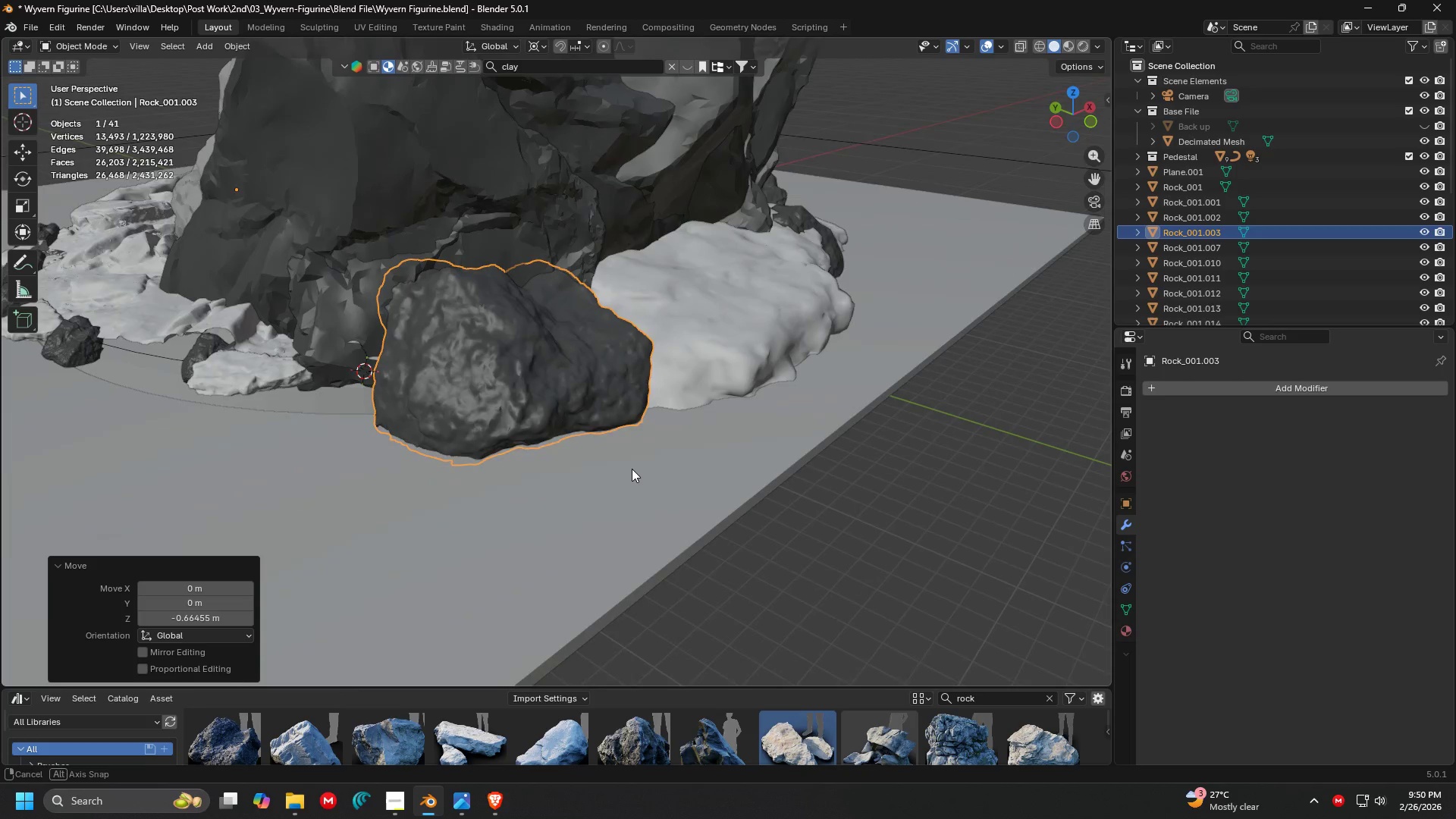 
key(Shift+ShiftLeft)
 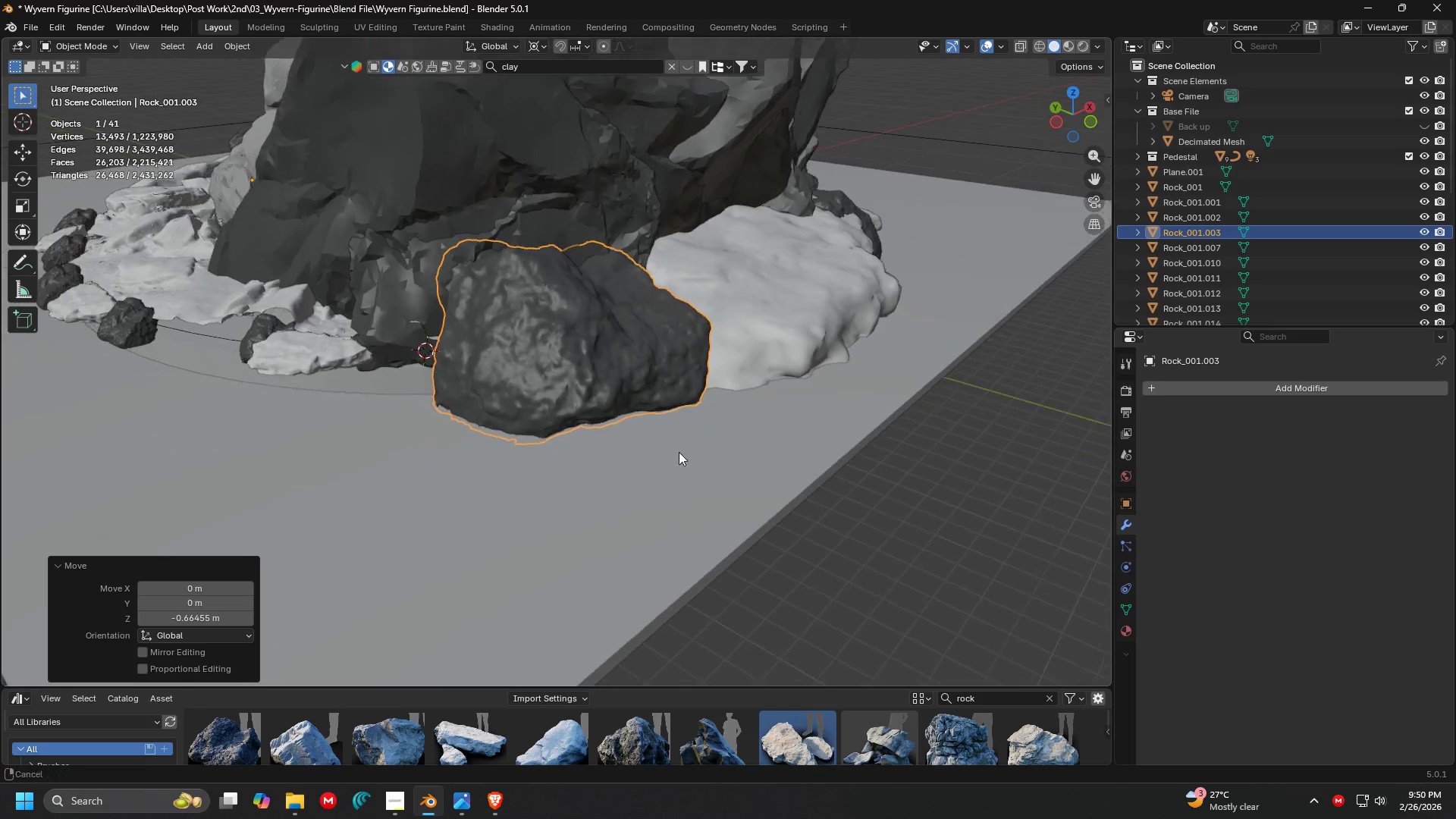 
scroll: coordinate [685, 449], scroll_direction: down, amount: 2.0
 